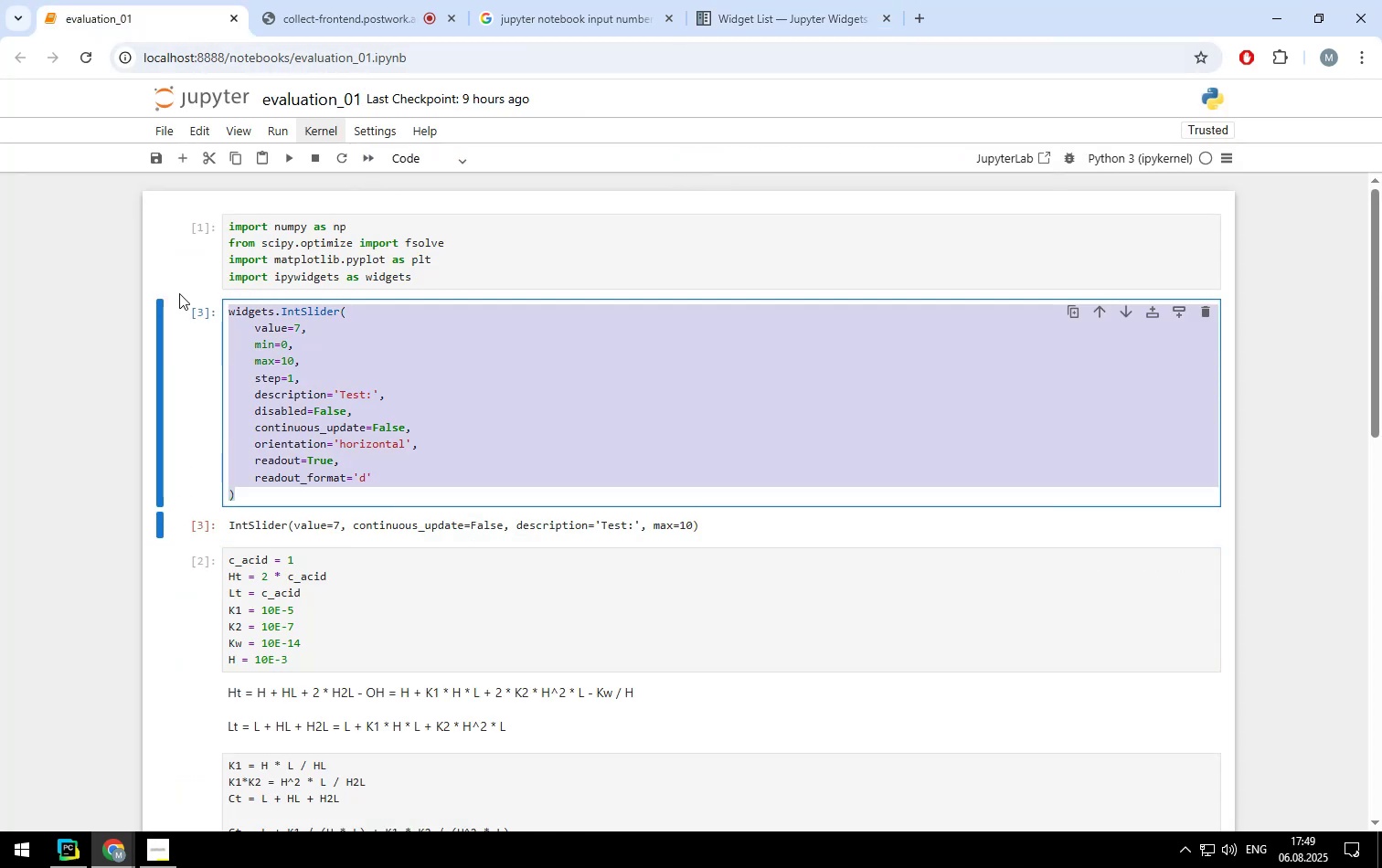 
key(Control+ControlLeft)
 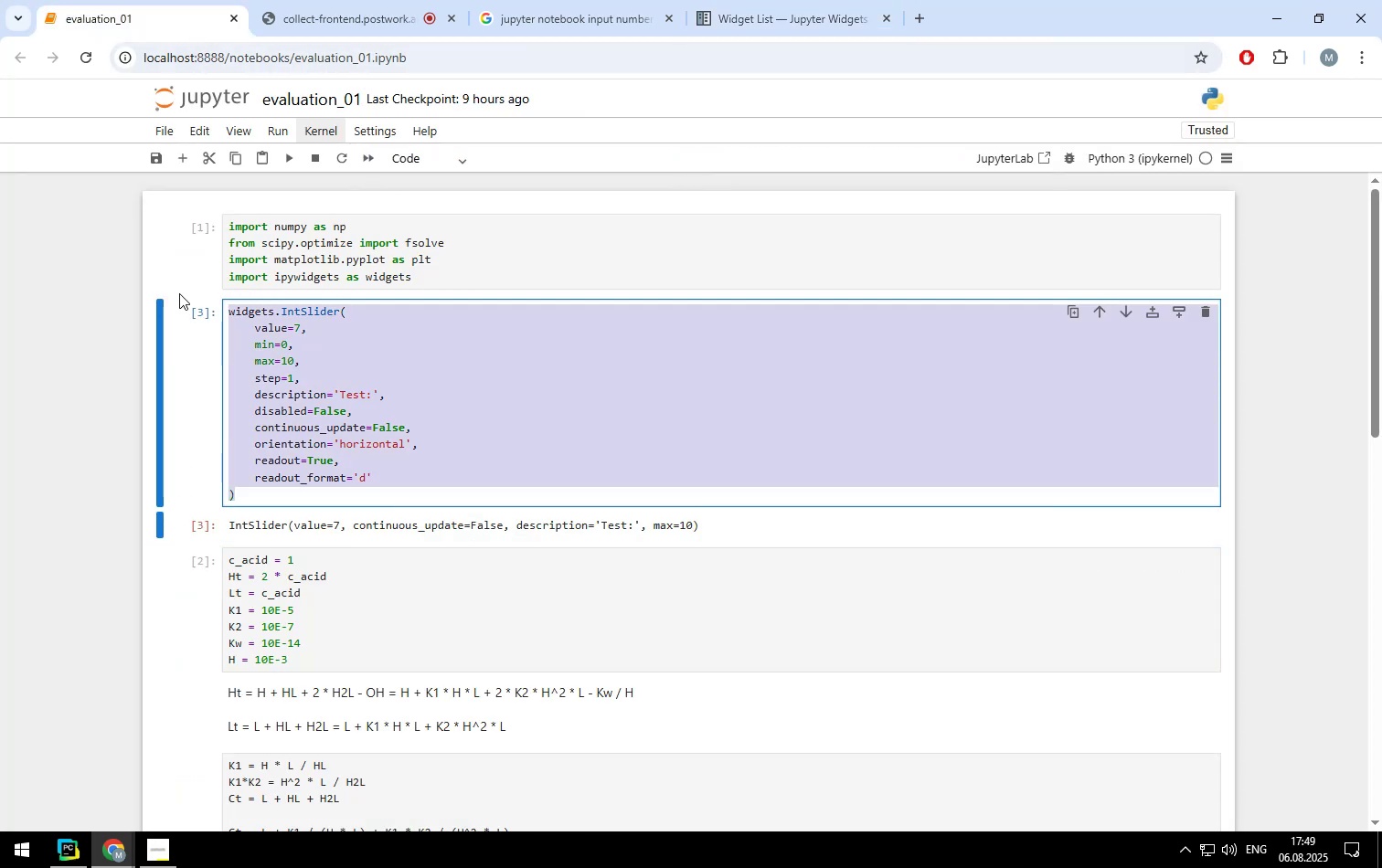 
key(Control+V)
 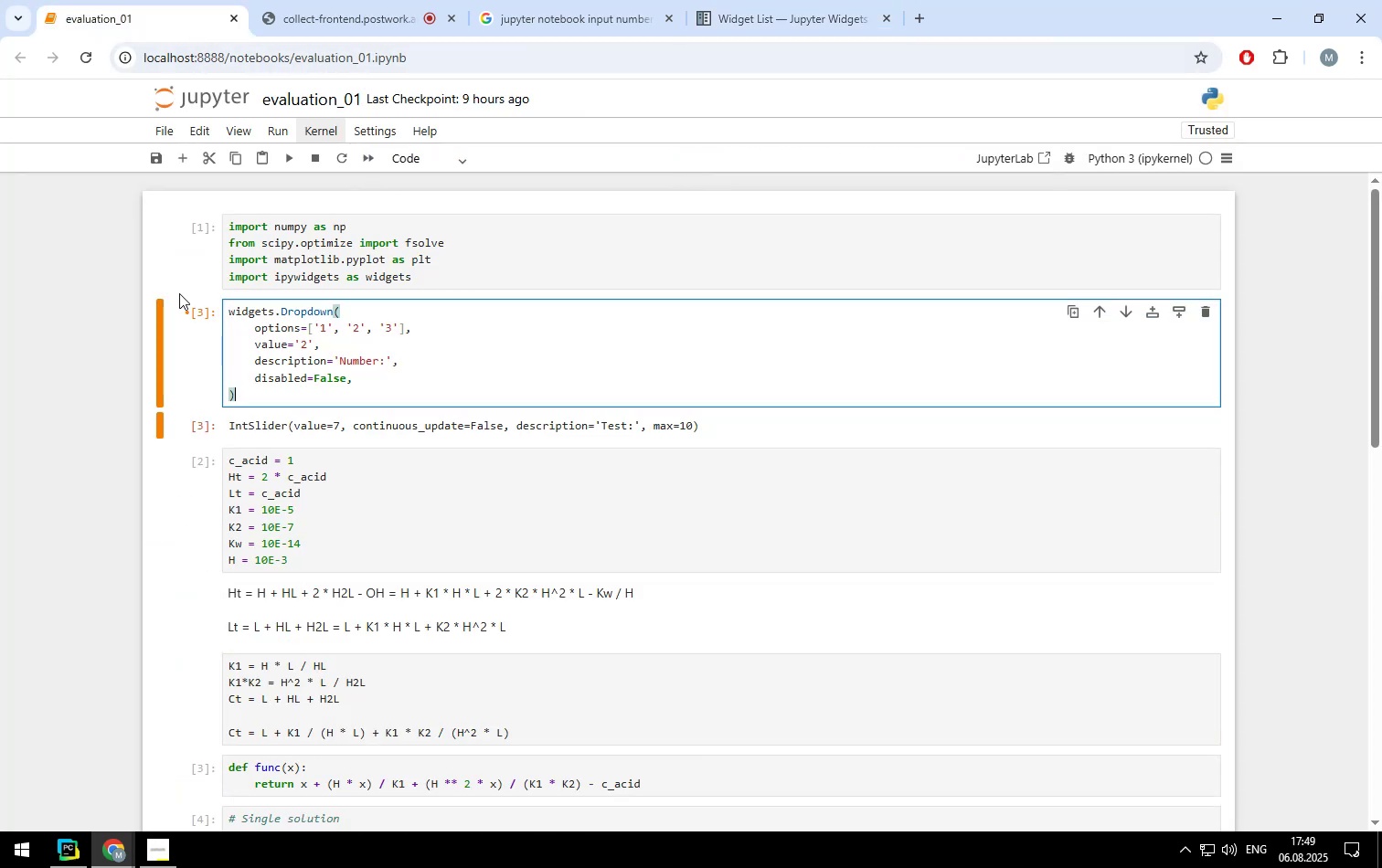 
key(Shift+ShiftLeft)
 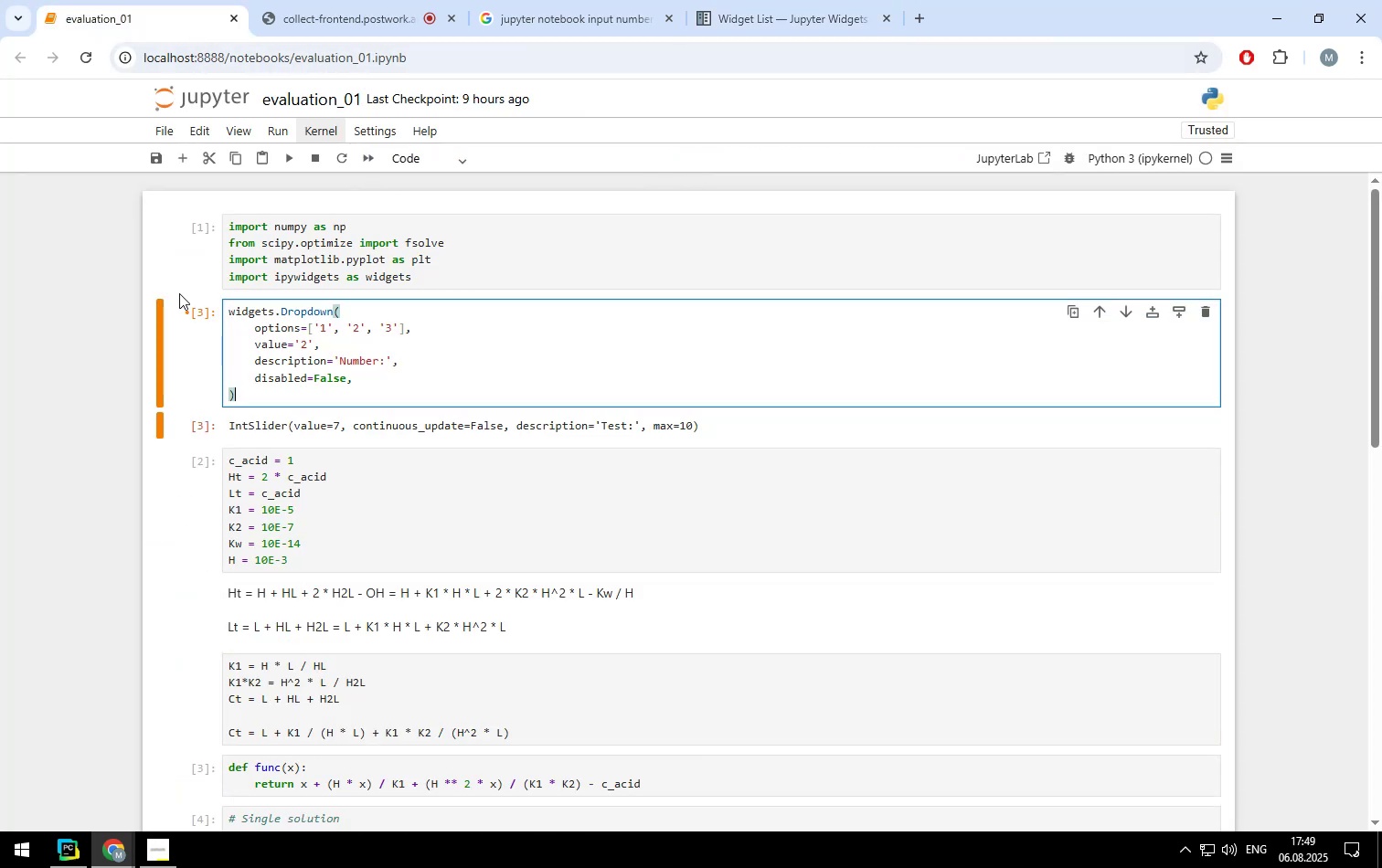 
key(Shift+Enter)
 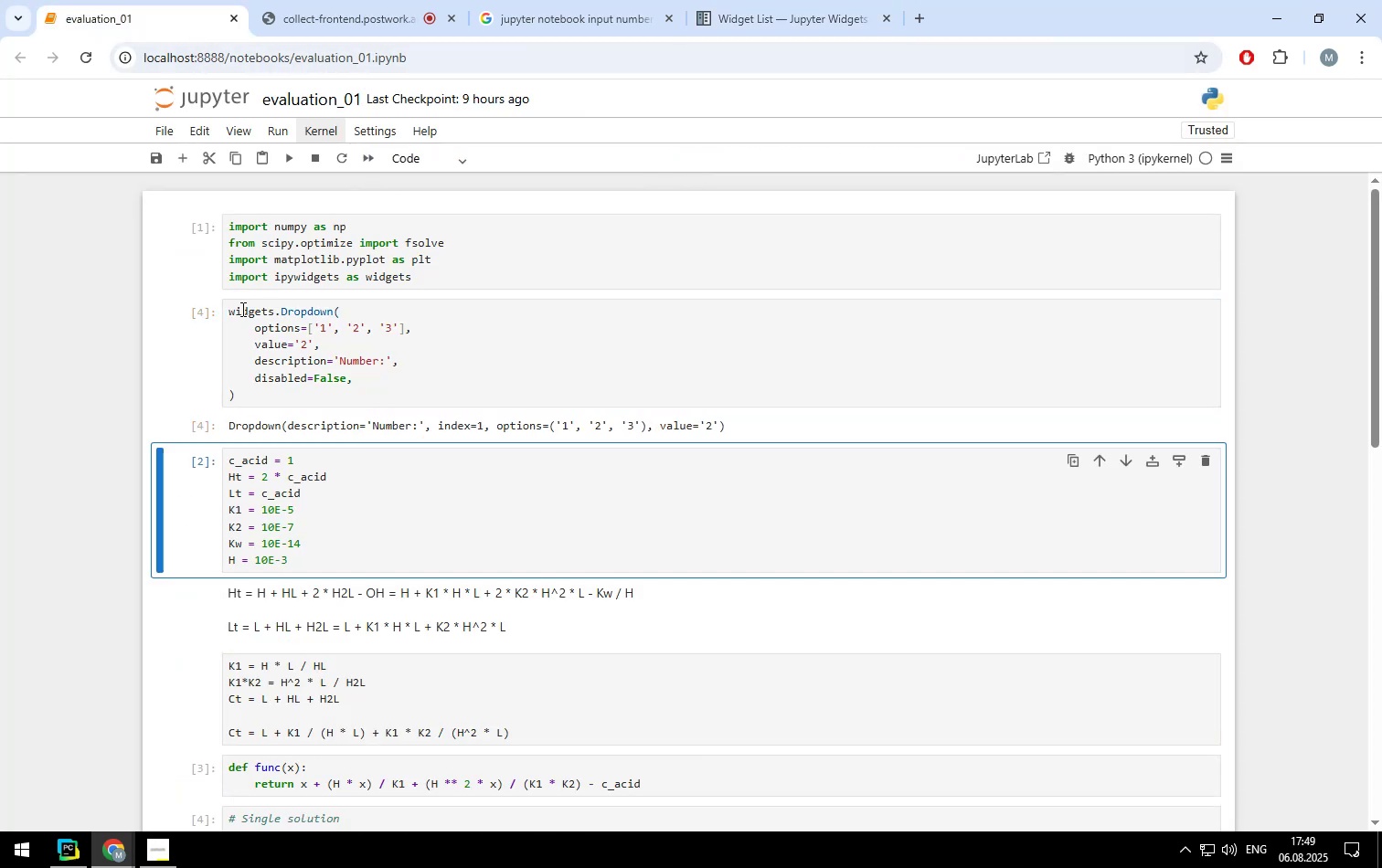 
left_click([229, 309])
 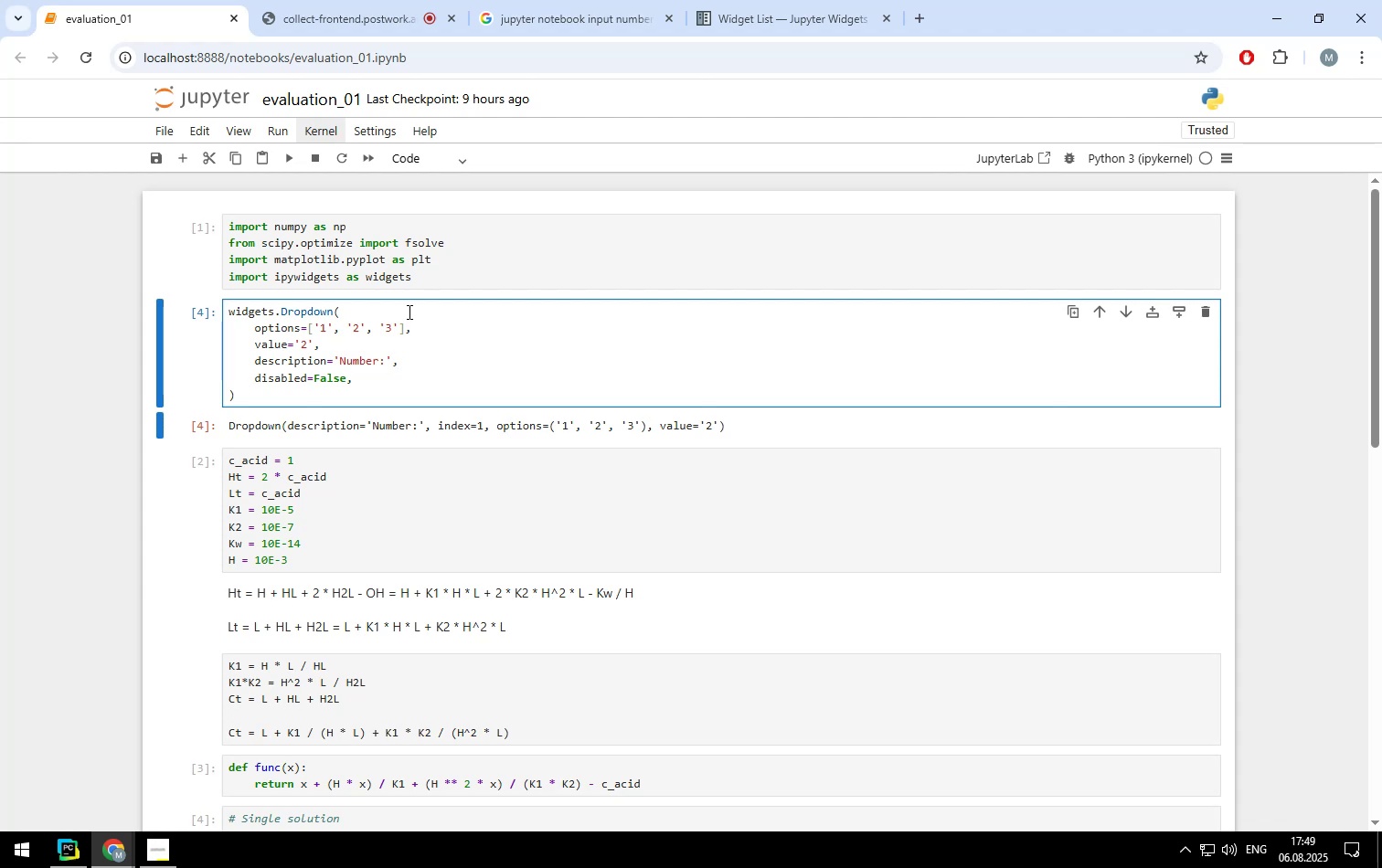 
key(A)
 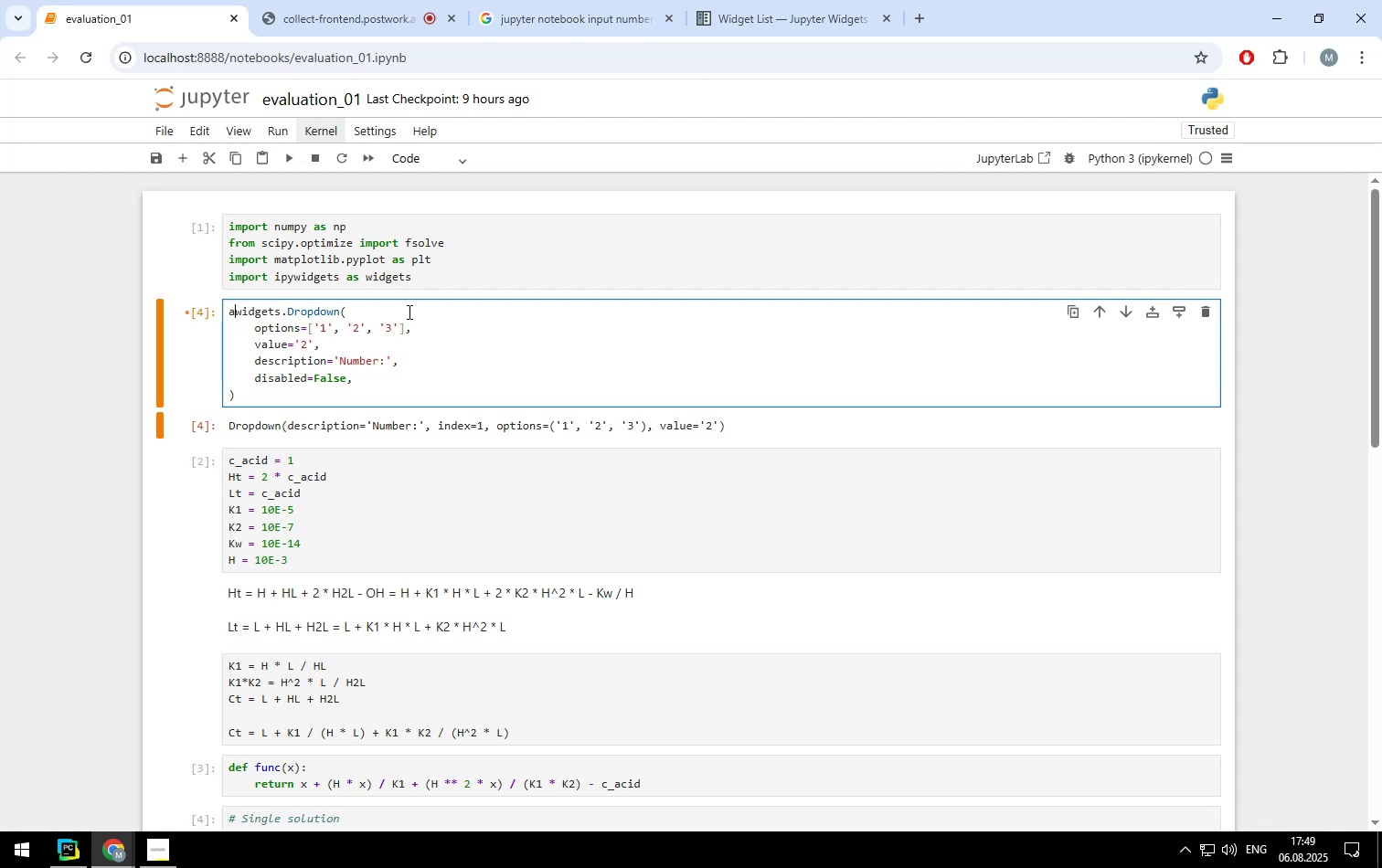 
key(Space)
 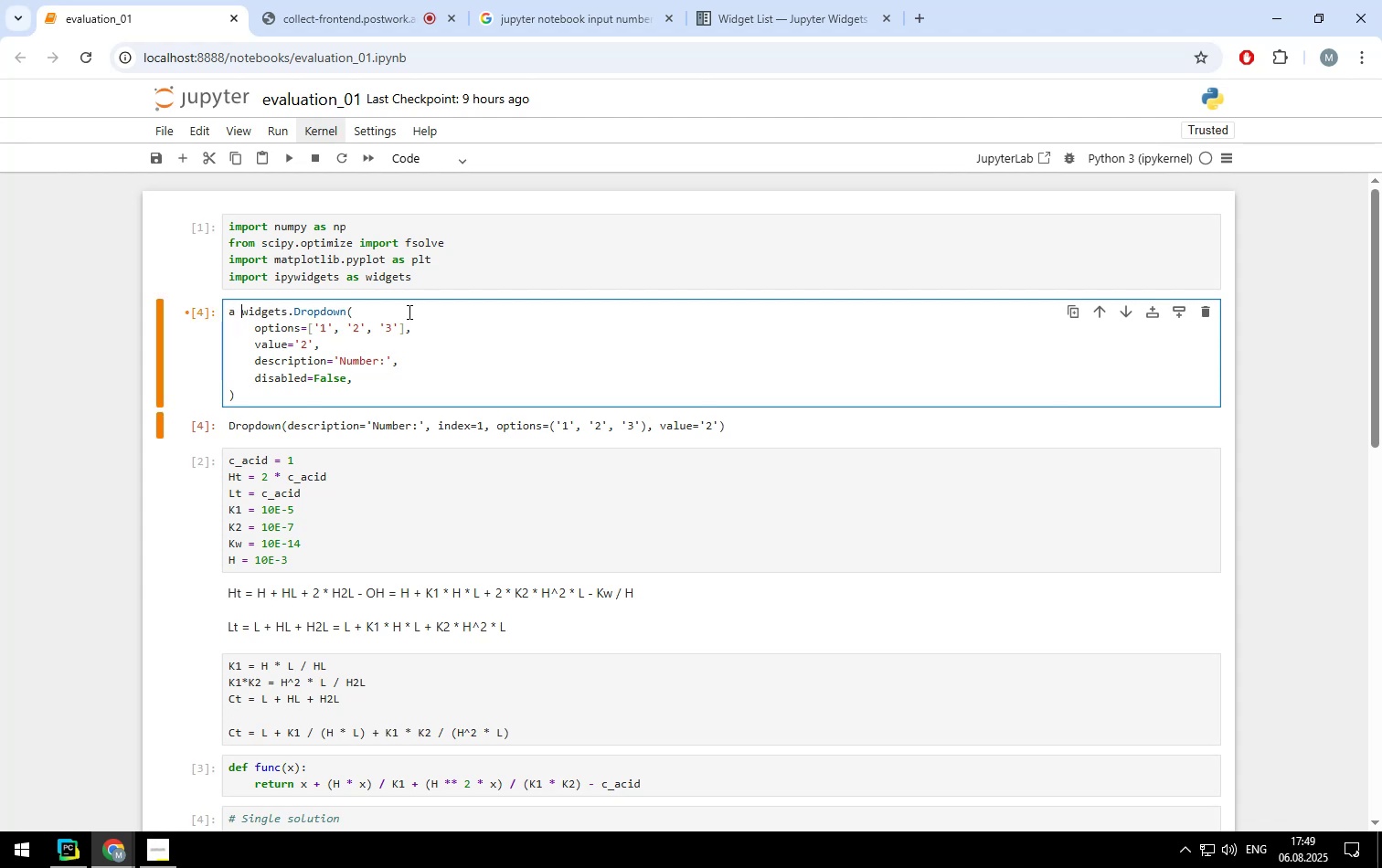 
key(Equal)
 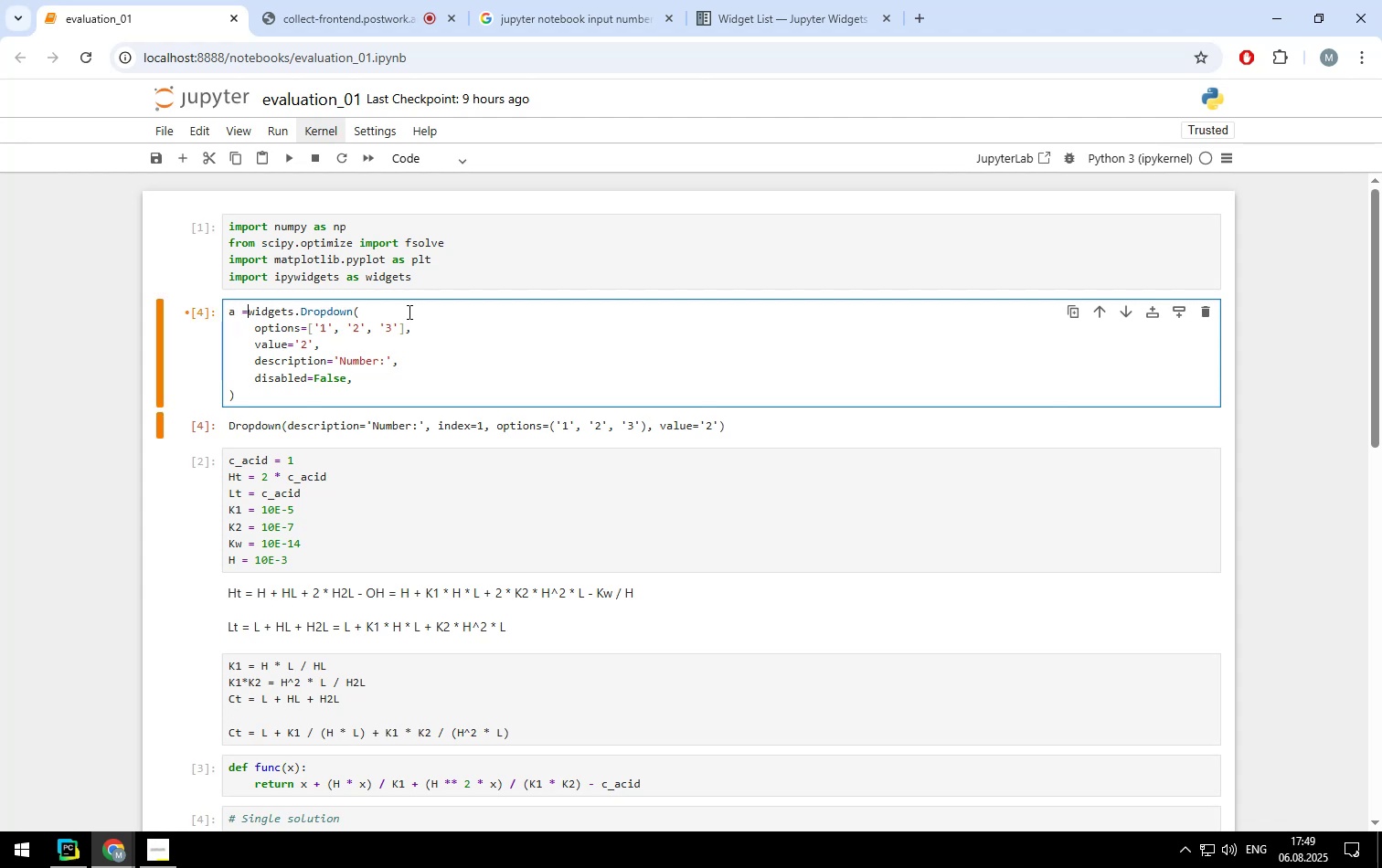 
key(Space)
 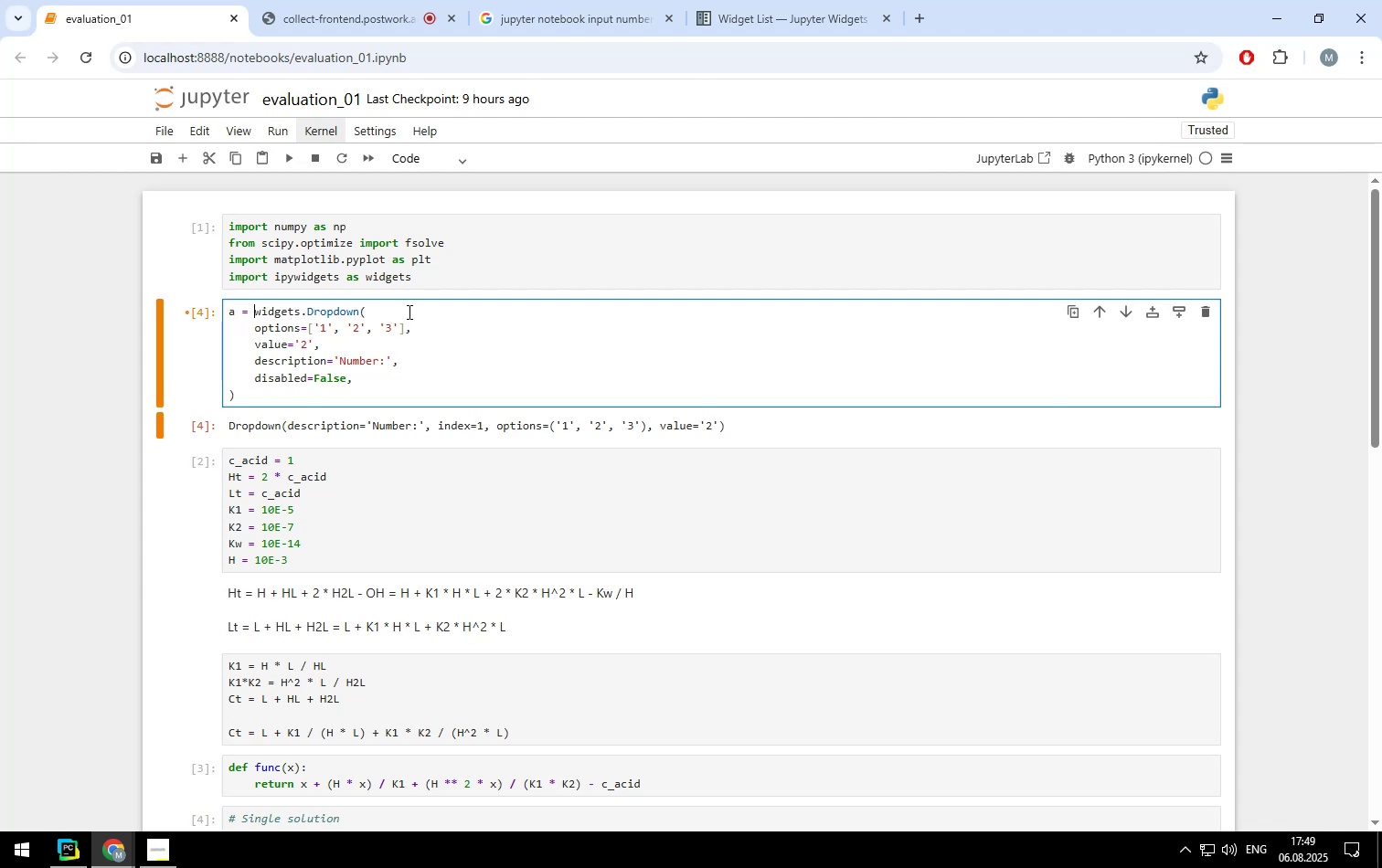 
key(Shift+ShiftLeft)
 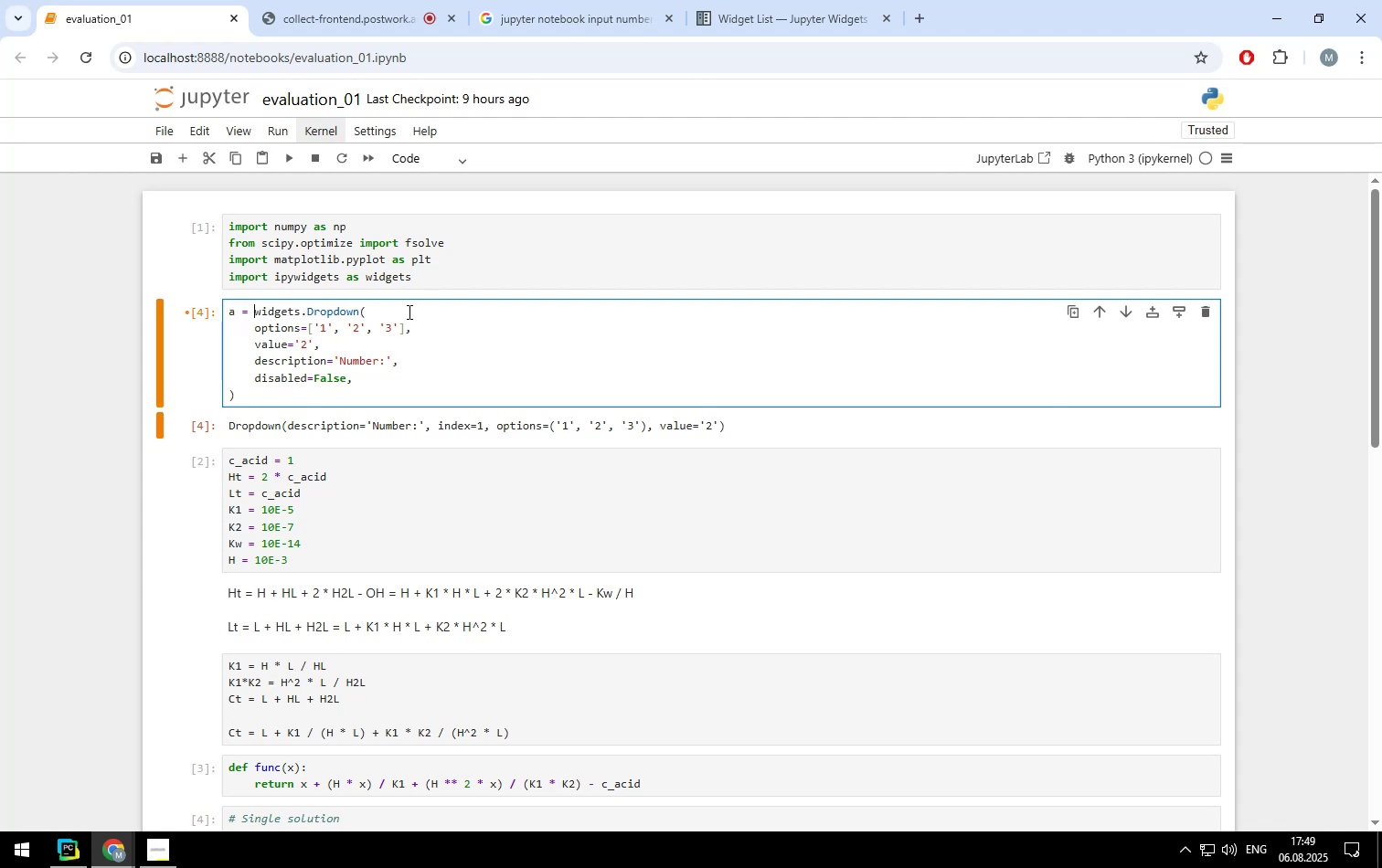 
key(Shift+Enter)
 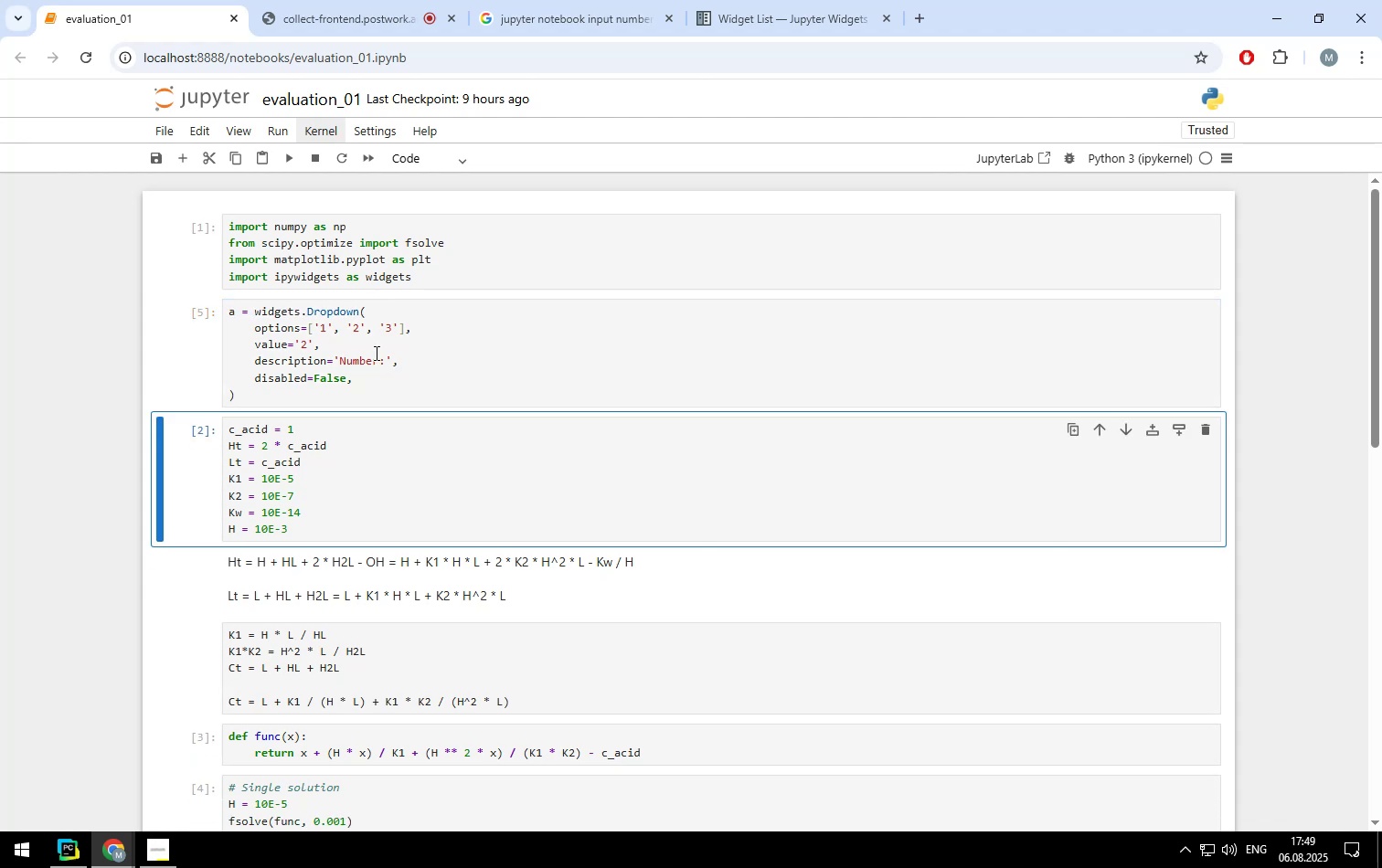 
left_click([375, 353])
 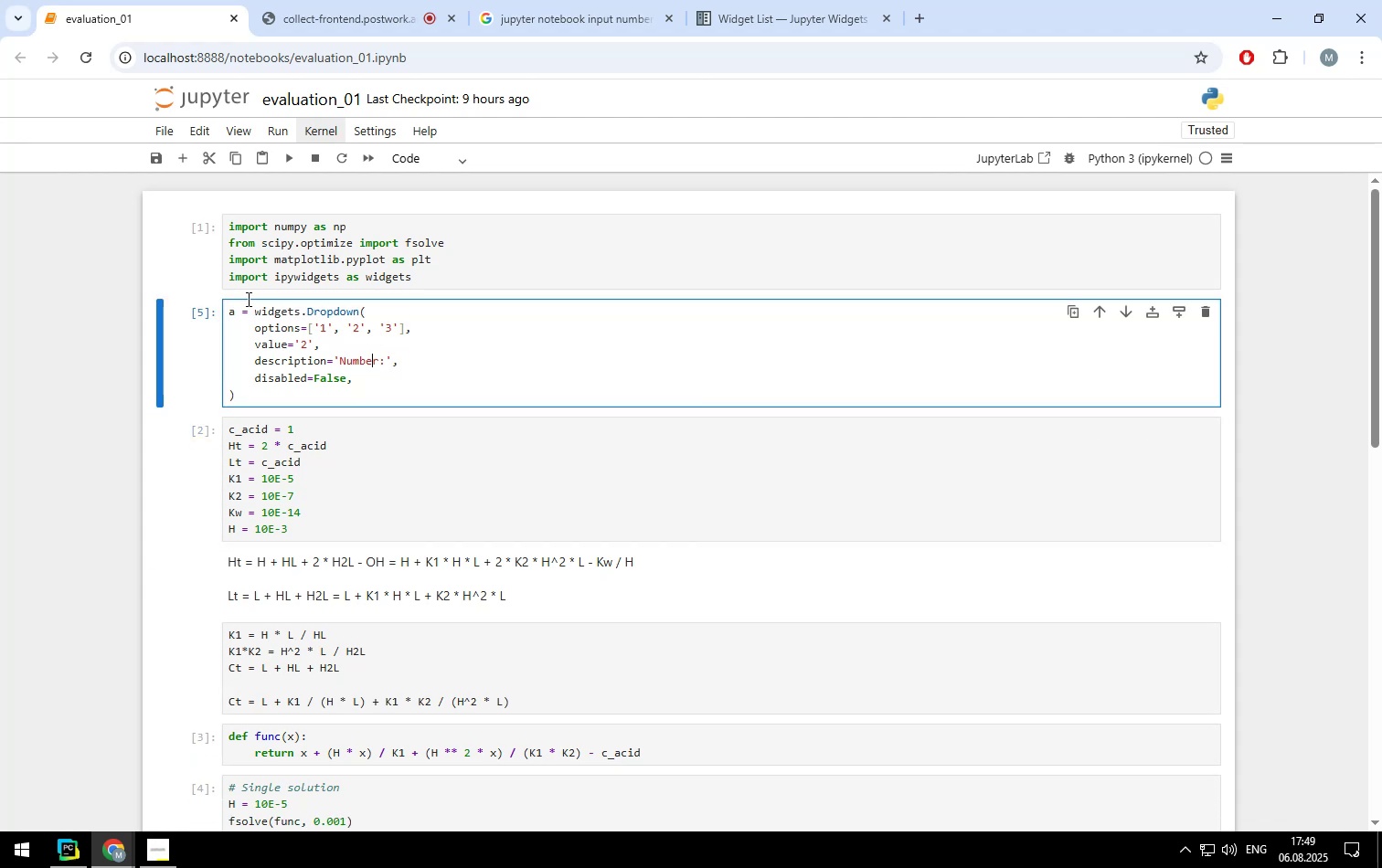 
left_click([257, 311])
 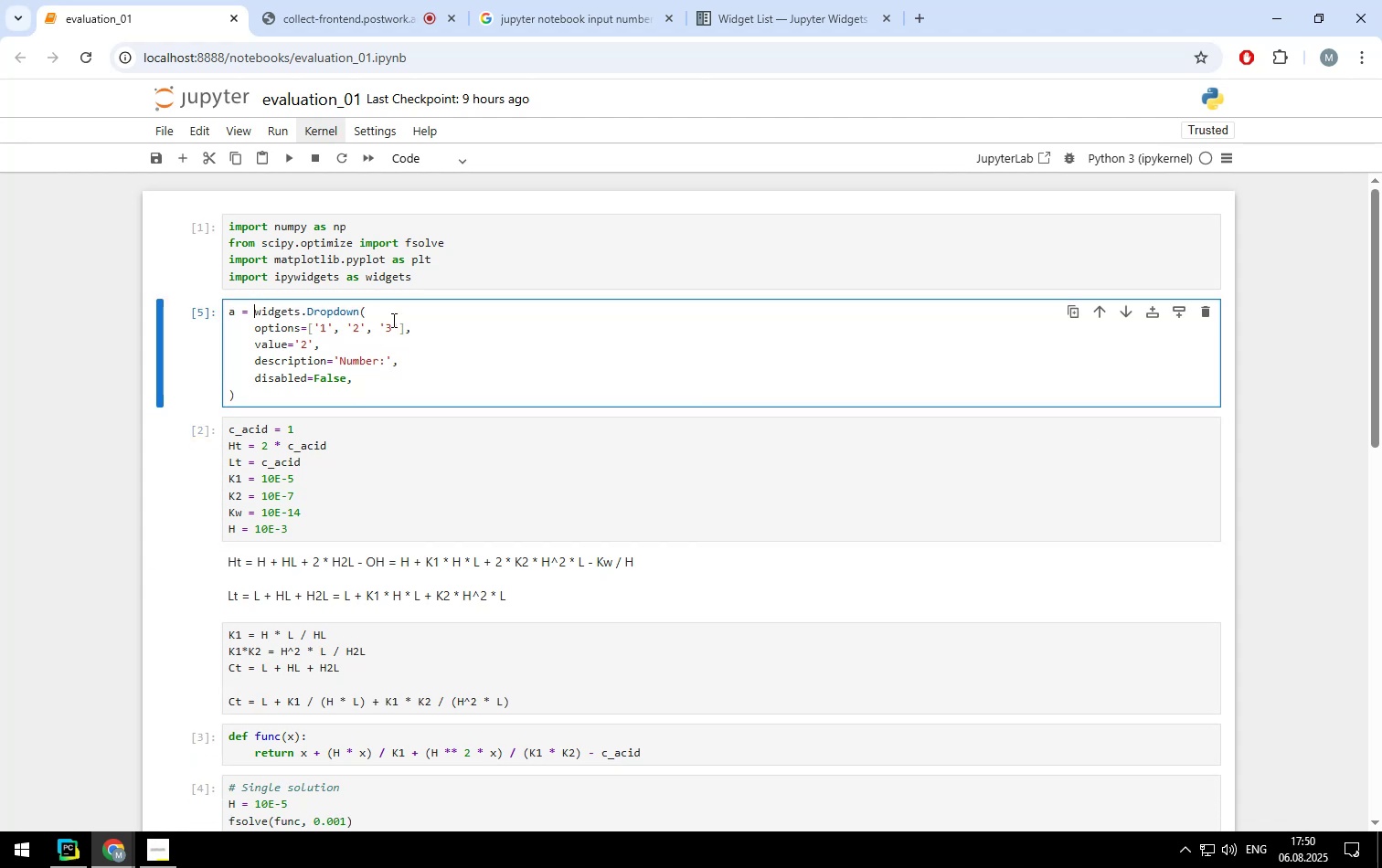 
key(Backspace)
 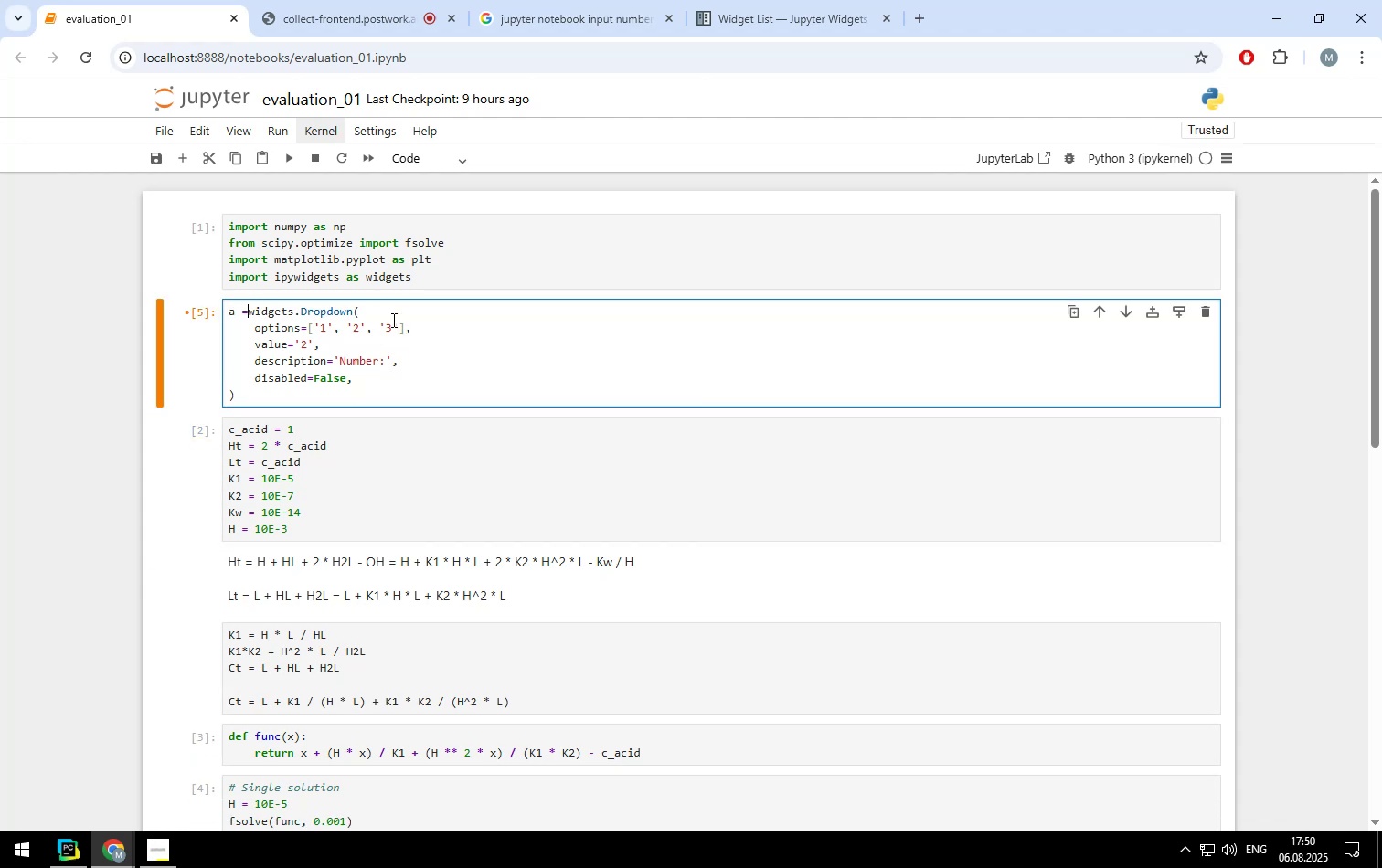 
key(Backspace)
 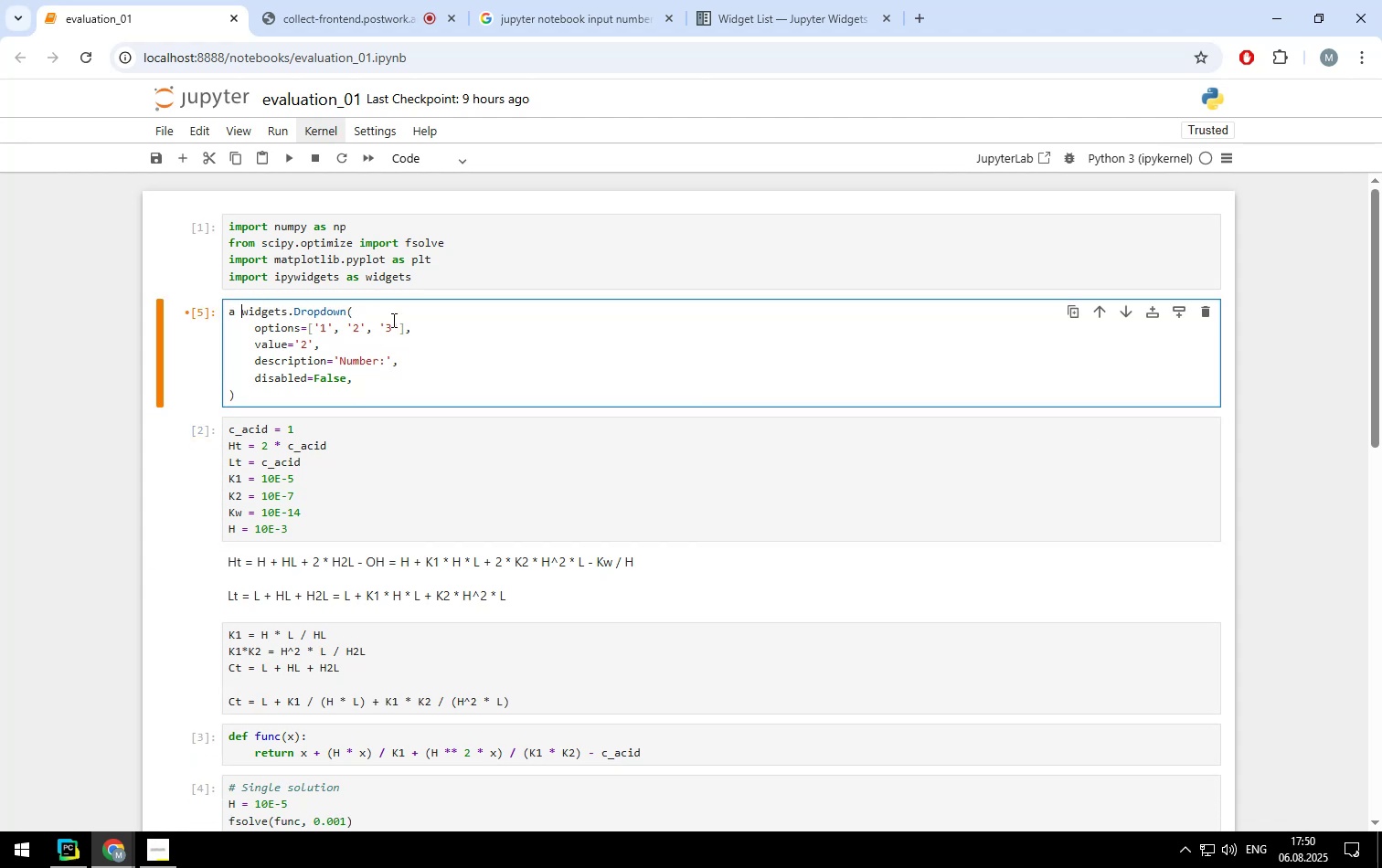 
key(Backspace)
 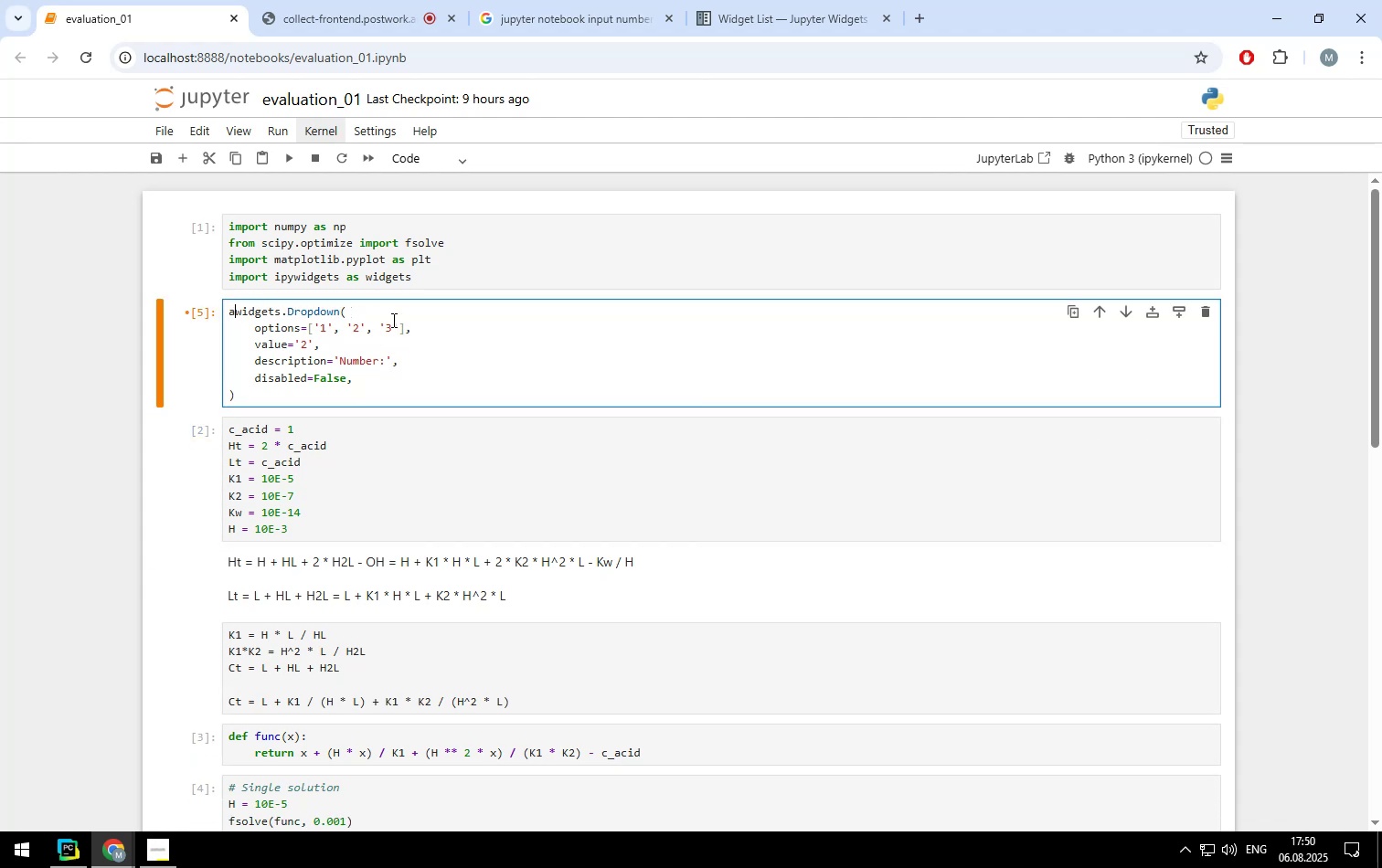 
key(Backspace)
 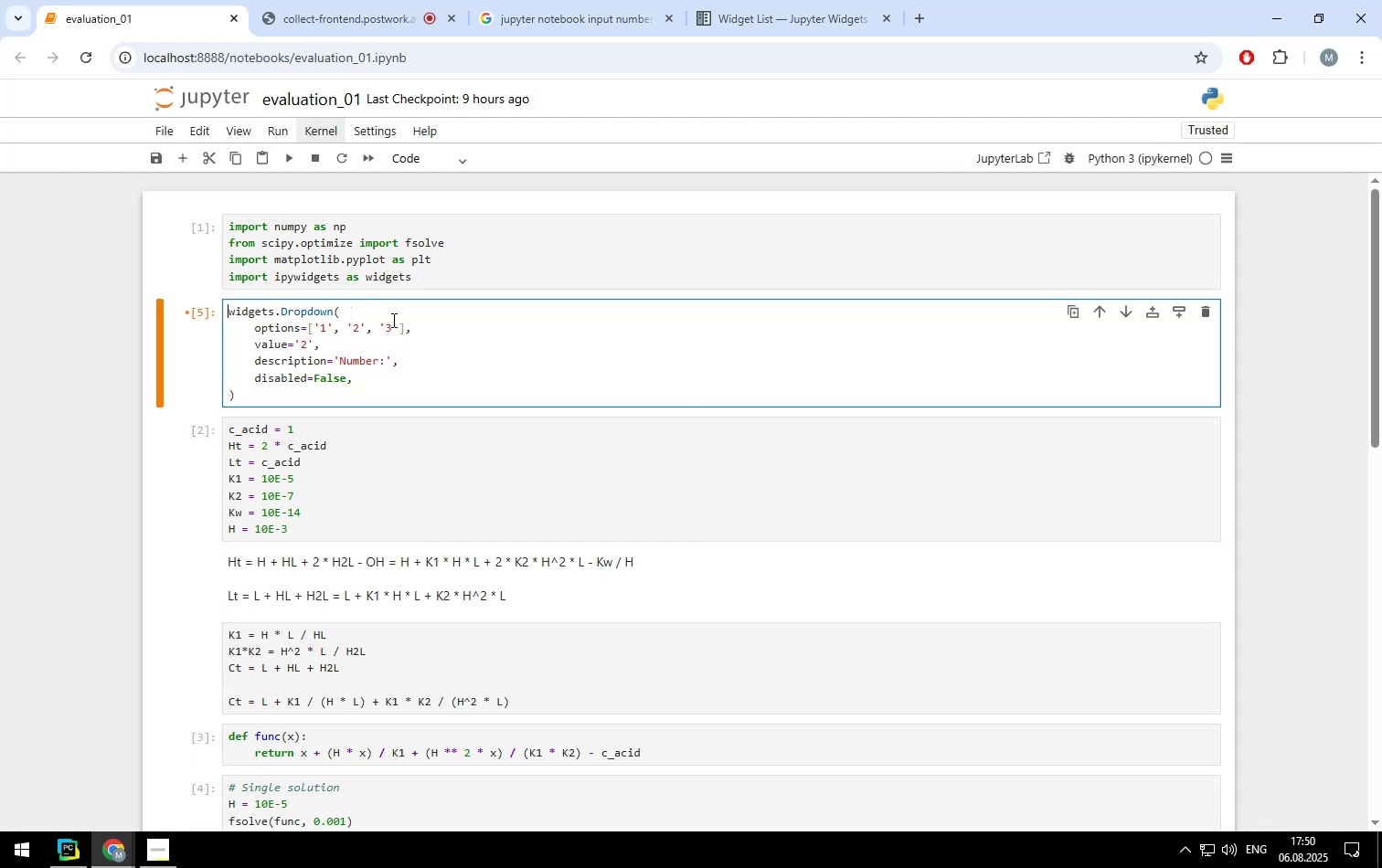 
key(Backspace)
 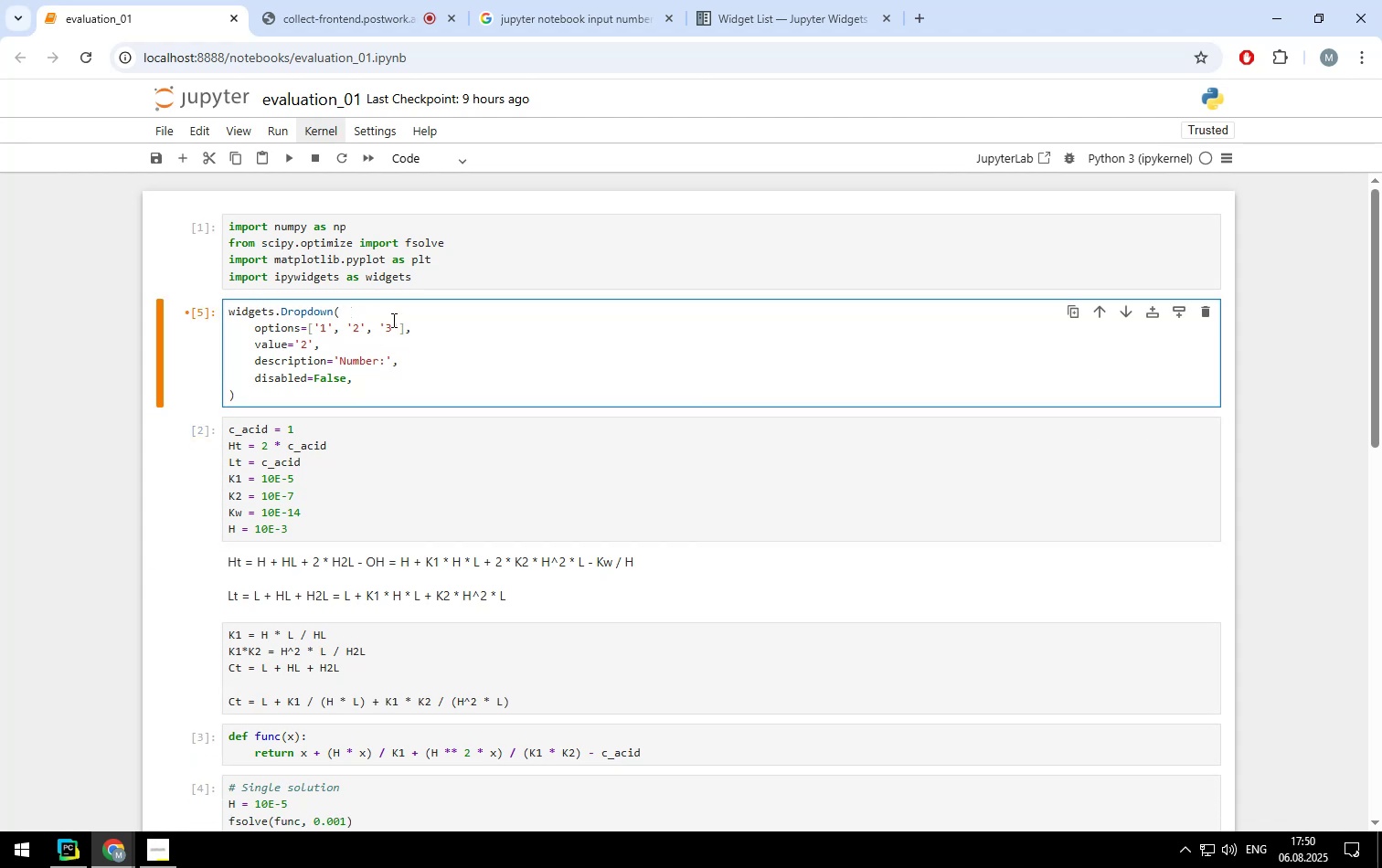 
key(Shift+ShiftLeft)
 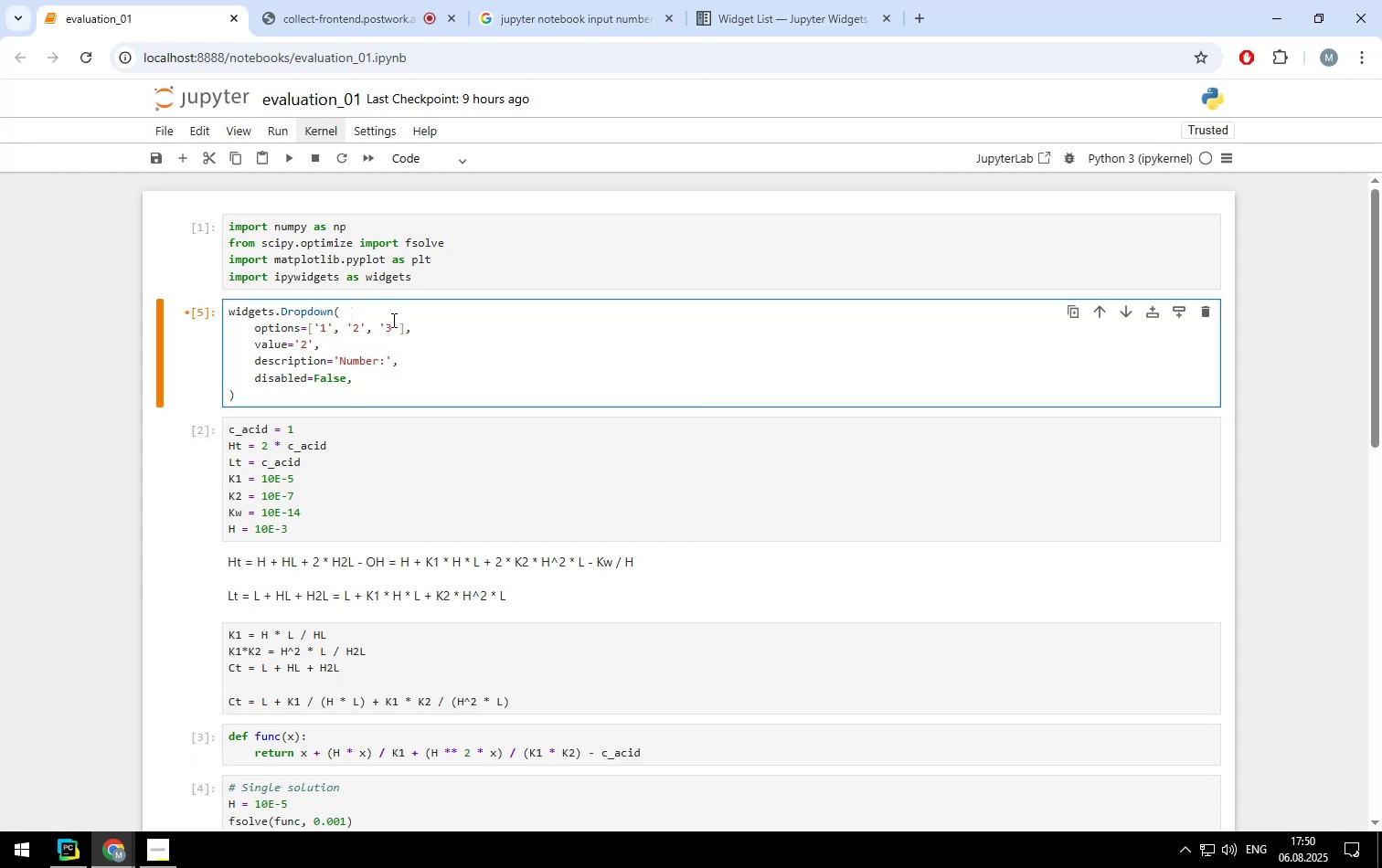 
key(Shift+Enter)
 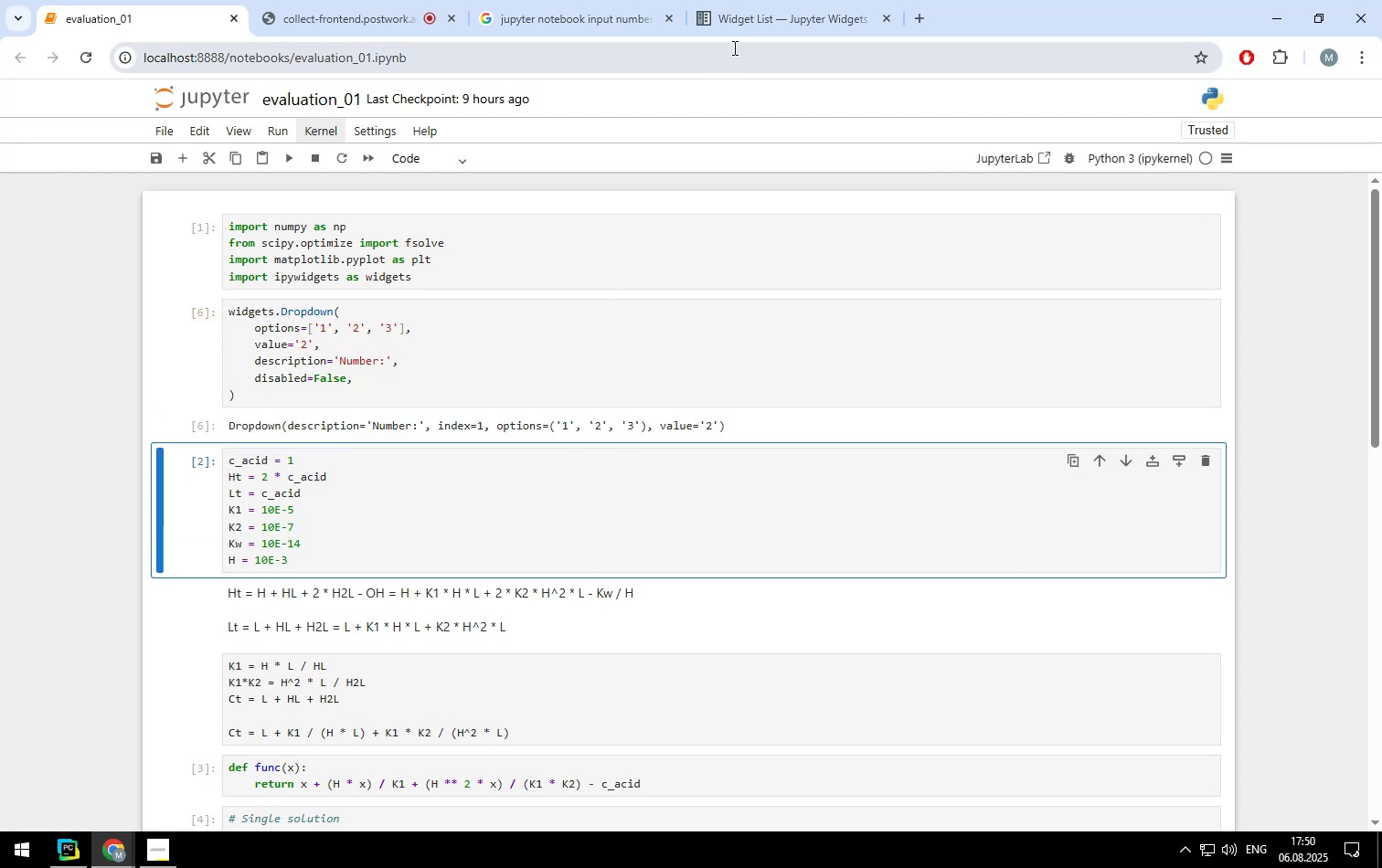 
left_click([740, 29])
 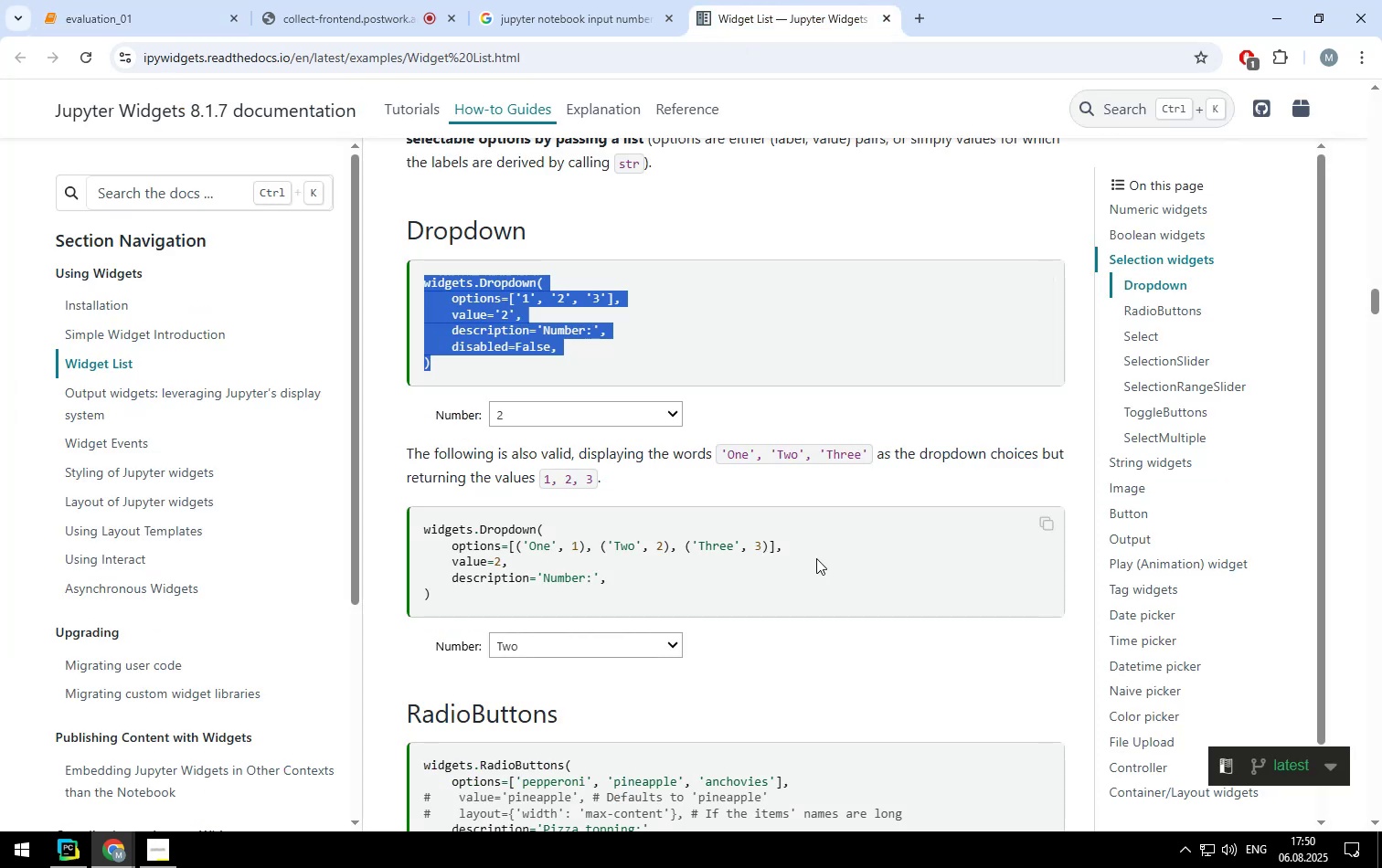 
scroll: coordinate [815, 700], scroll_direction: down, amount: 49.0
 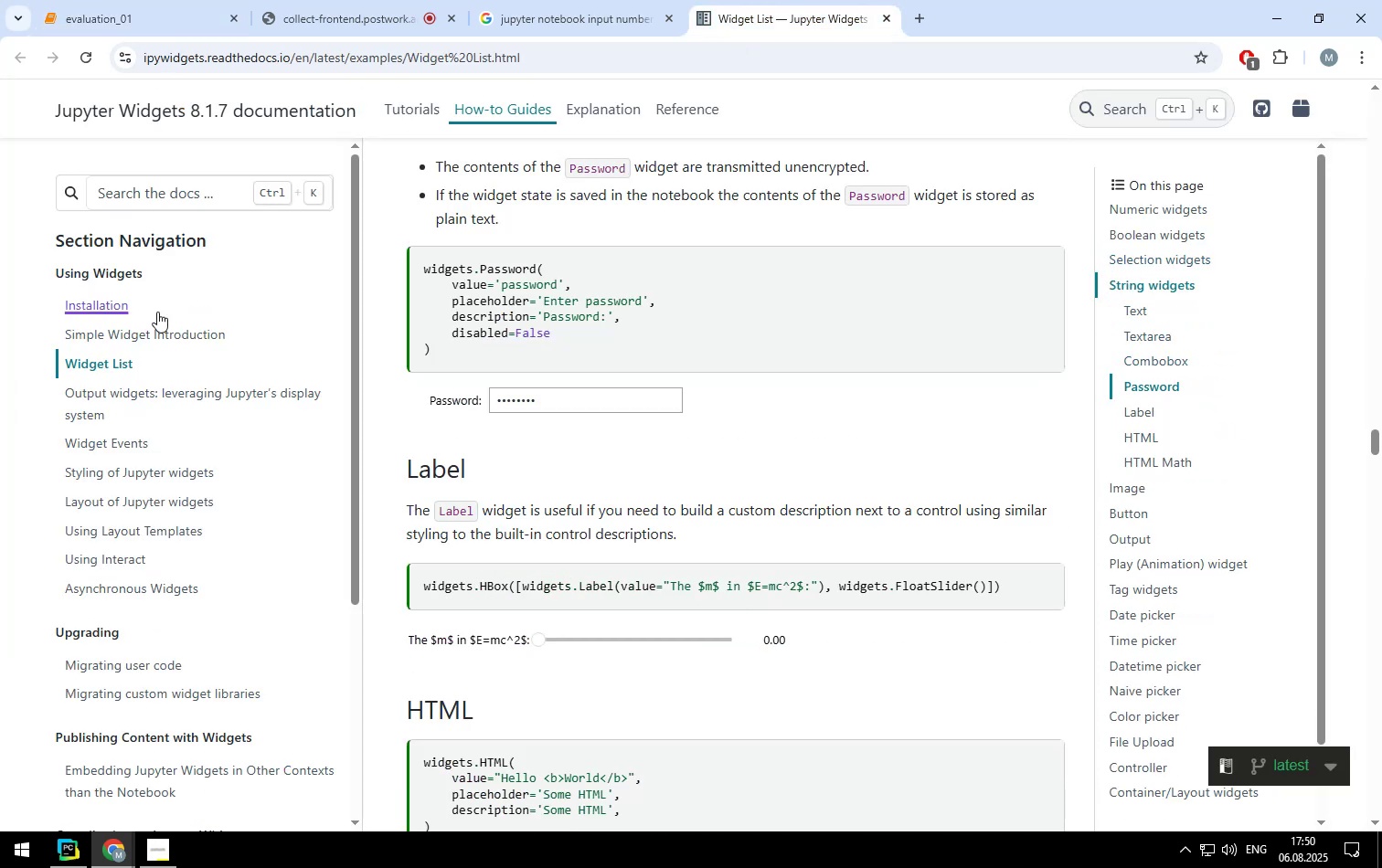 
left_click([127, 300])
 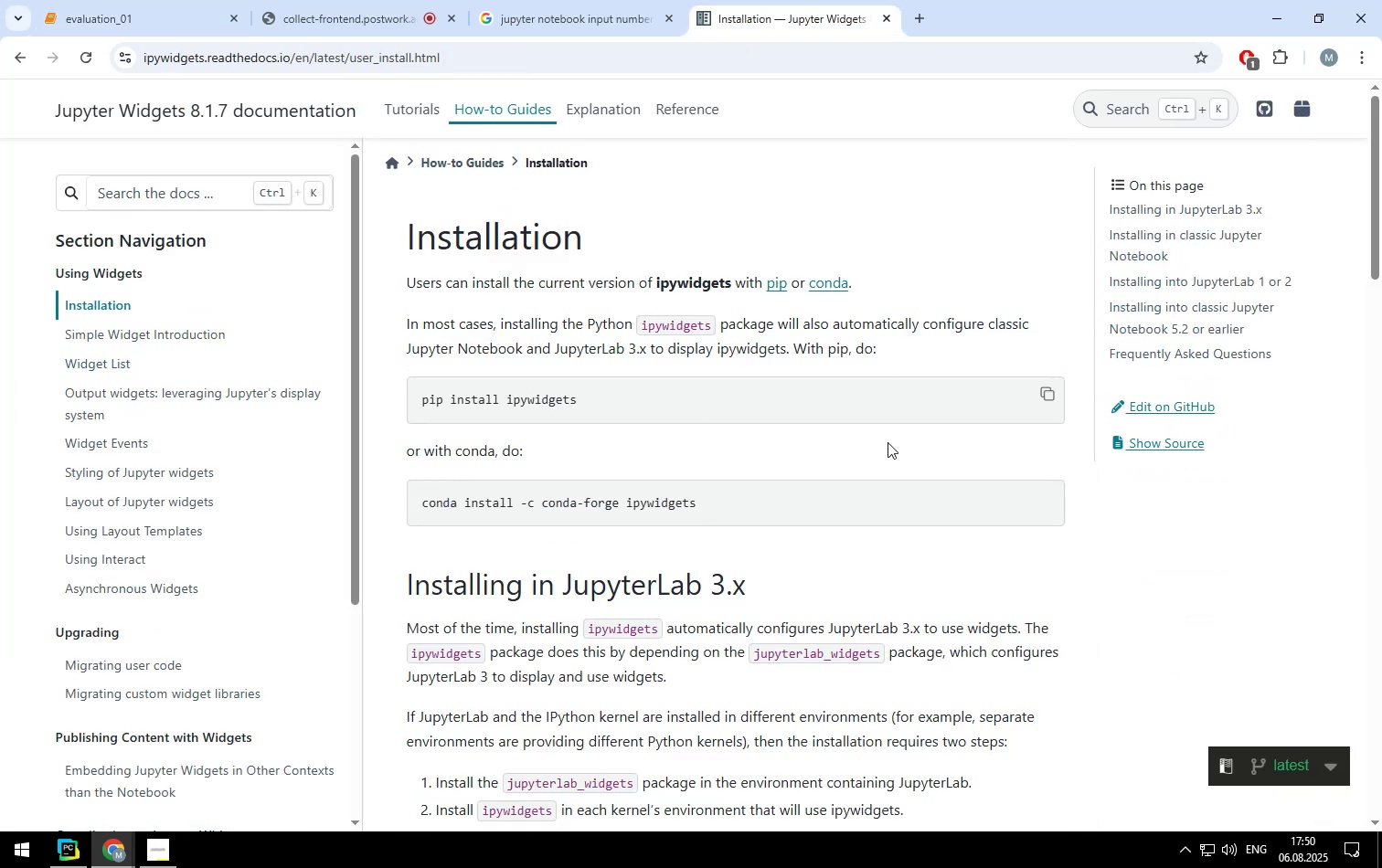 
scroll: coordinate [909, 477], scroll_direction: down, amount: 9.0
 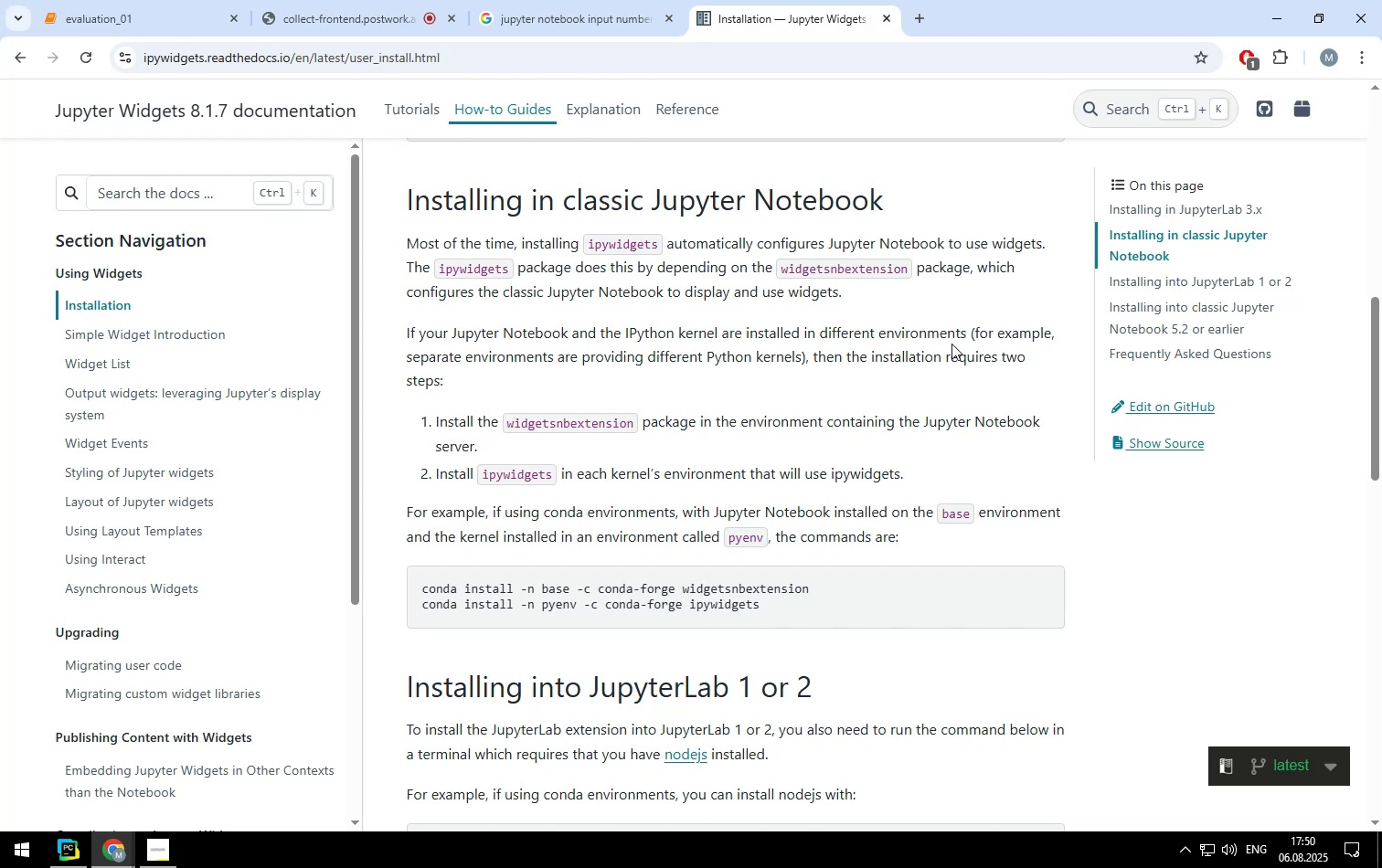 
wait(13.22)
 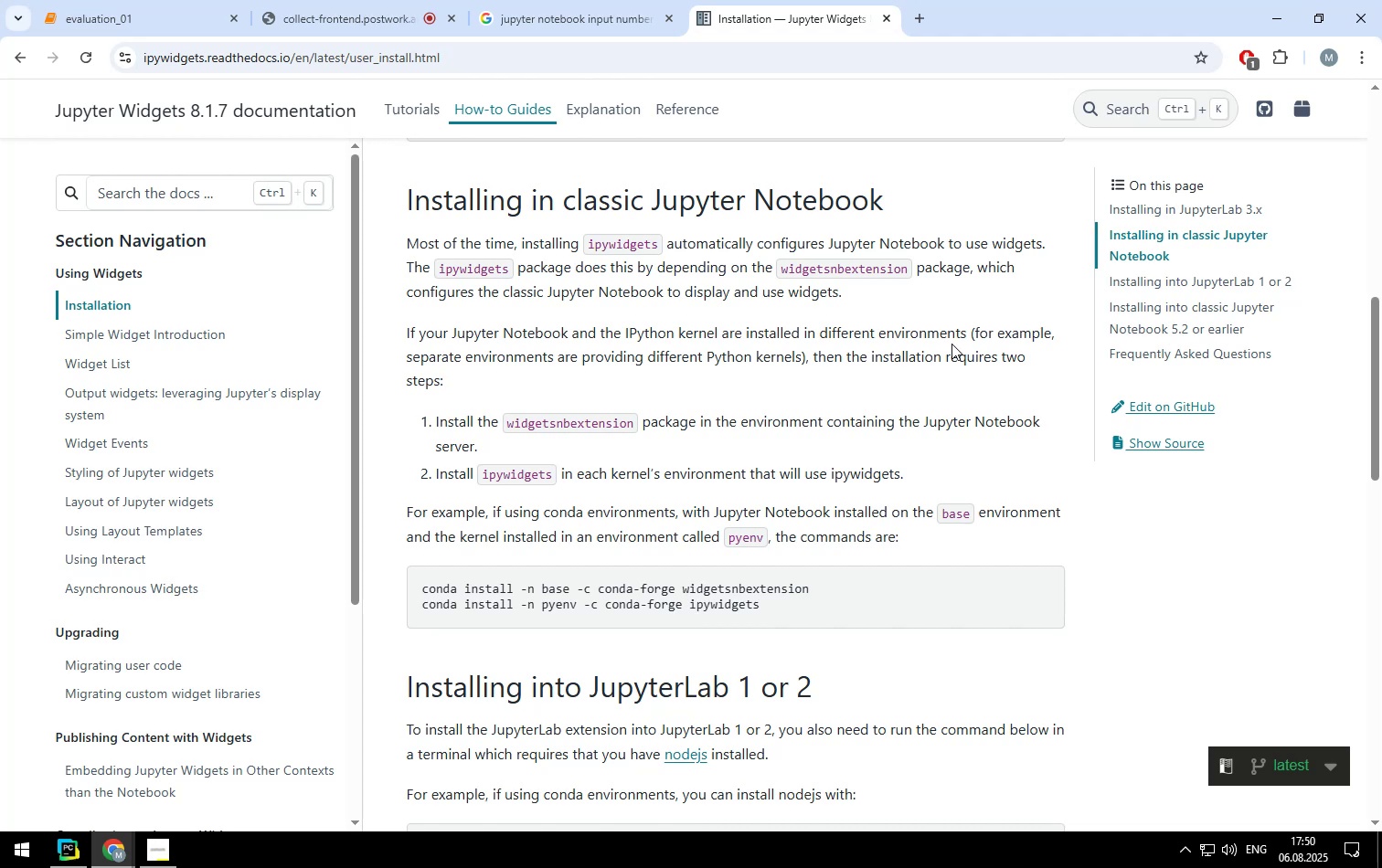 
scroll: coordinate [966, 423], scroll_direction: down, amount: 11.0
 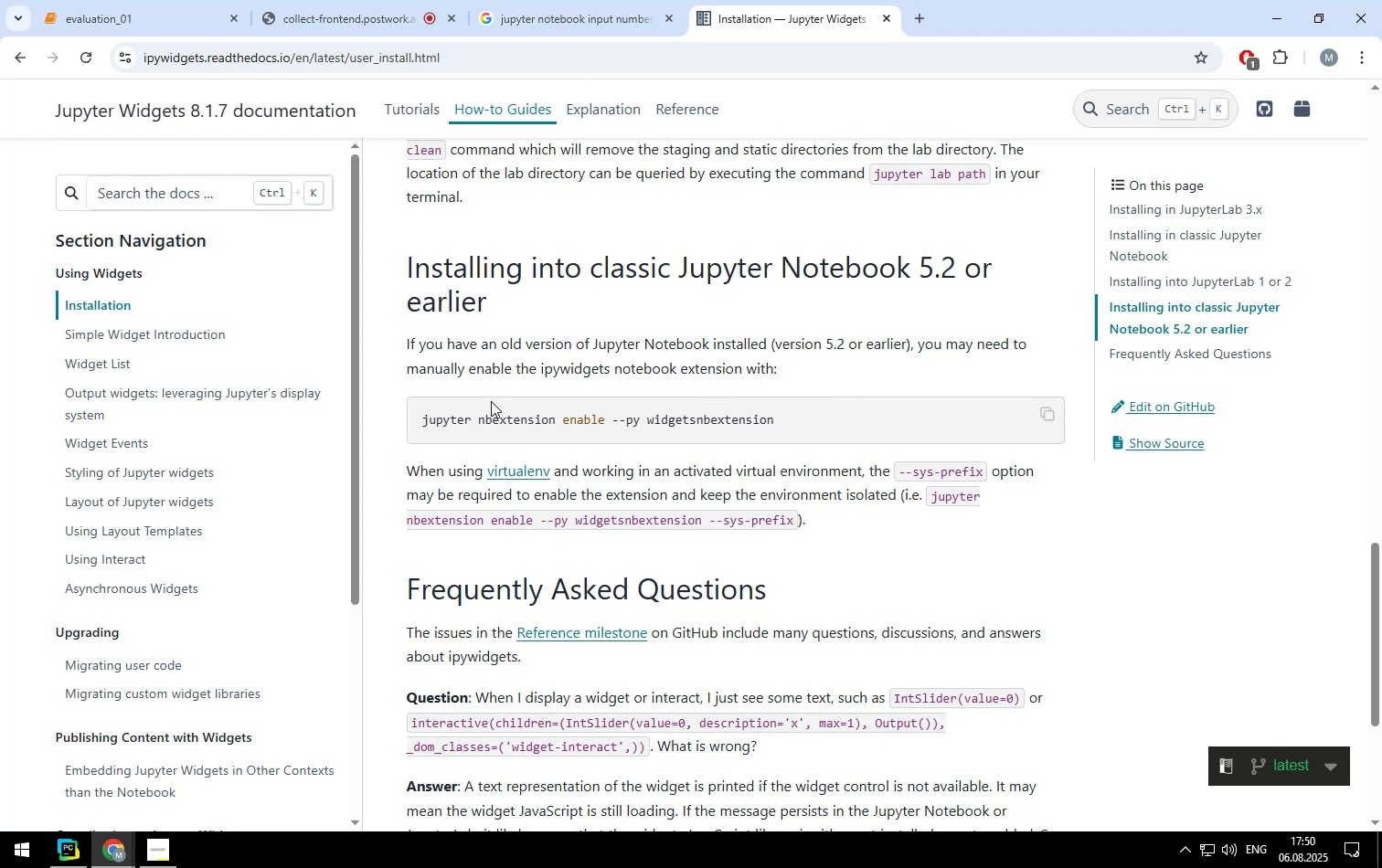 
left_click_drag(start_coordinate=[420, 418], to_coordinate=[793, 404])
 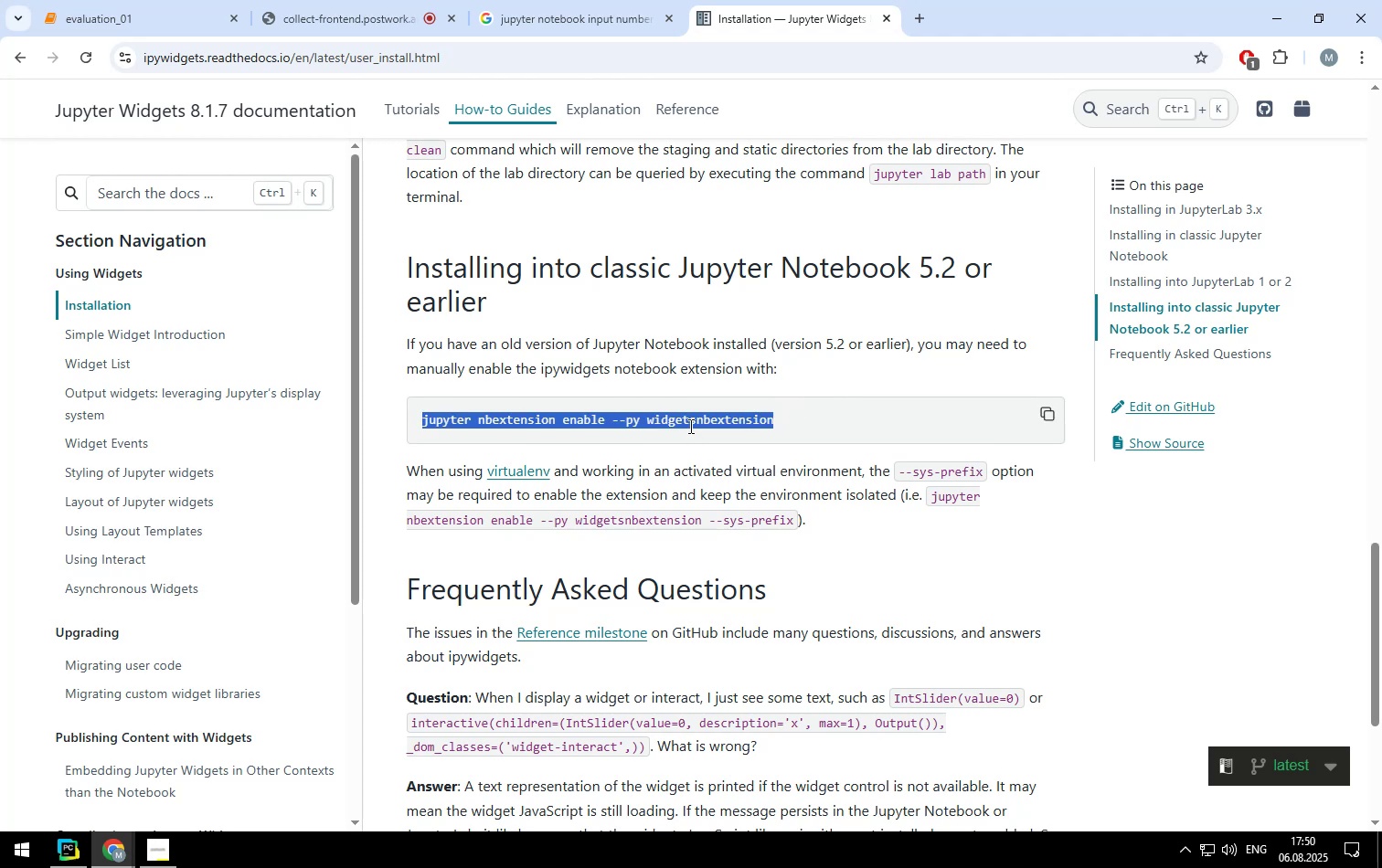 
right_click([689, 426])
 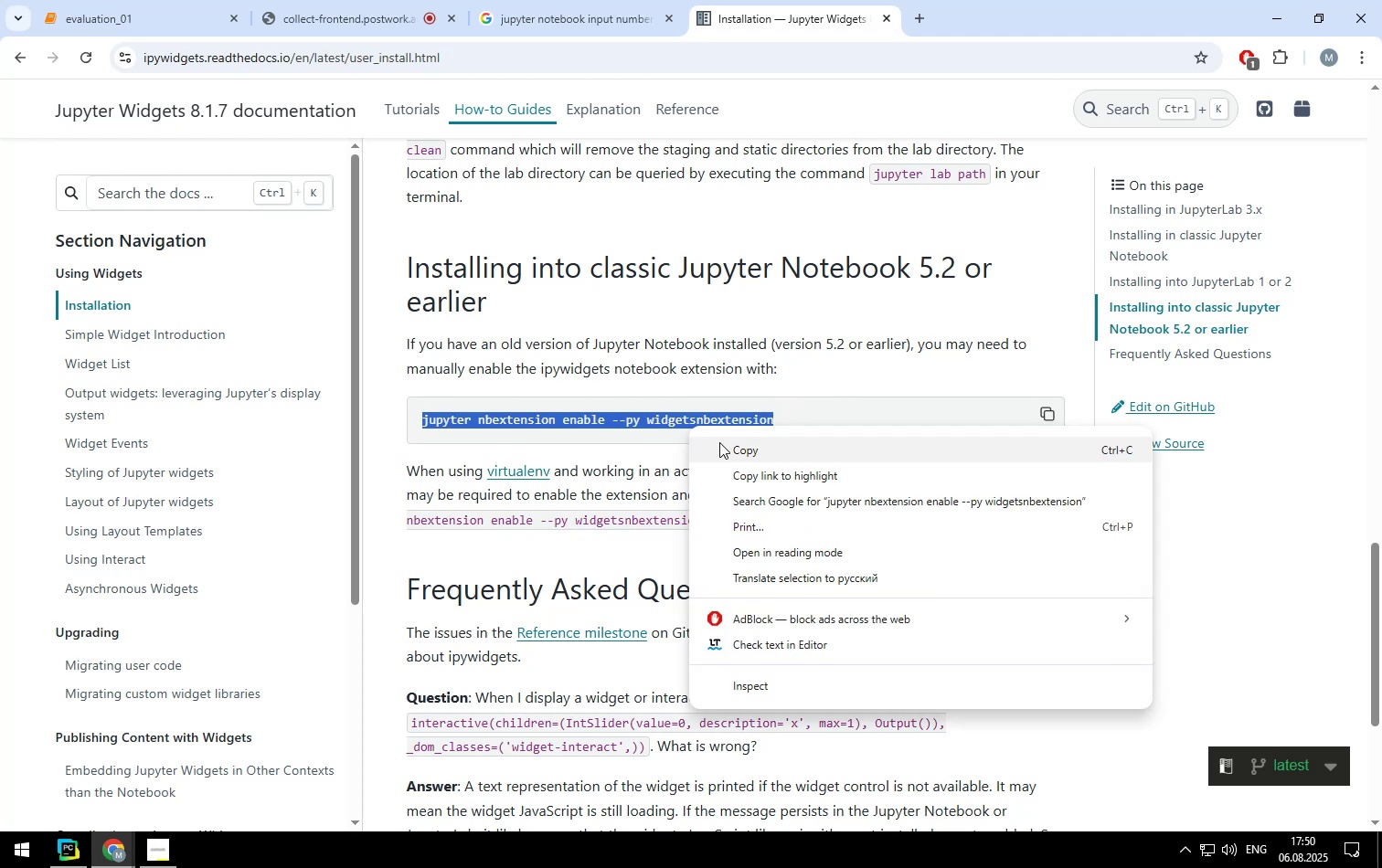 
left_click([719, 442])
 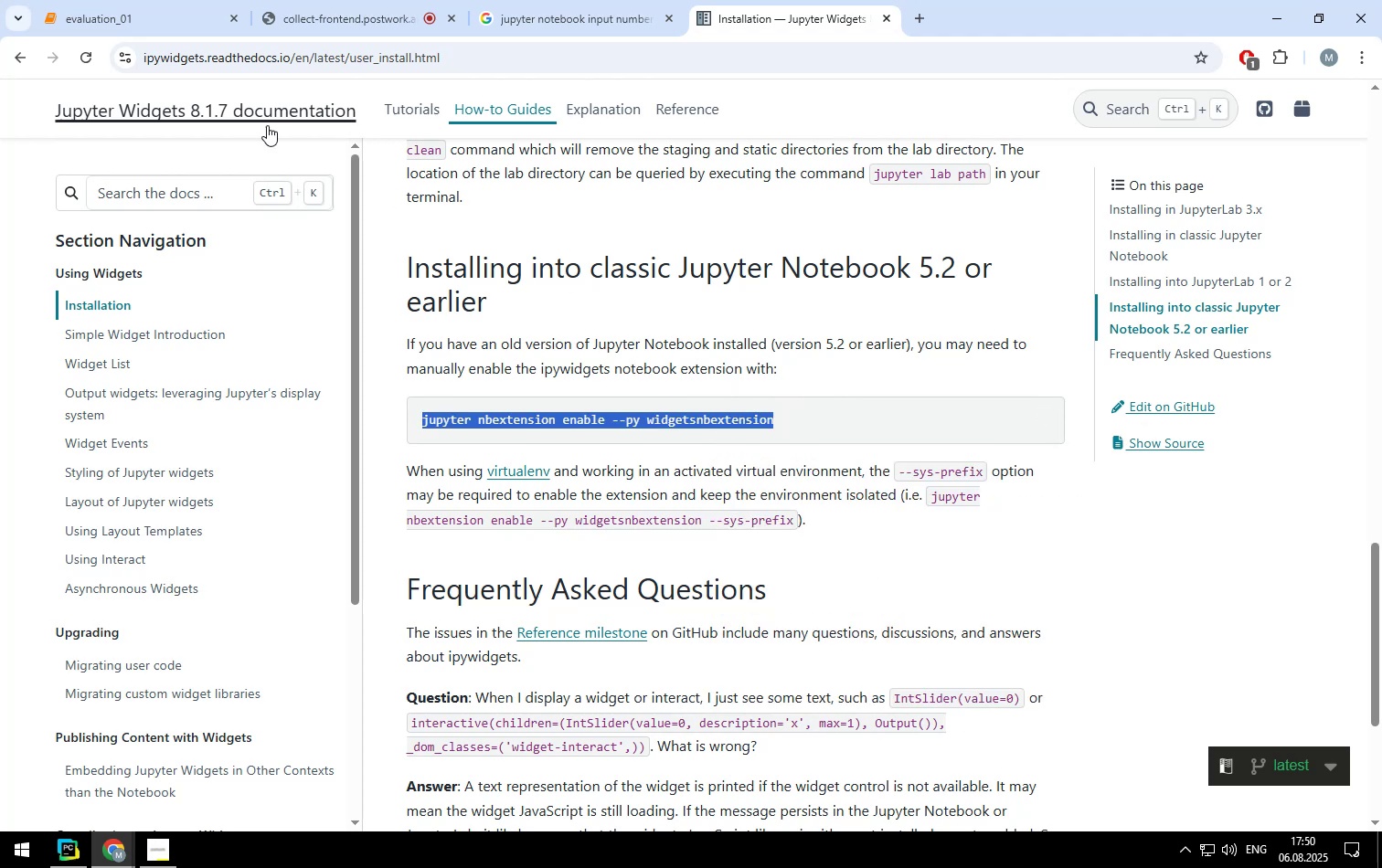 
left_click([169, 34])
 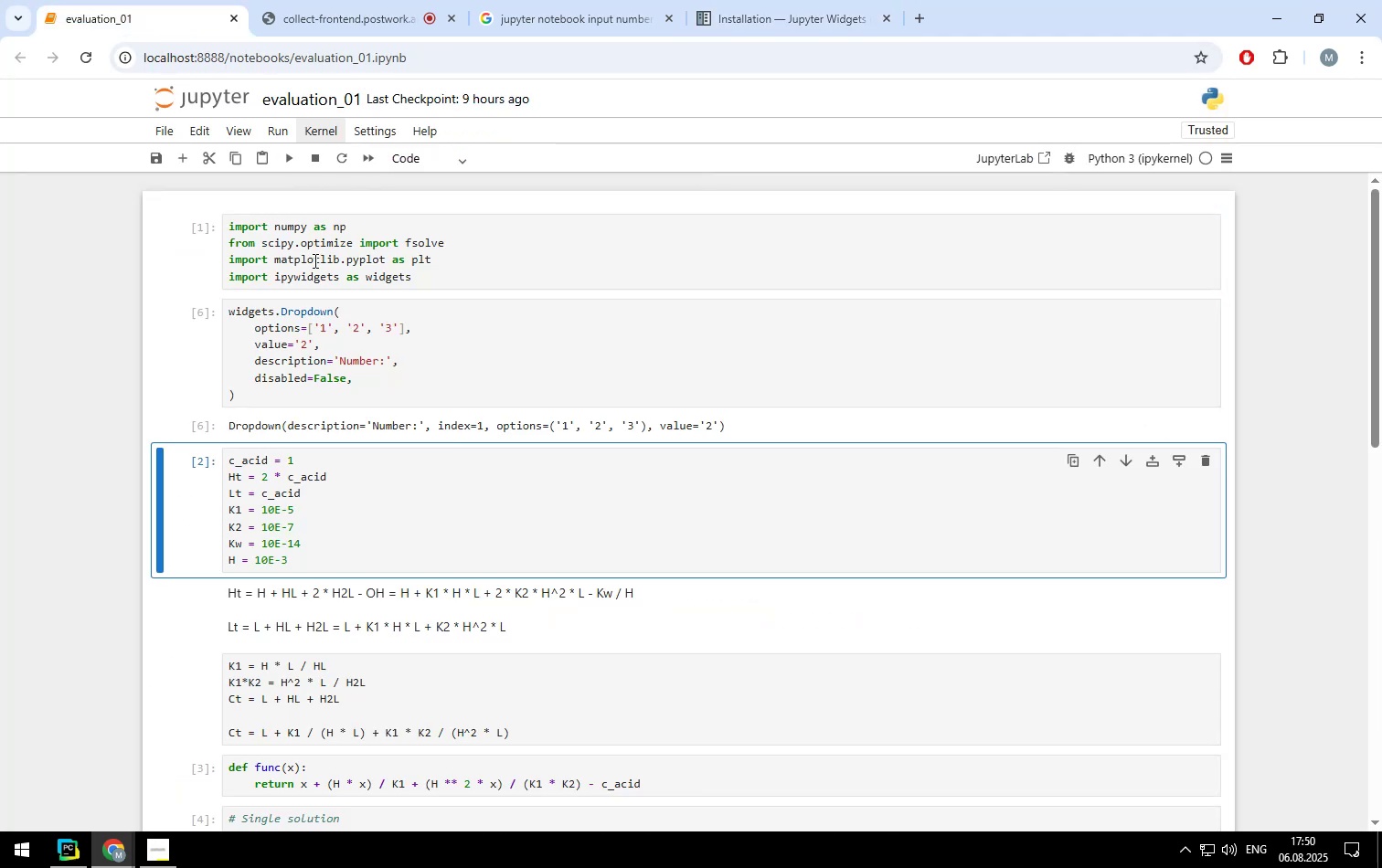 
left_click([313, 248])
 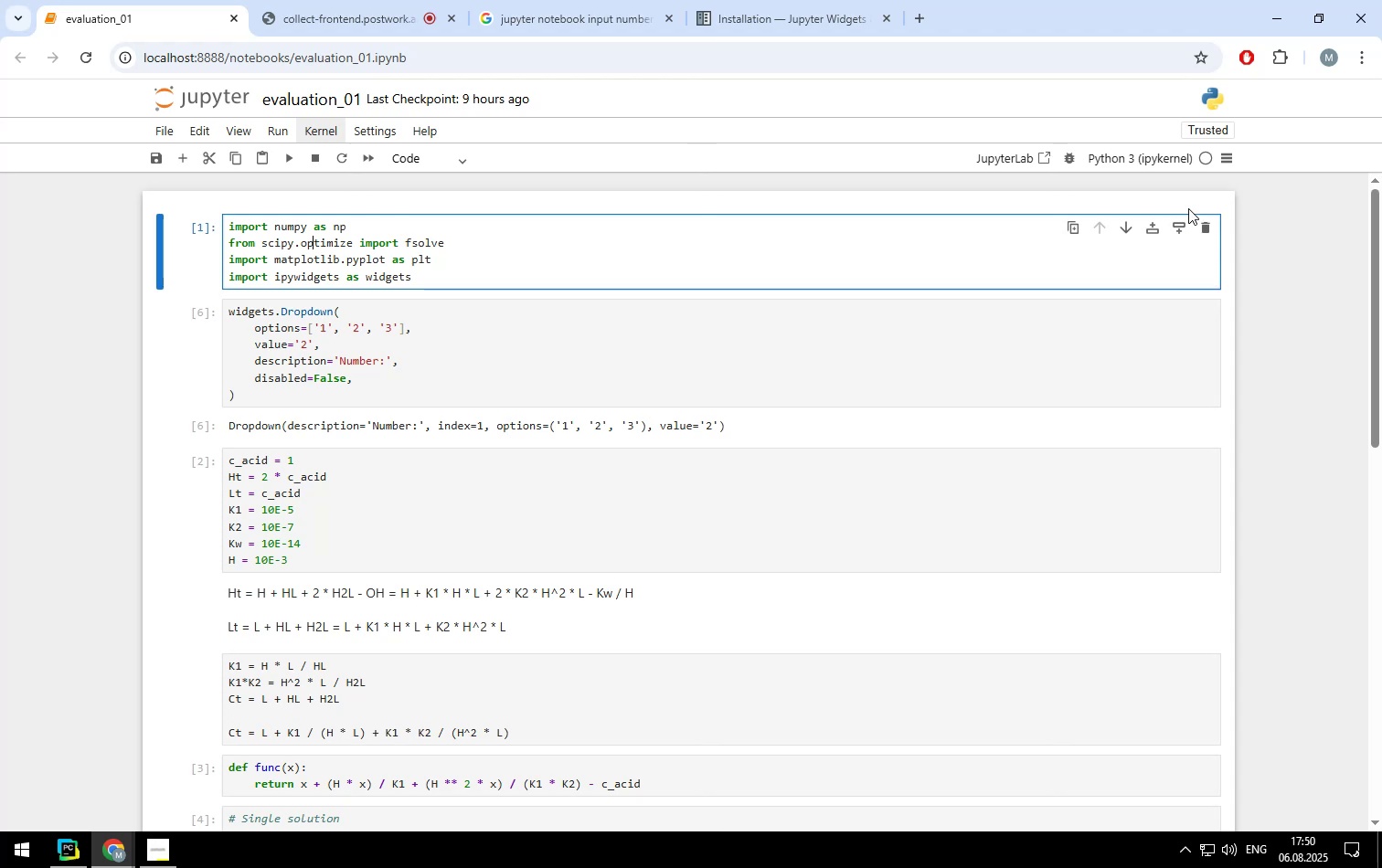 
left_click([1180, 223])
 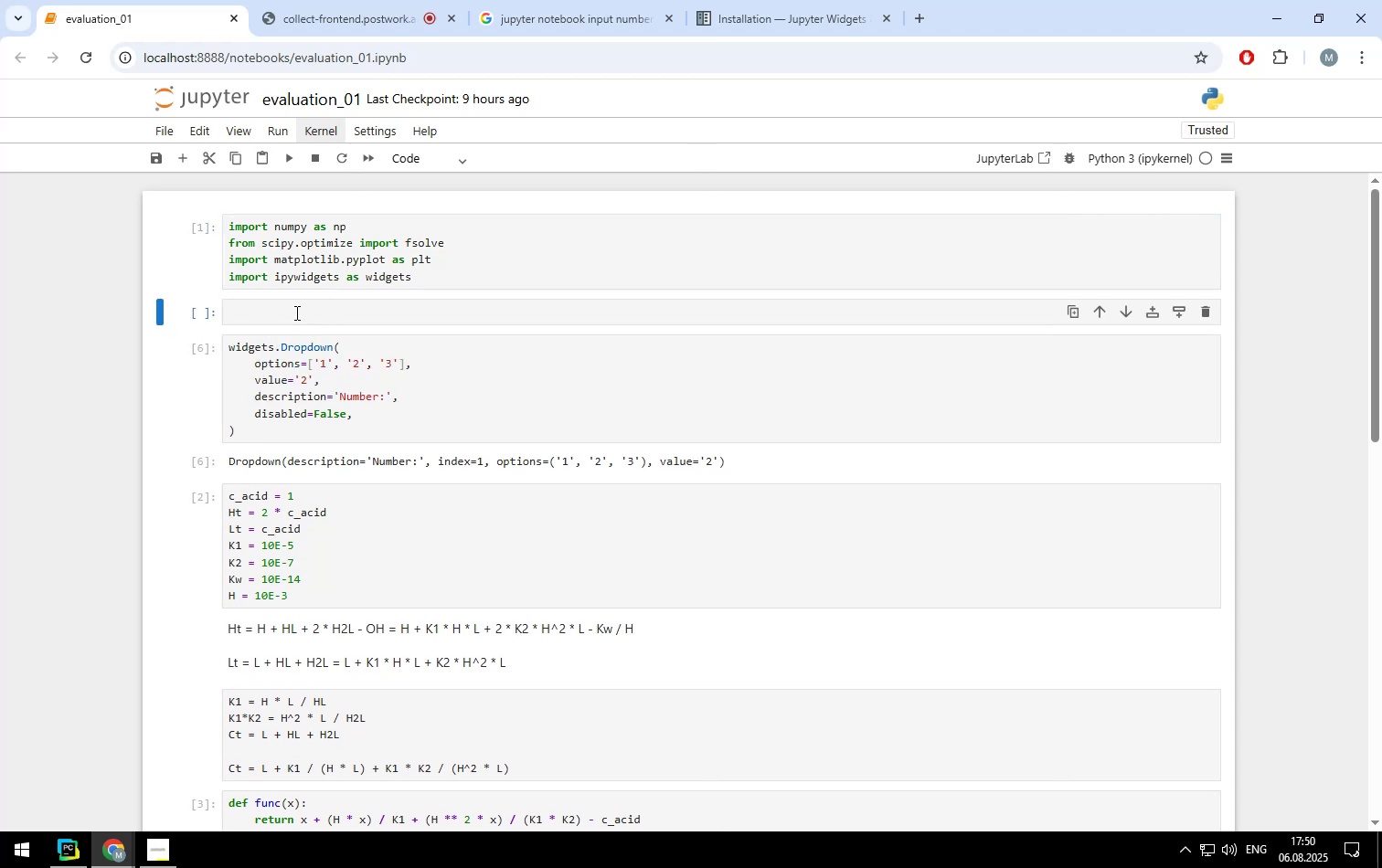 
left_click([295, 309])
 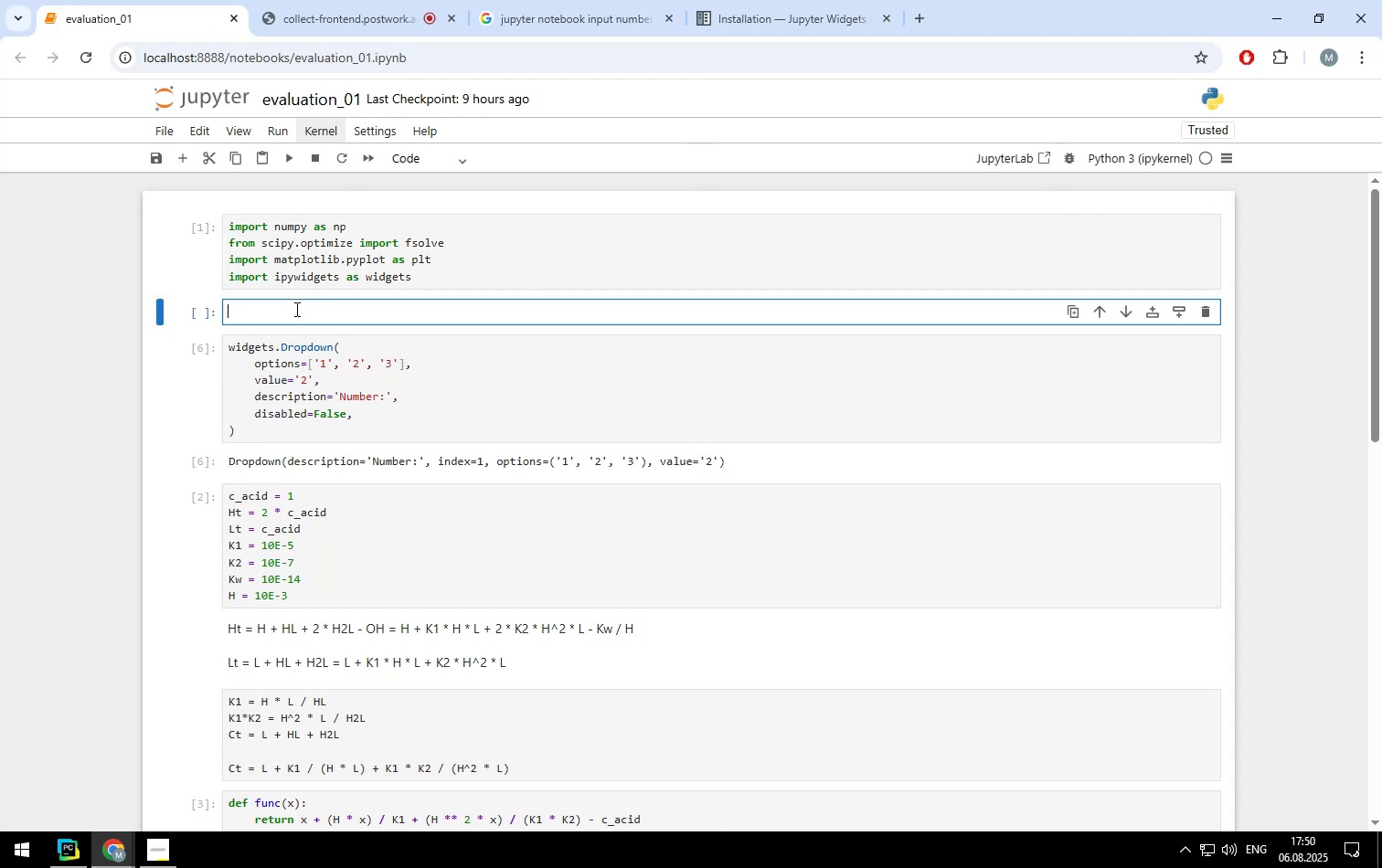 
key(Shift+ShiftLeft)
 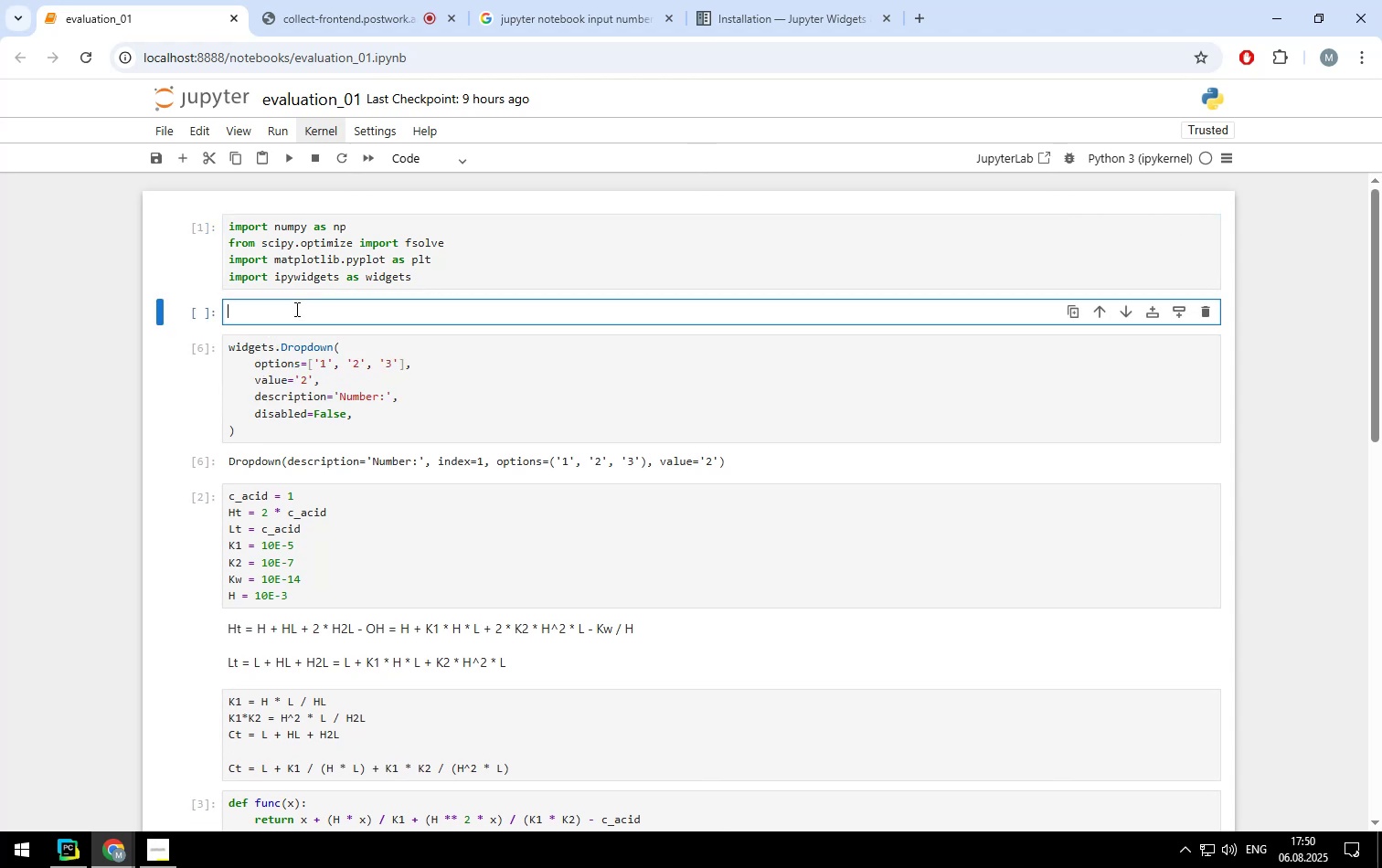 
key(Shift+1)
 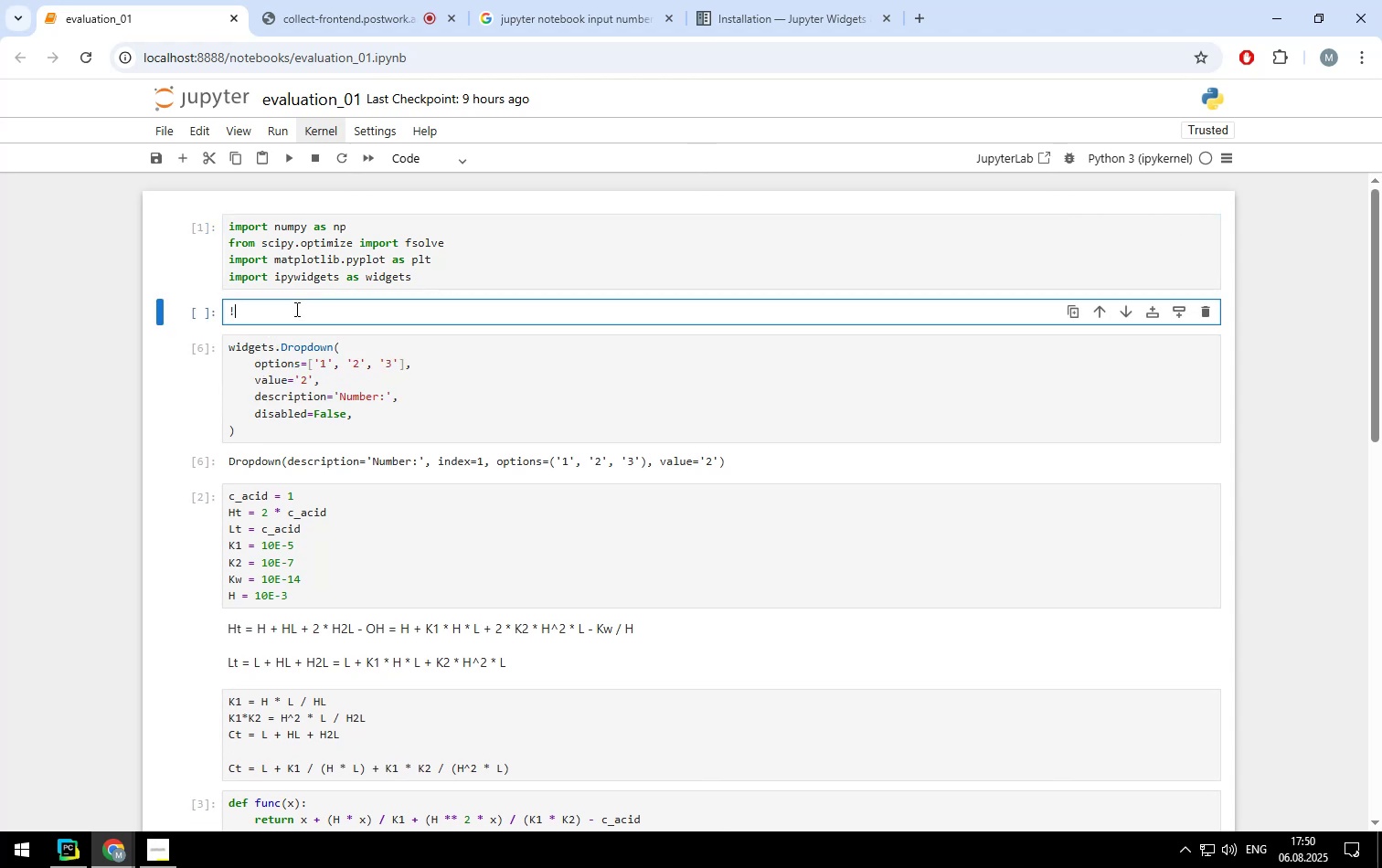 
key(Control+ControlLeft)
 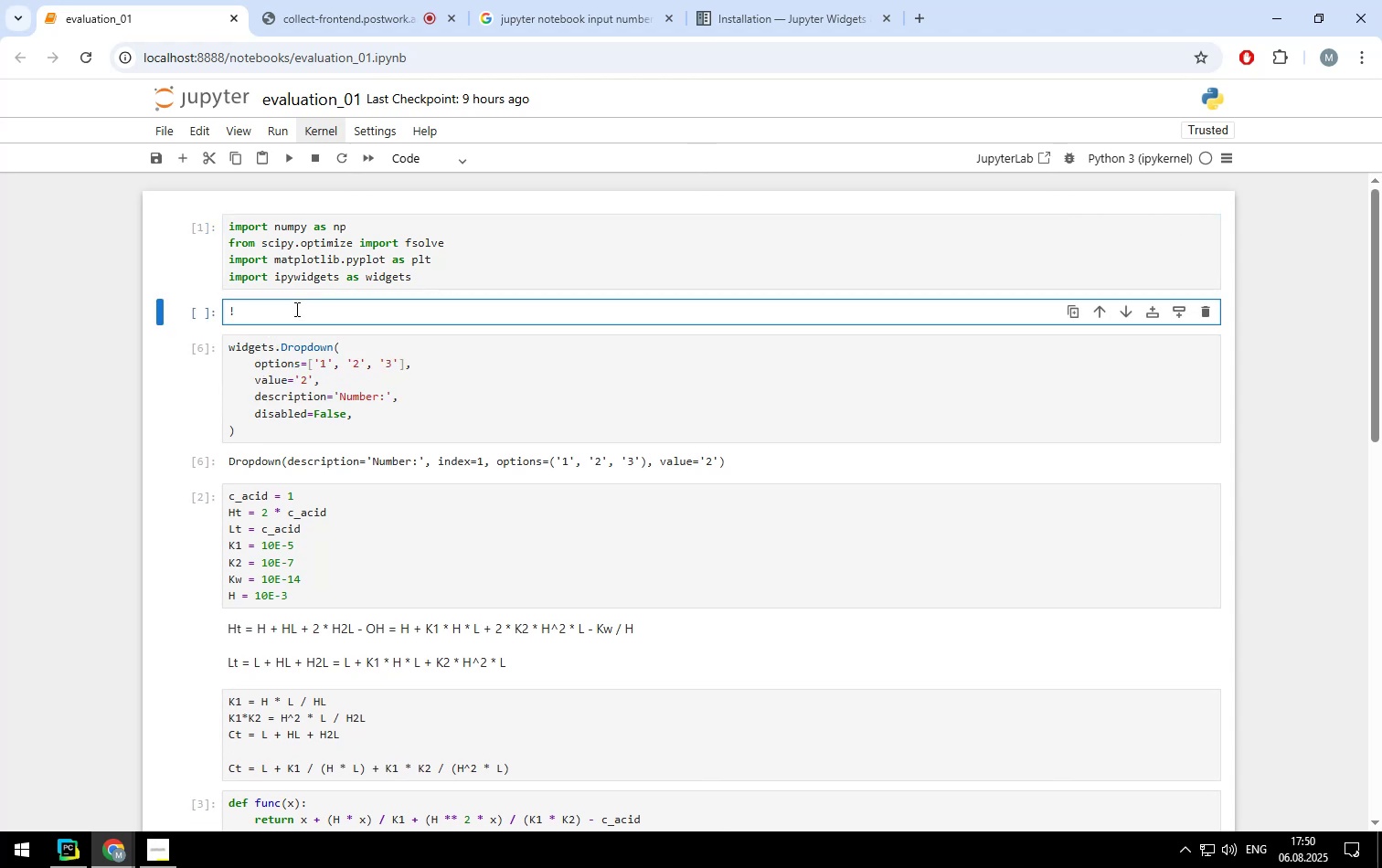 
key(Control+V)
 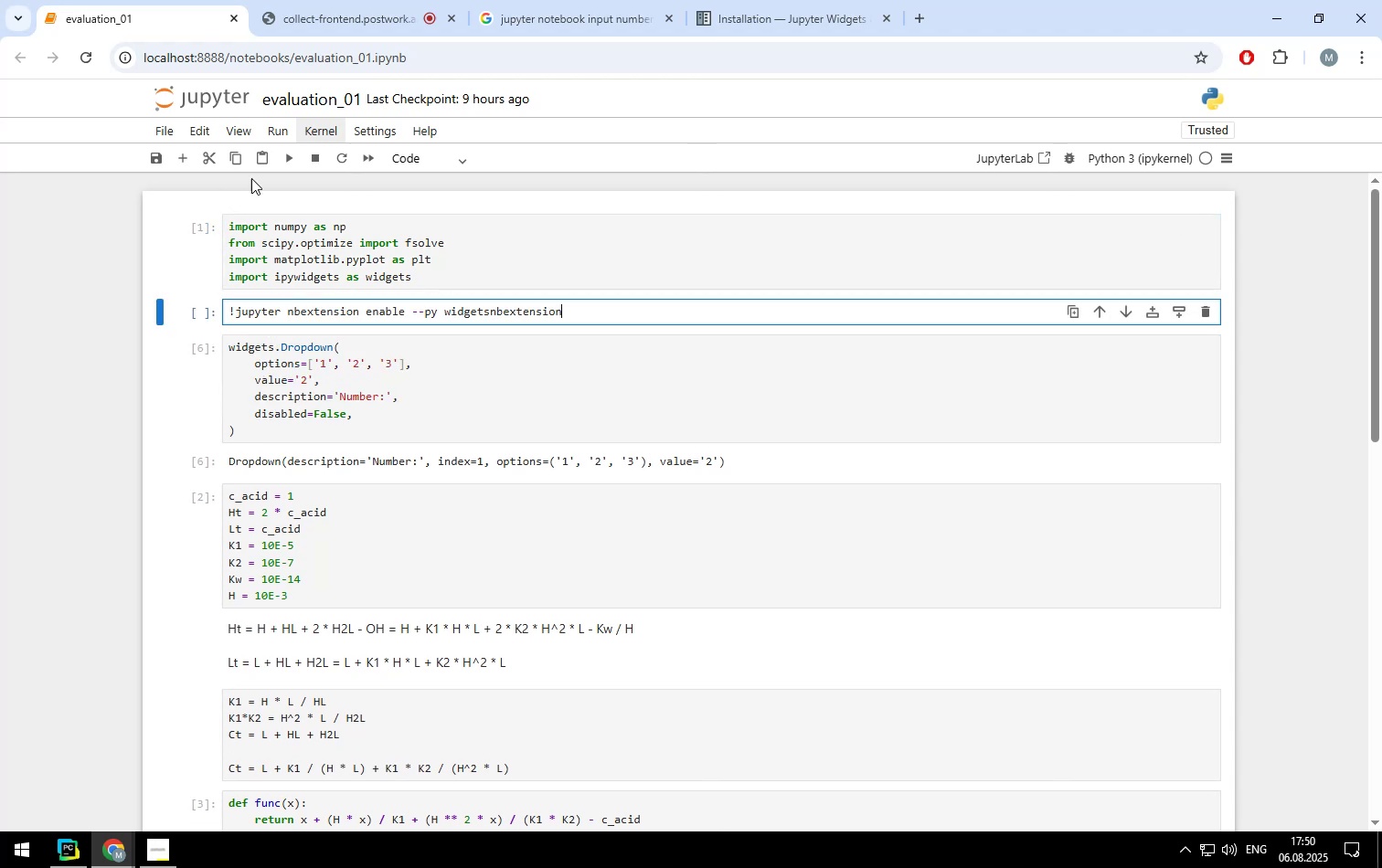 
left_click([288, 155])
 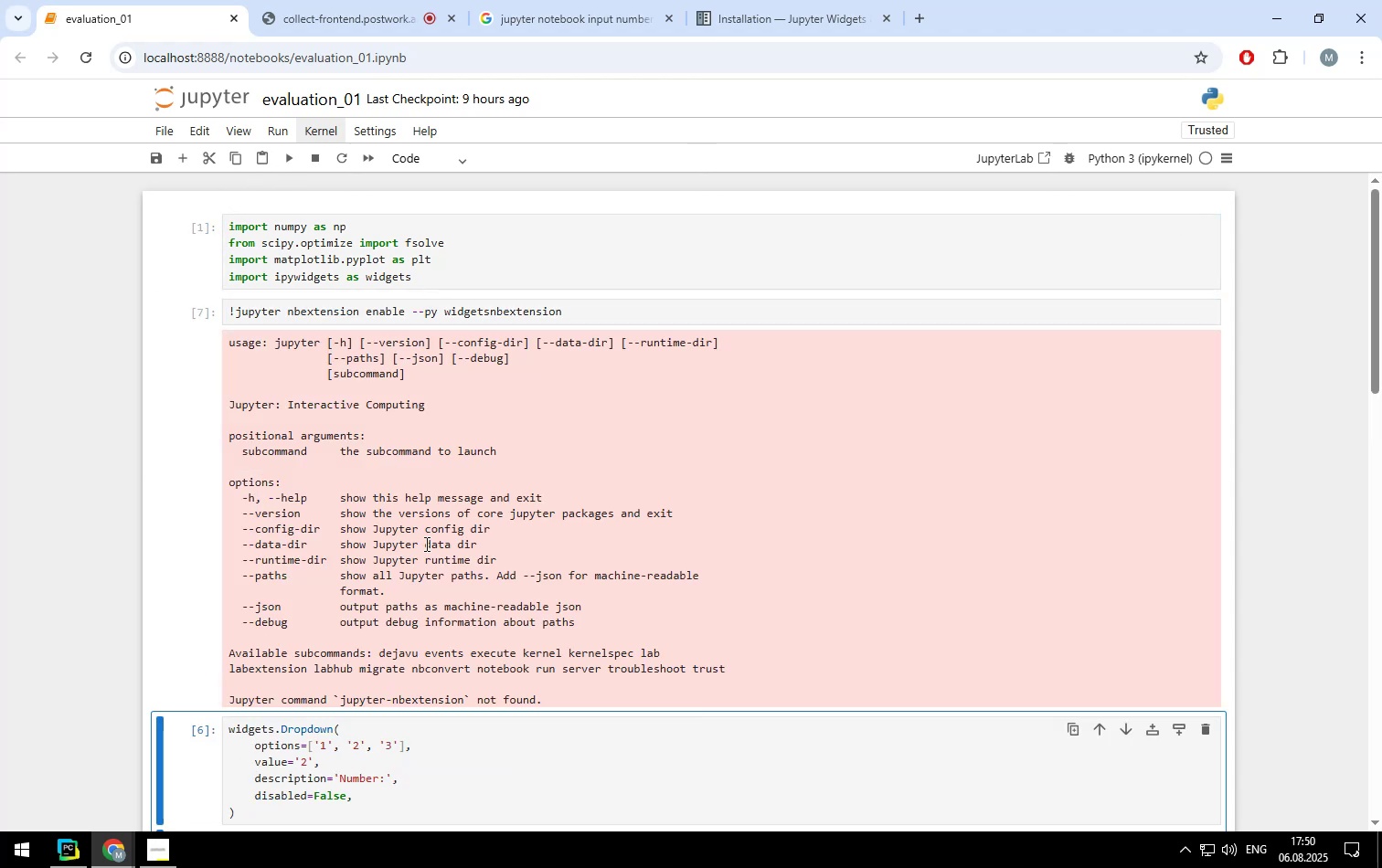 
left_click([798, 20])
 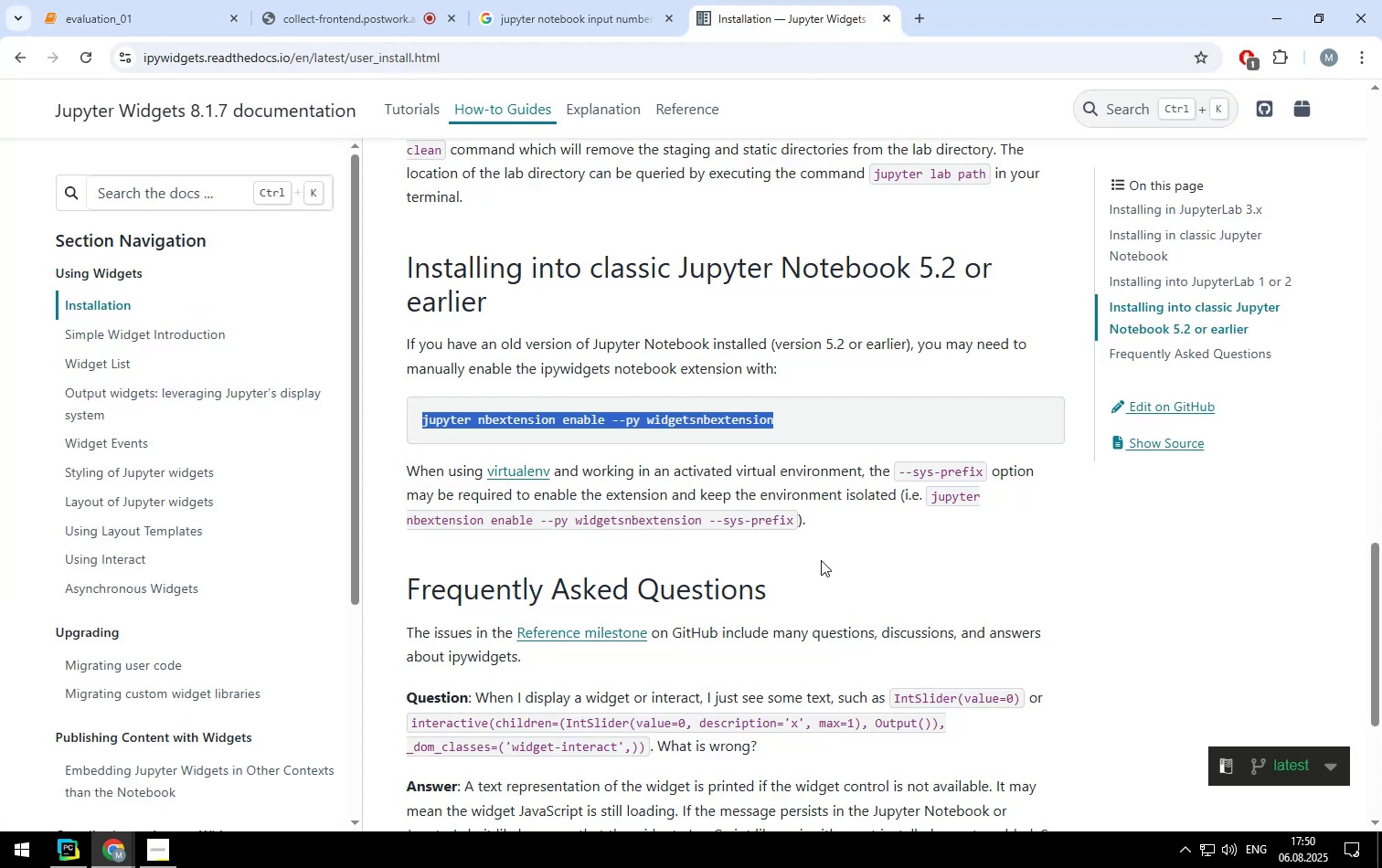 
scroll: coordinate [602, 371], scroll_direction: up, amount: 10.0
 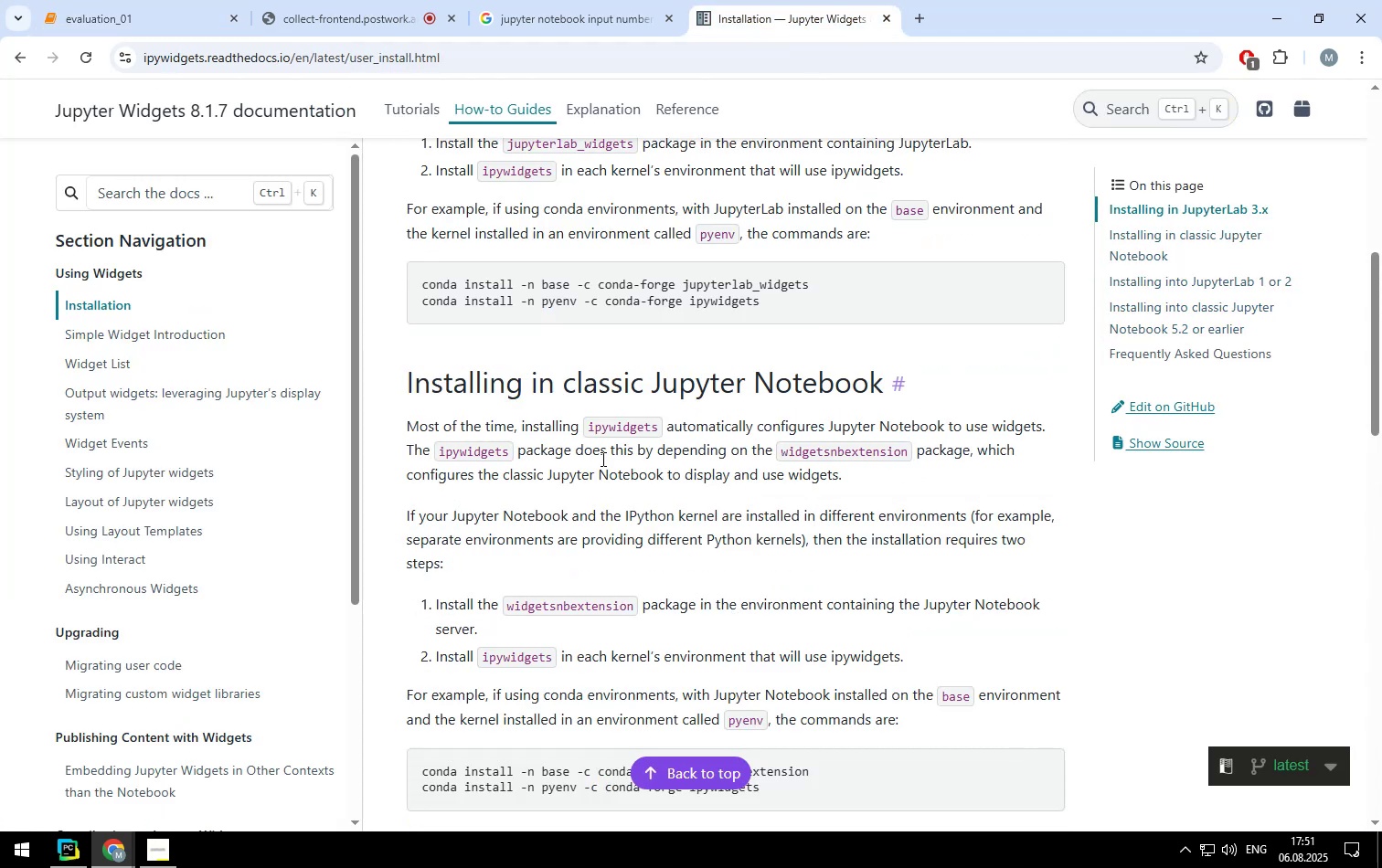 
scroll: coordinate [601, 566], scroll_direction: down, amount: 2.0
 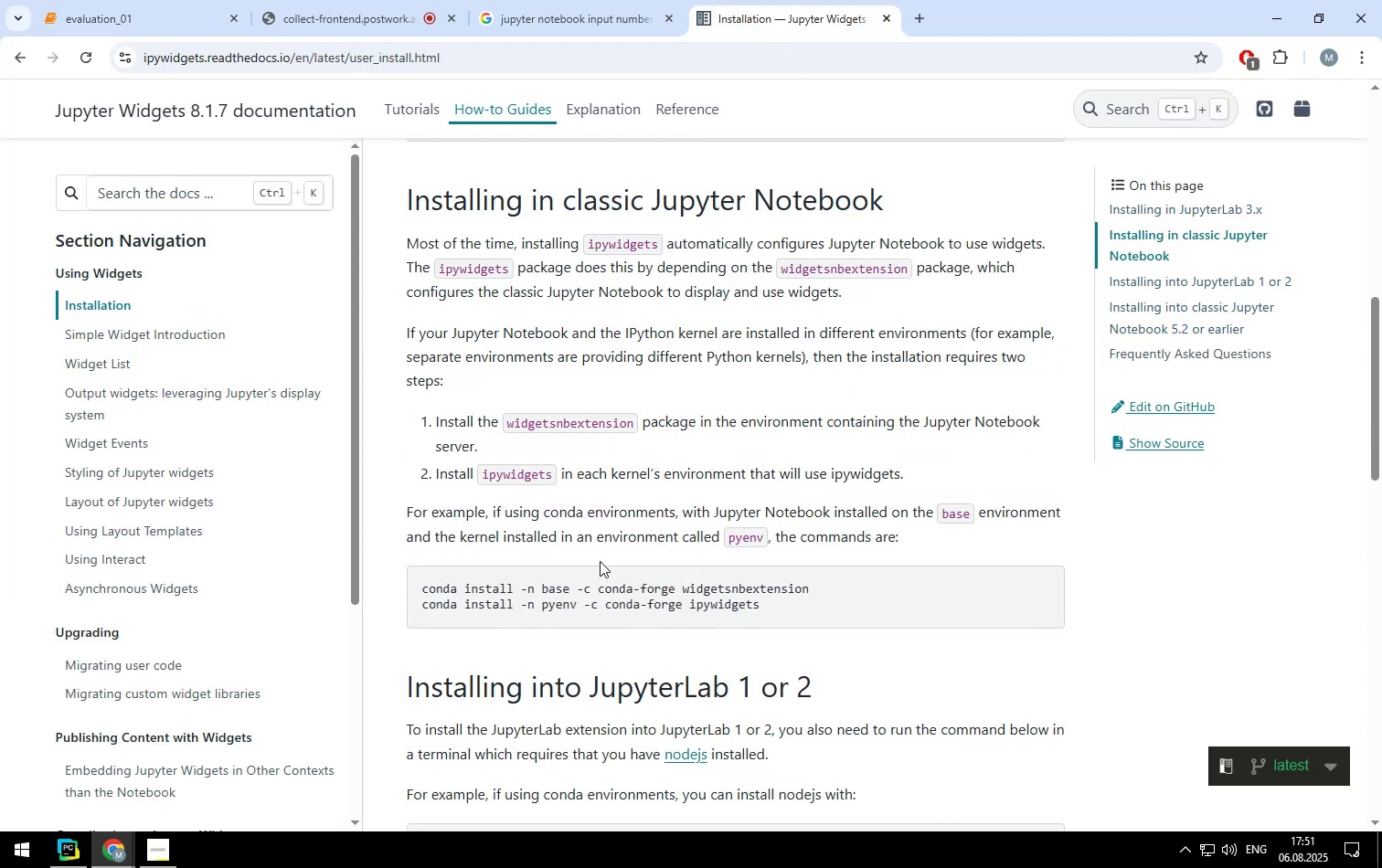 
scroll: coordinate [600, 556], scroll_direction: up, amount: 6.0
 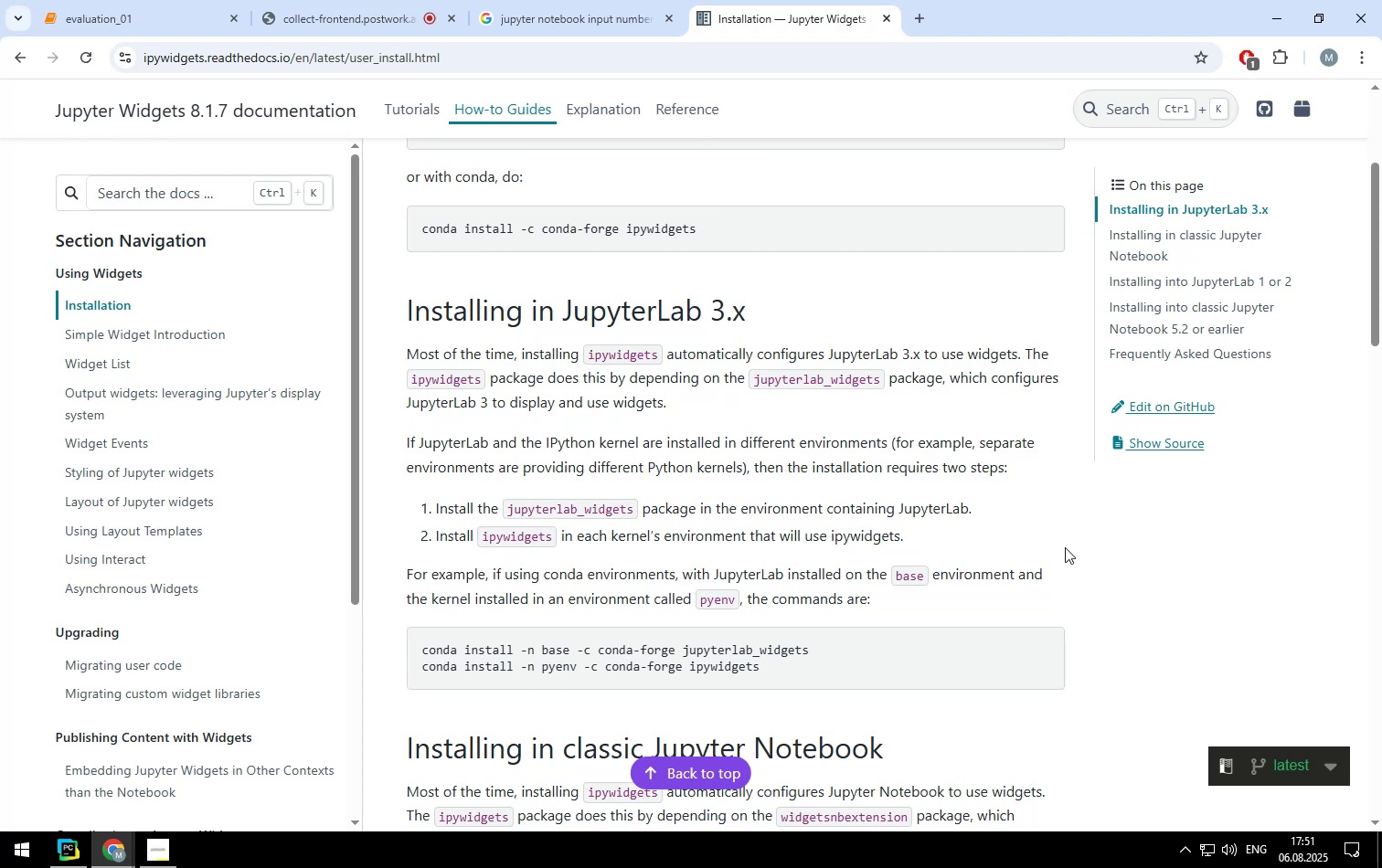 
wait(5.41)
 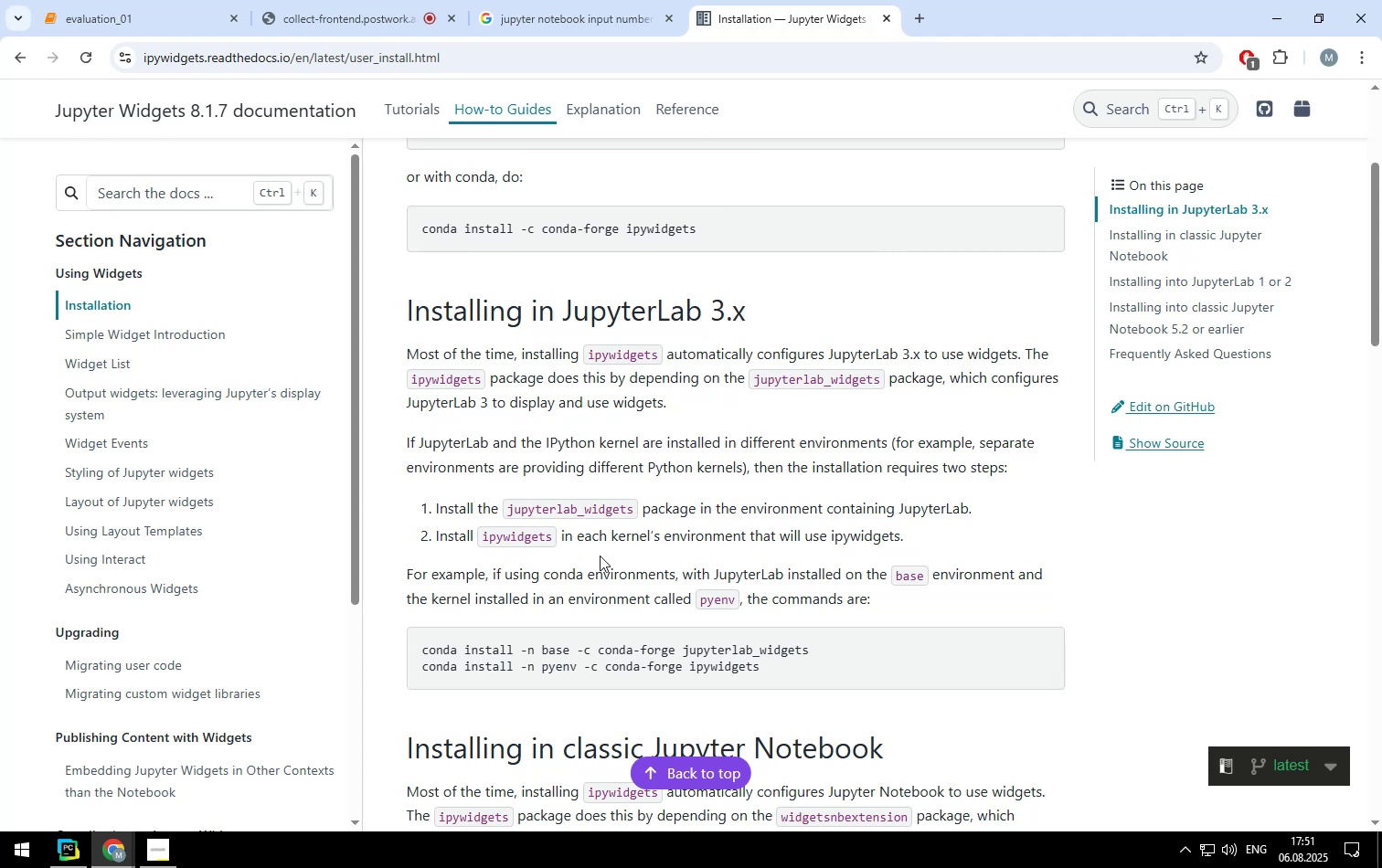 
left_click_drag(start_coordinate=[683, 650], to_coordinate=[808, 647])
 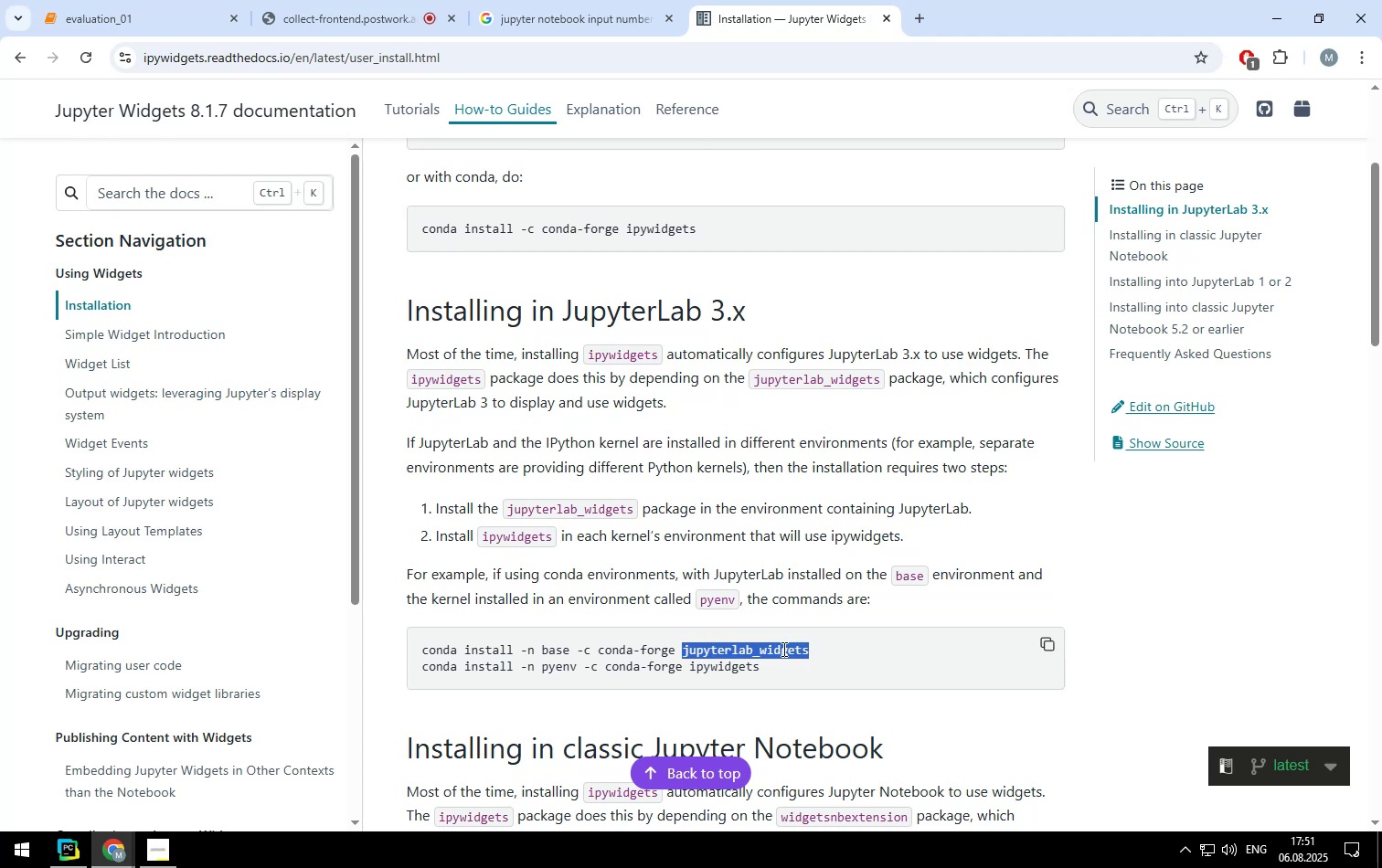 
right_click([781, 649])
 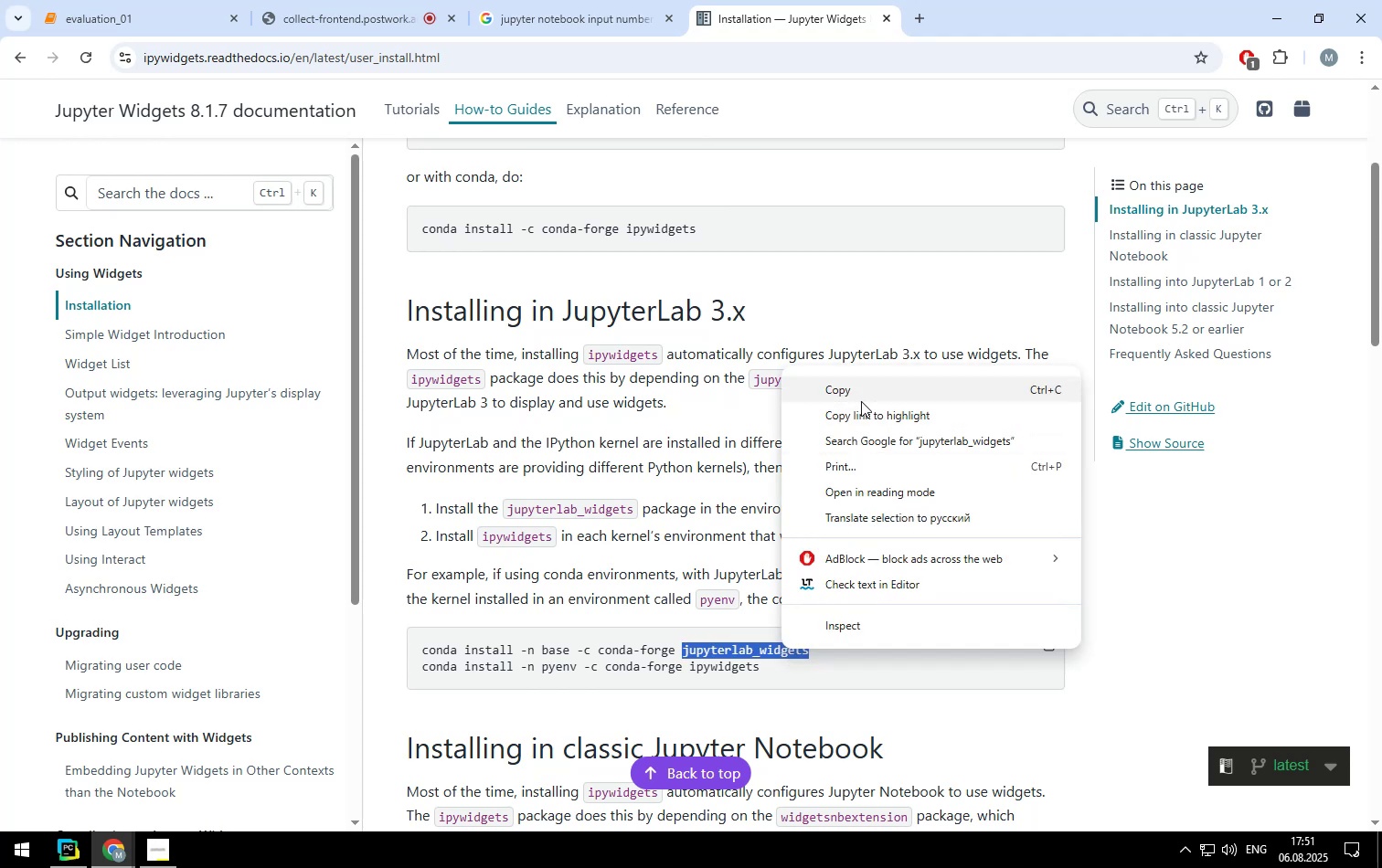 
left_click([861, 395])
 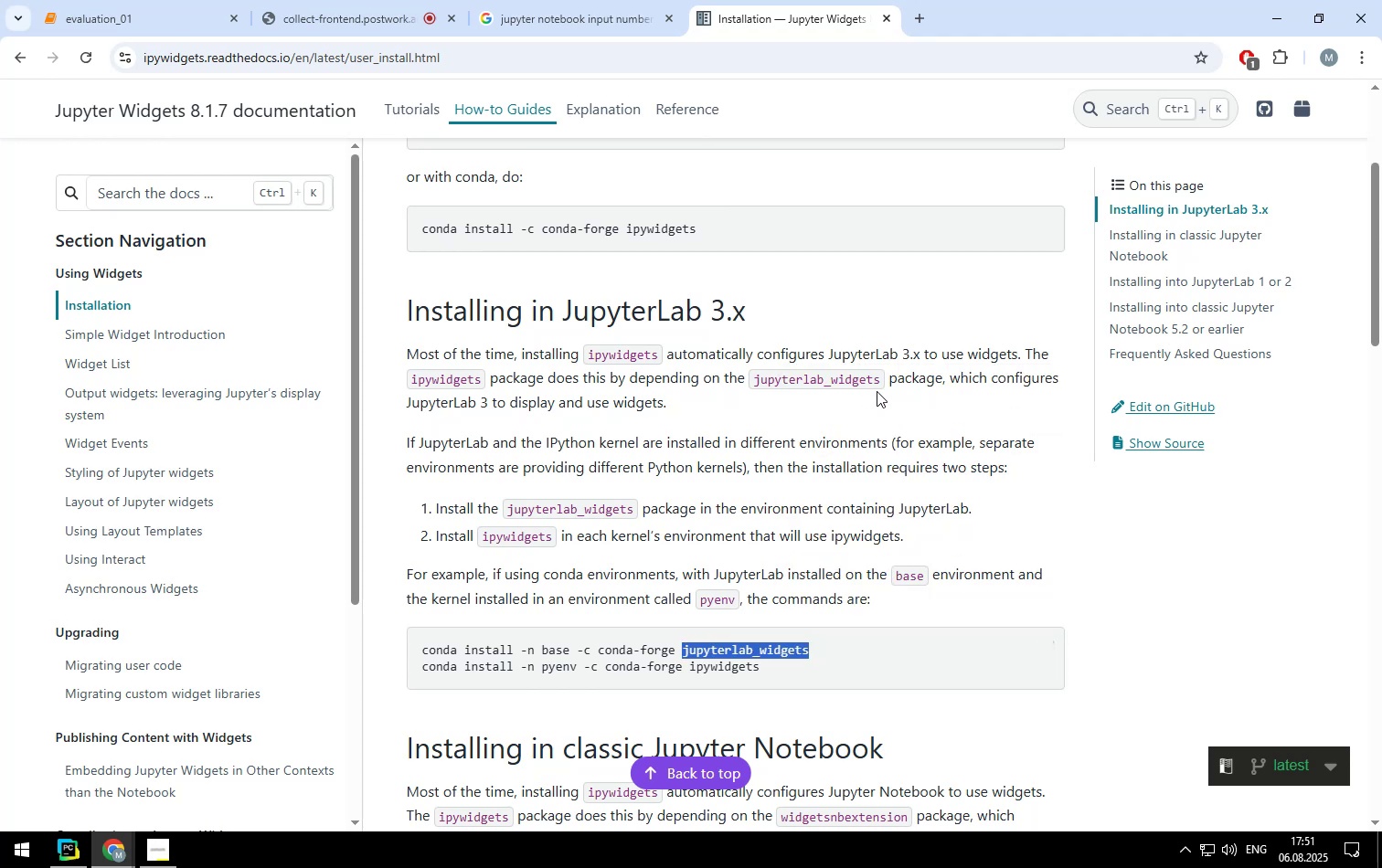 
scroll: coordinate [878, 391], scroll_direction: up, amount: 3.0
 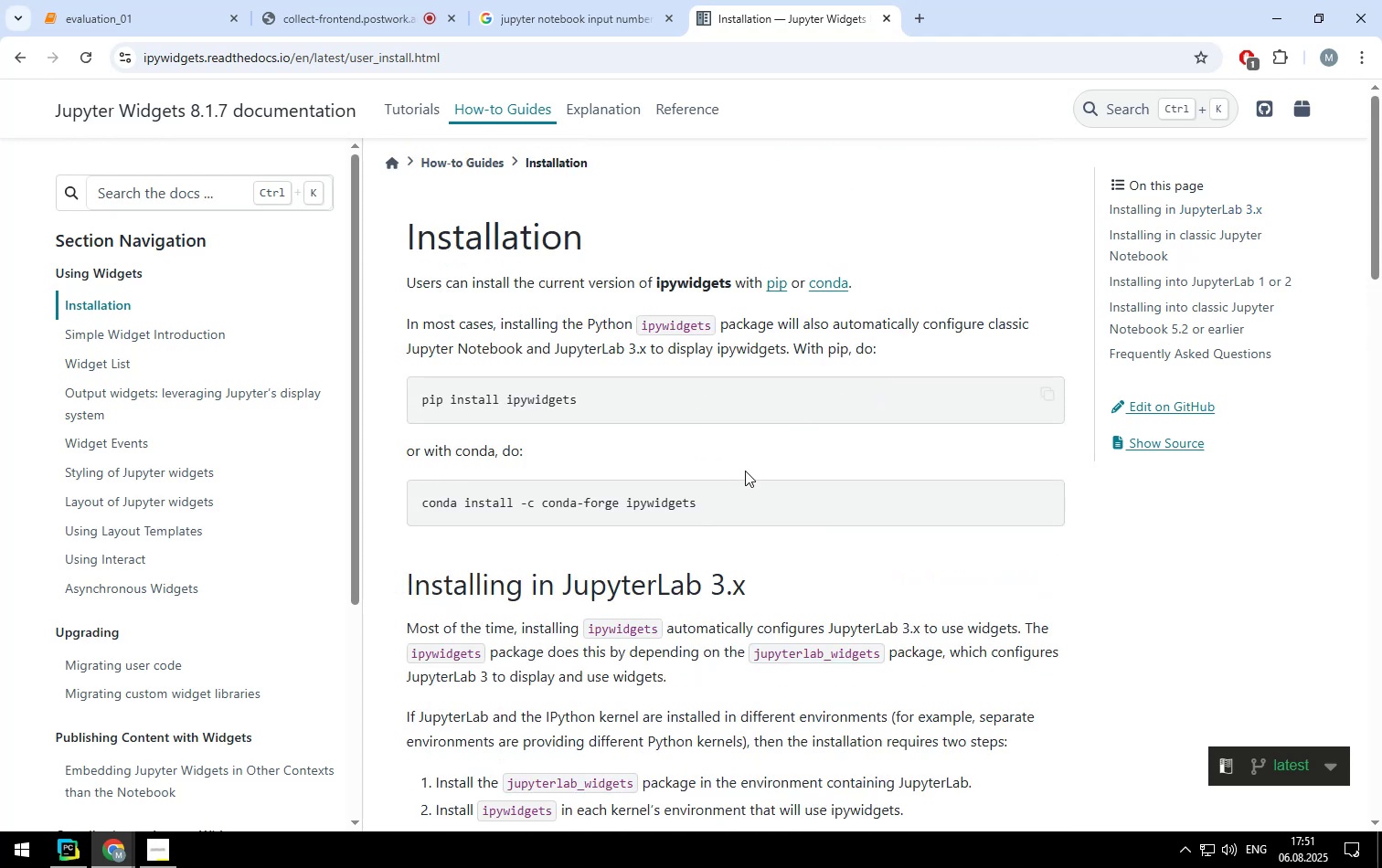 
left_click([745, 474])
 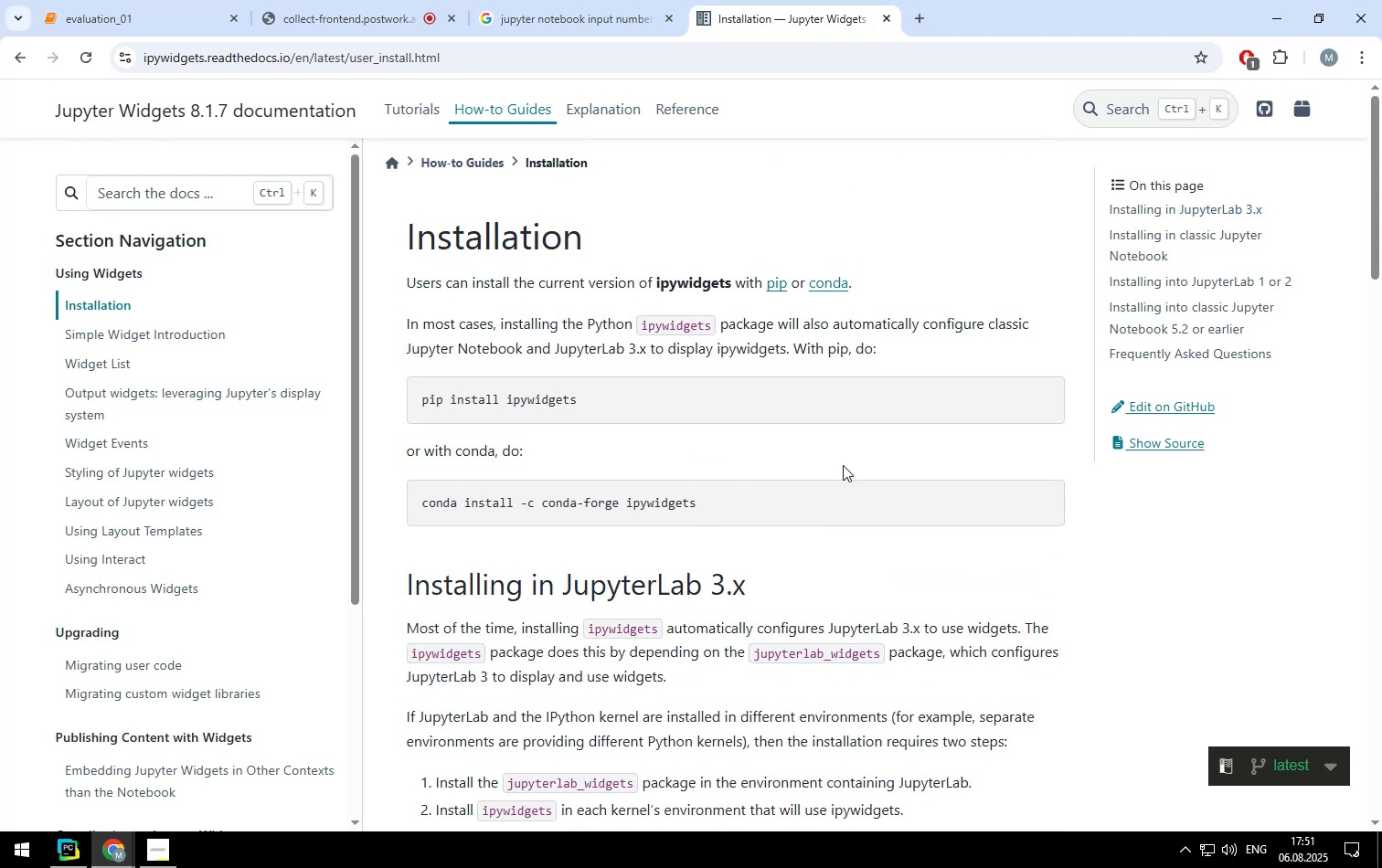 
scroll: coordinate [988, 482], scroll_direction: down, amount: 10.0
 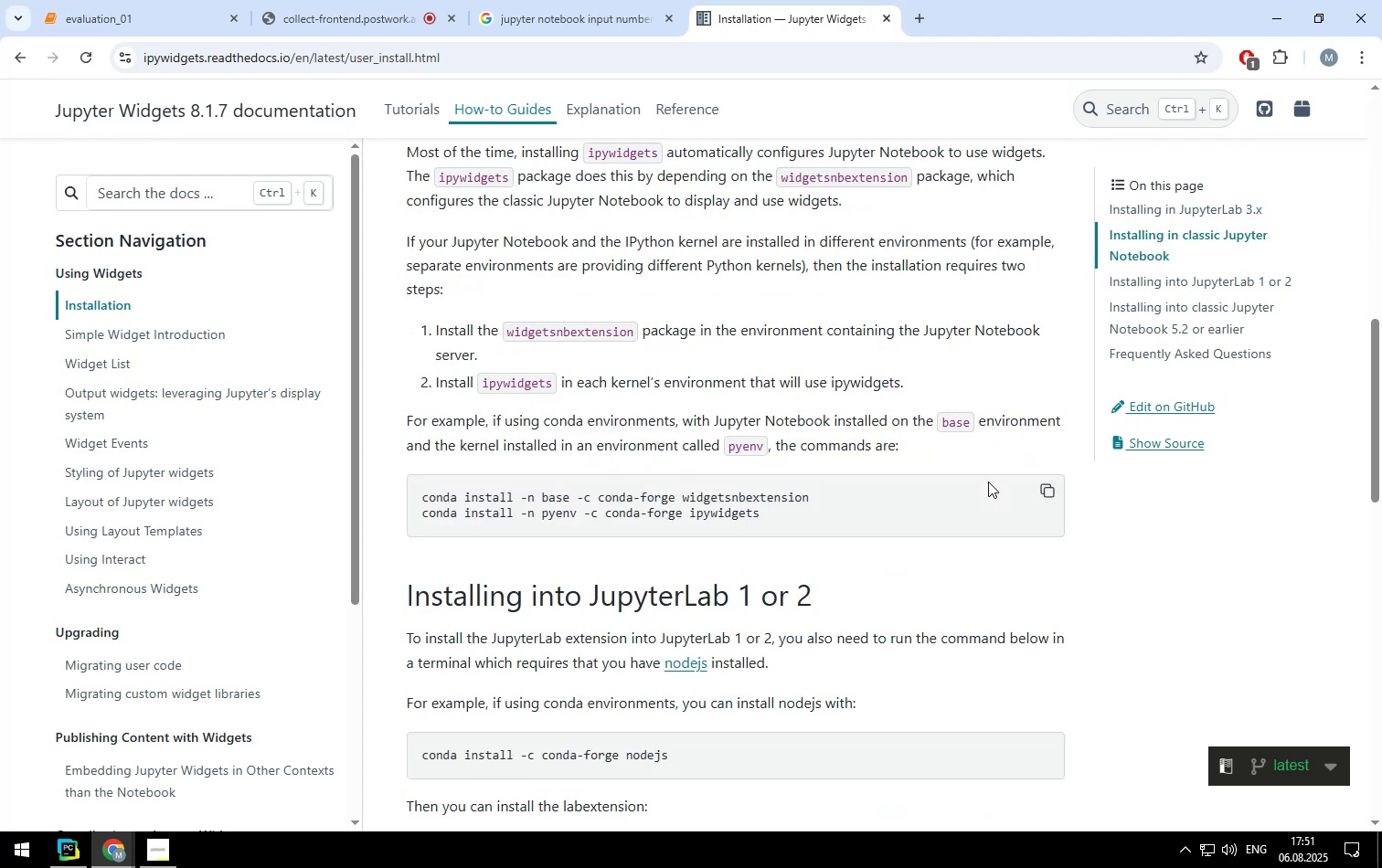 
scroll: coordinate [988, 482], scroll_direction: up, amount: 1.0
 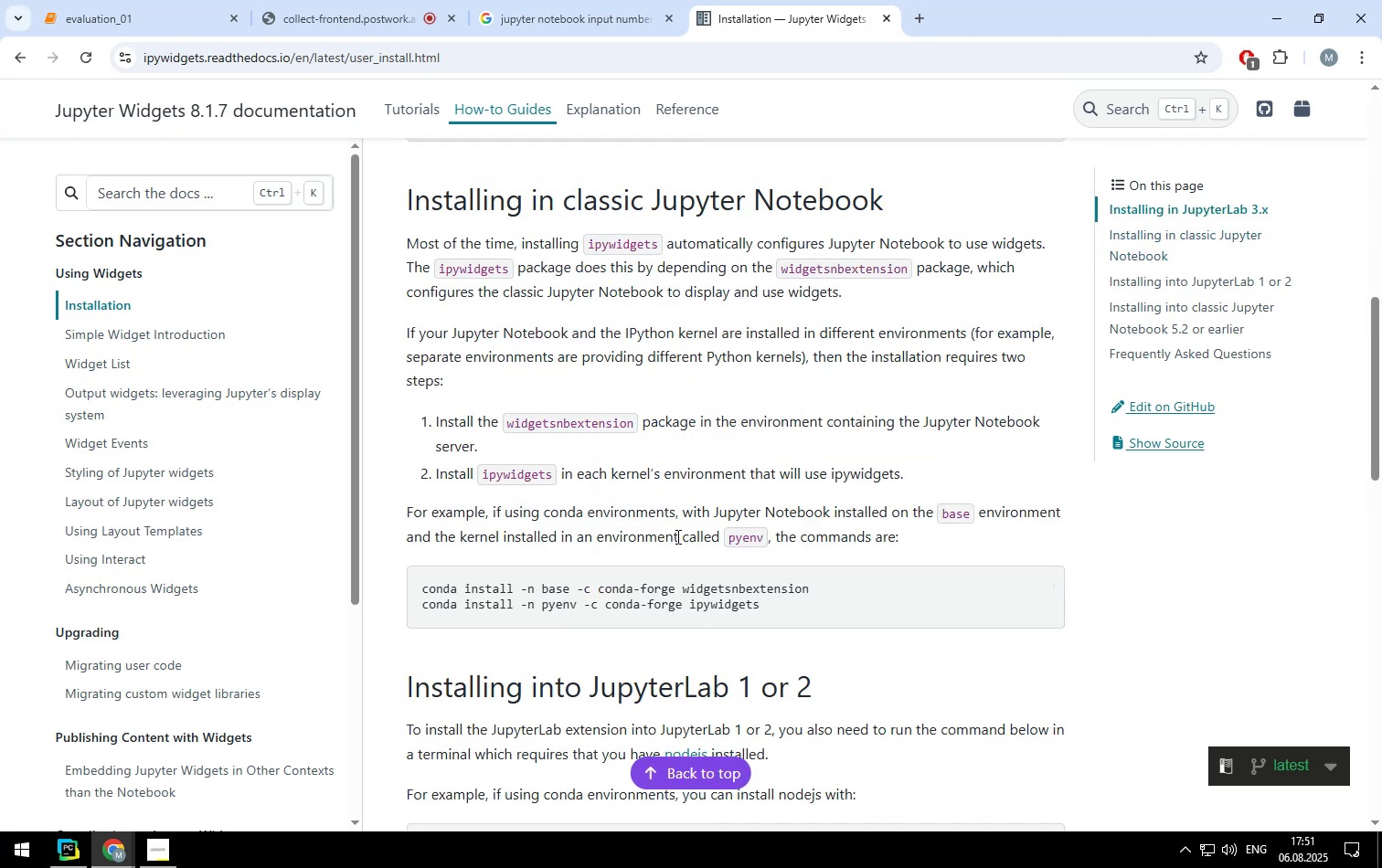 
left_click_drag(start_coordinate=[684, 588], to_coordinate=[813, 593])
 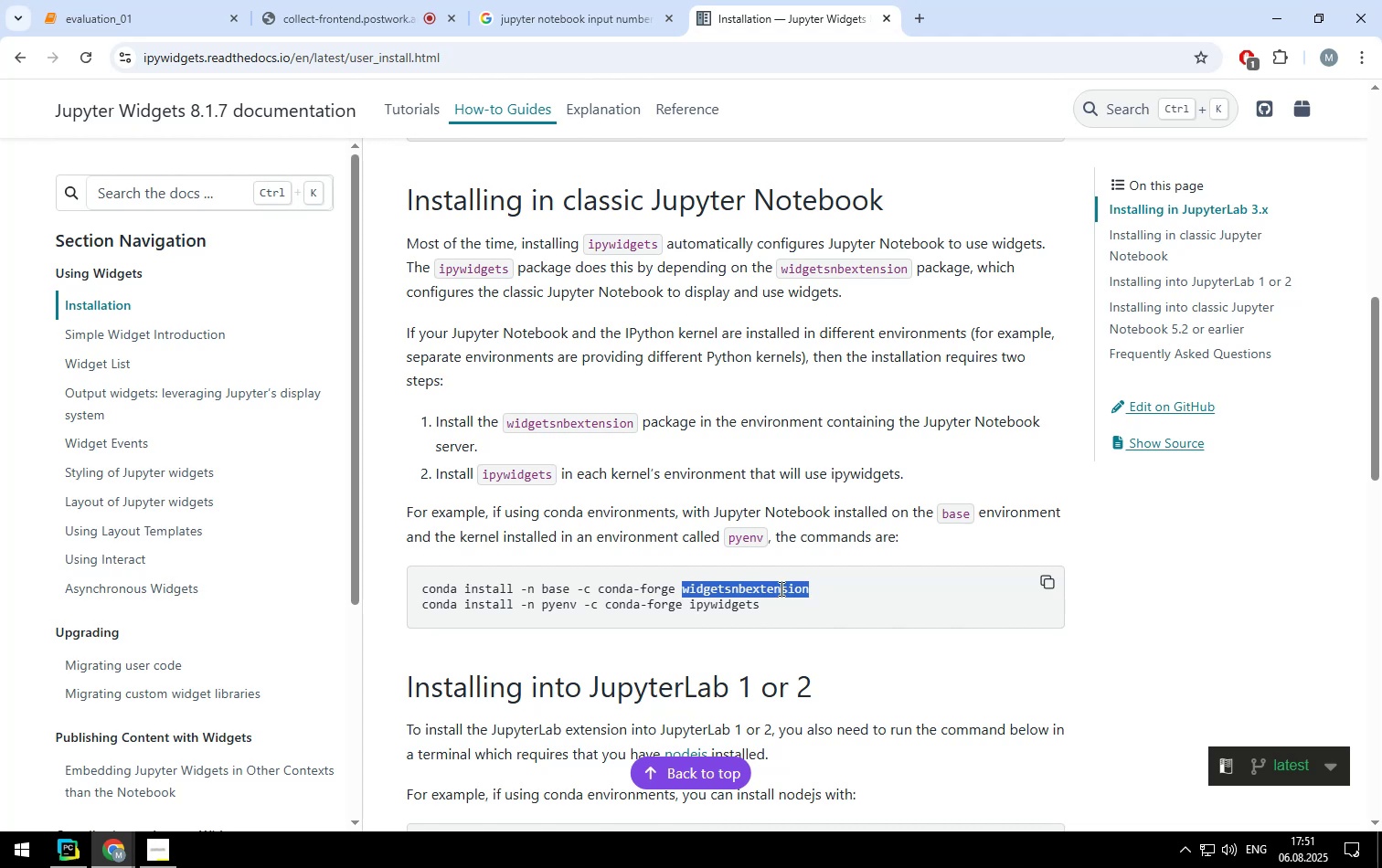 
right_click([780, 588])
 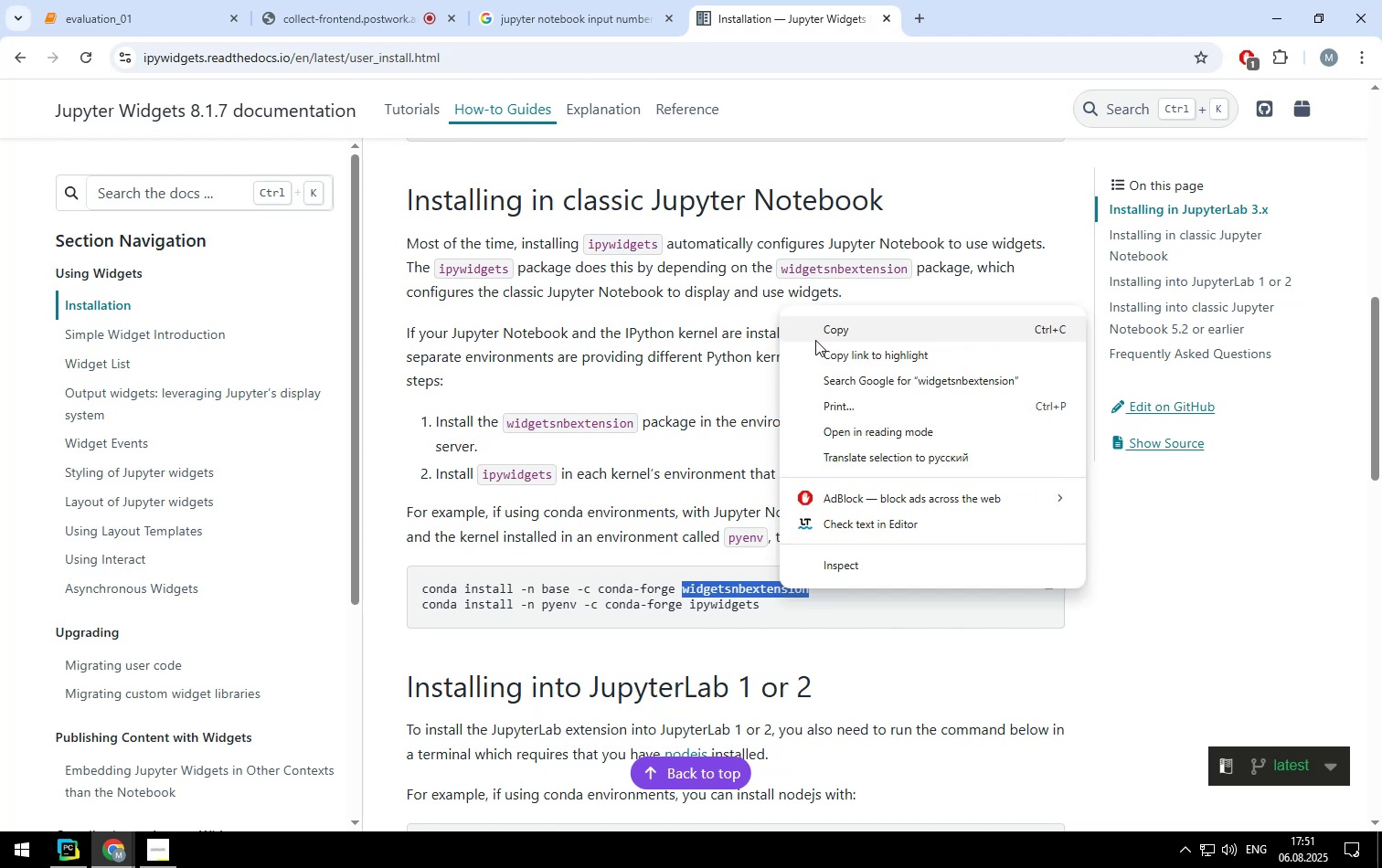 
left_click([815, 339])
 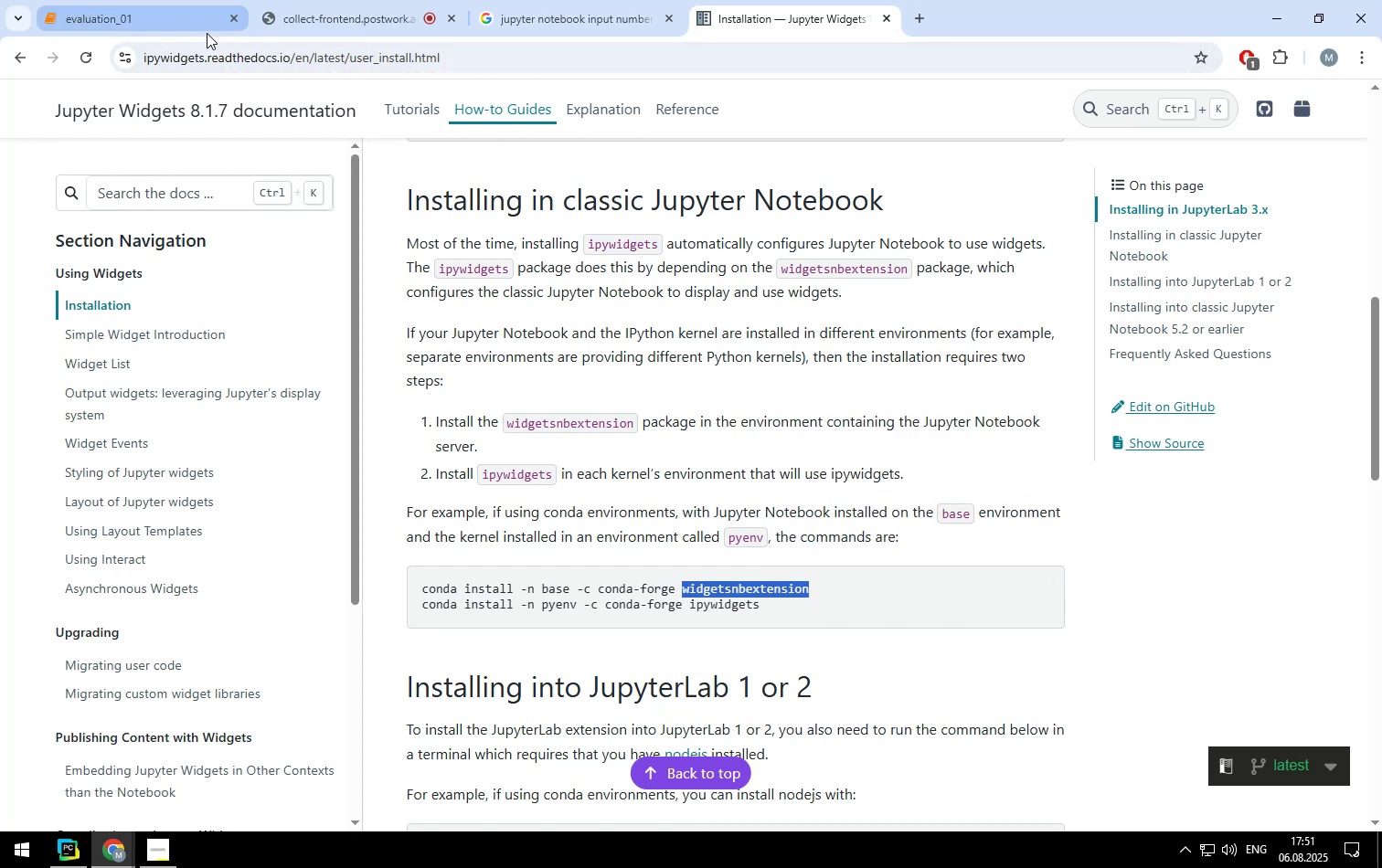 
left_click([207, 33])
 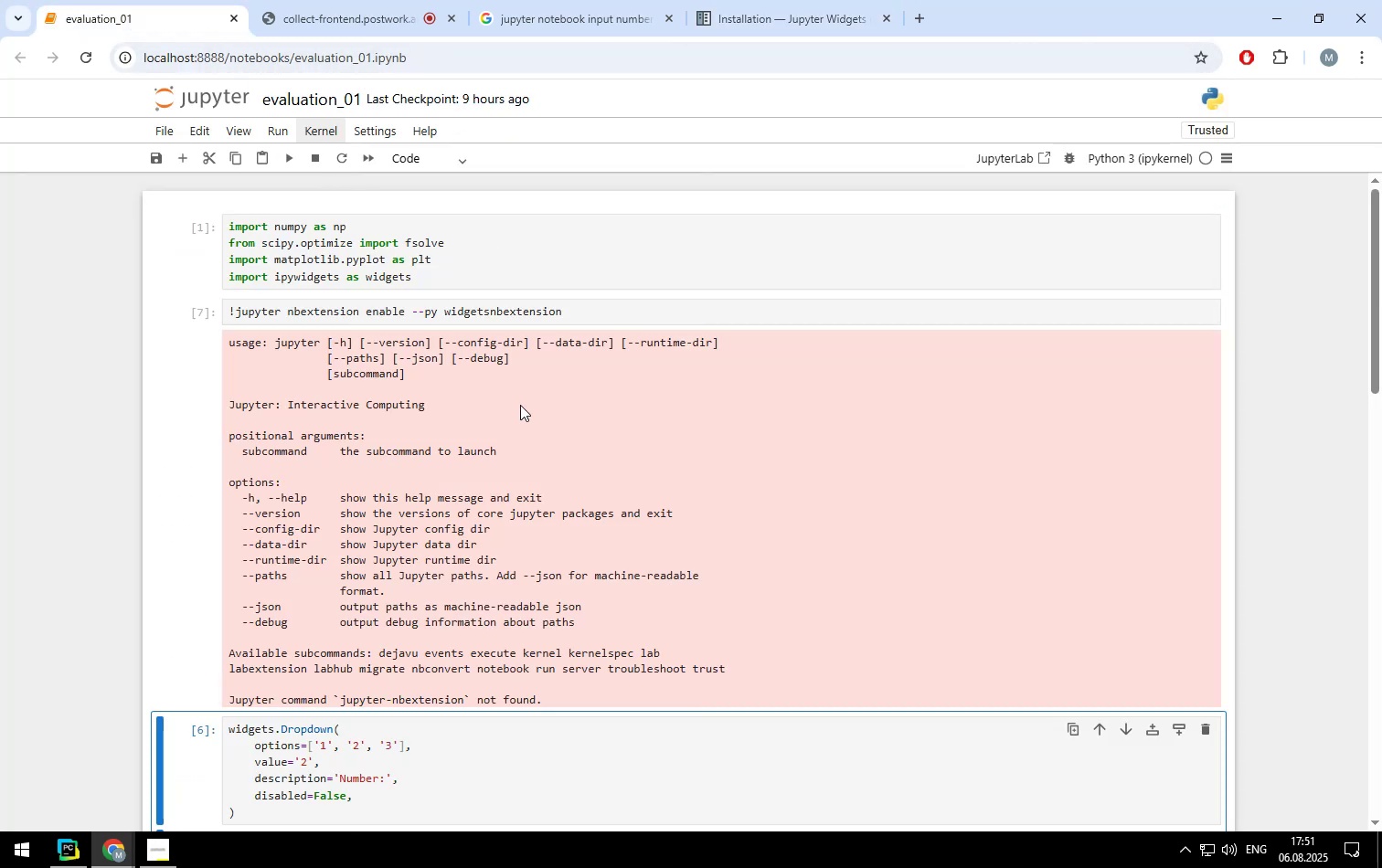 
scroll: coordinate [517, 370], scroll_direction: up, amount: 4.0
 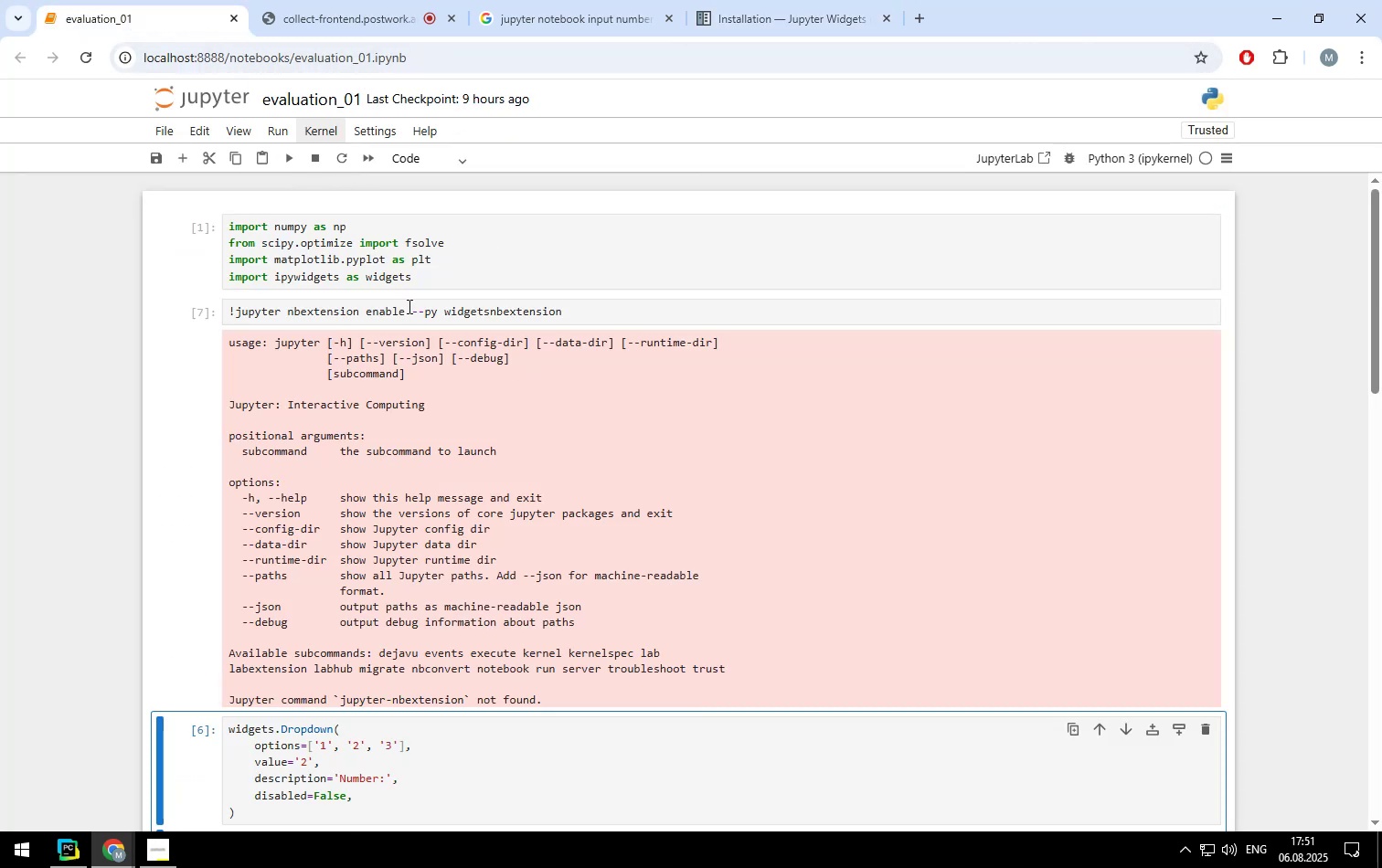 
left_click([420, 268])
 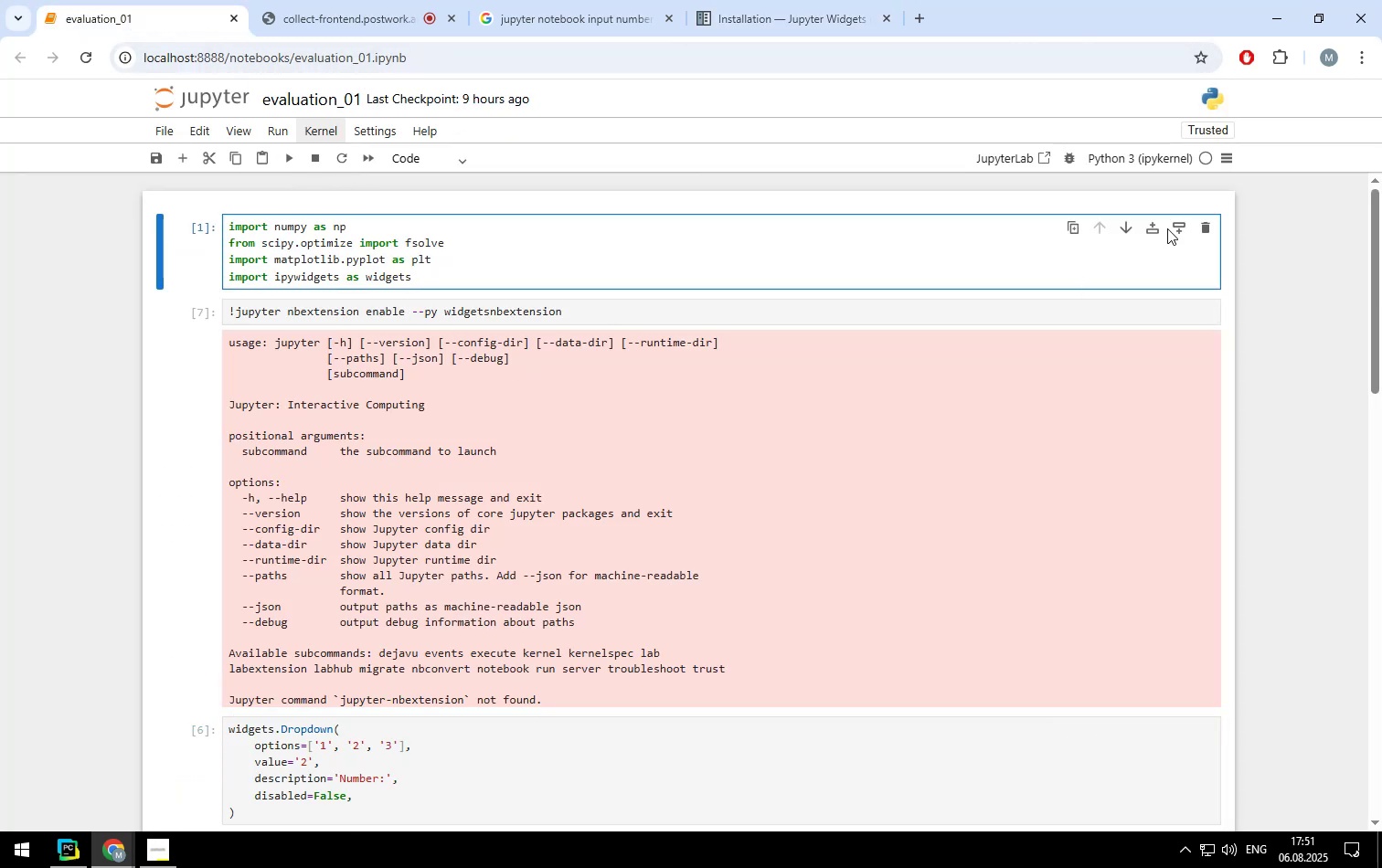 
left_click([1174, 224])
 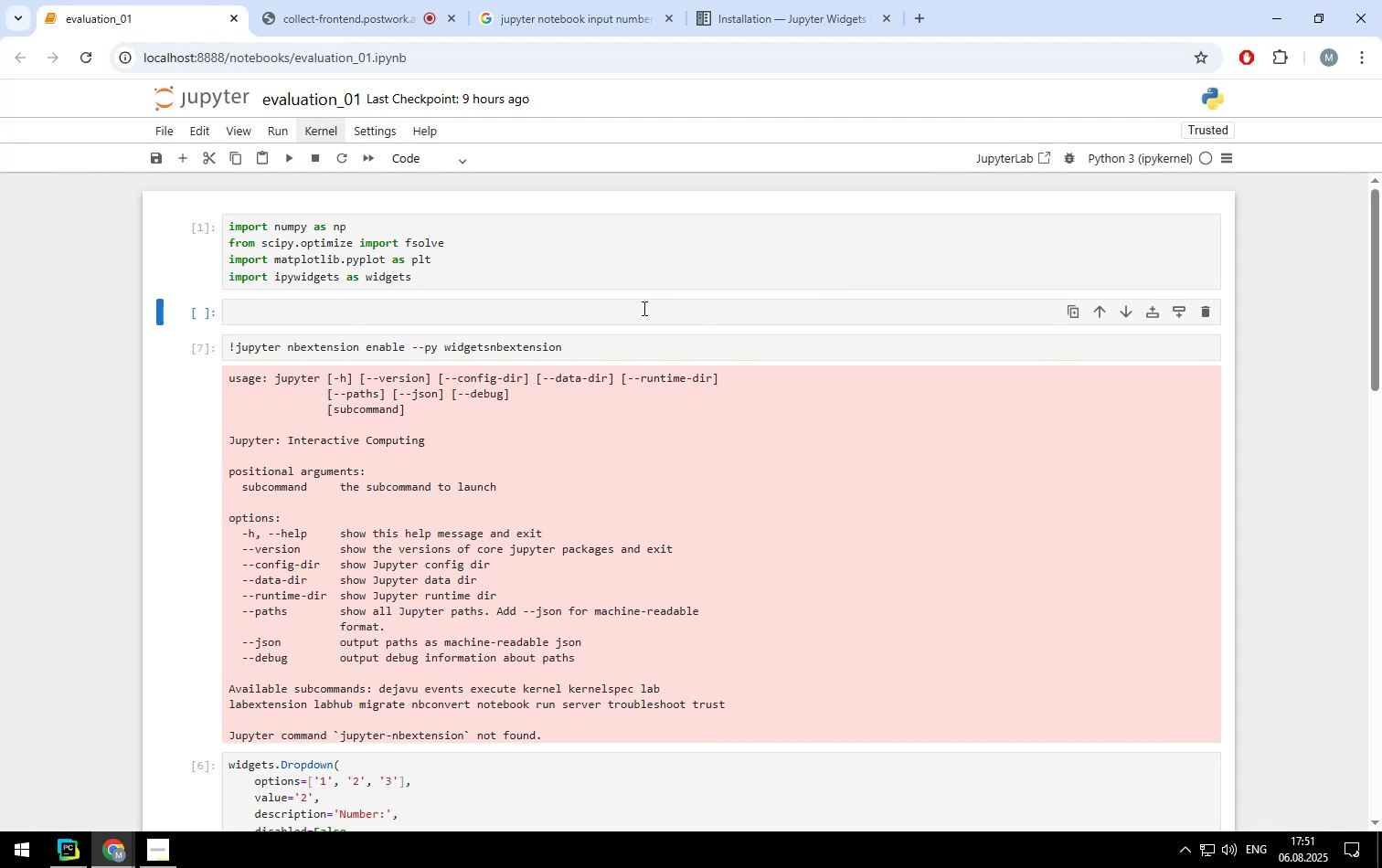 
left_click([642, 308])
 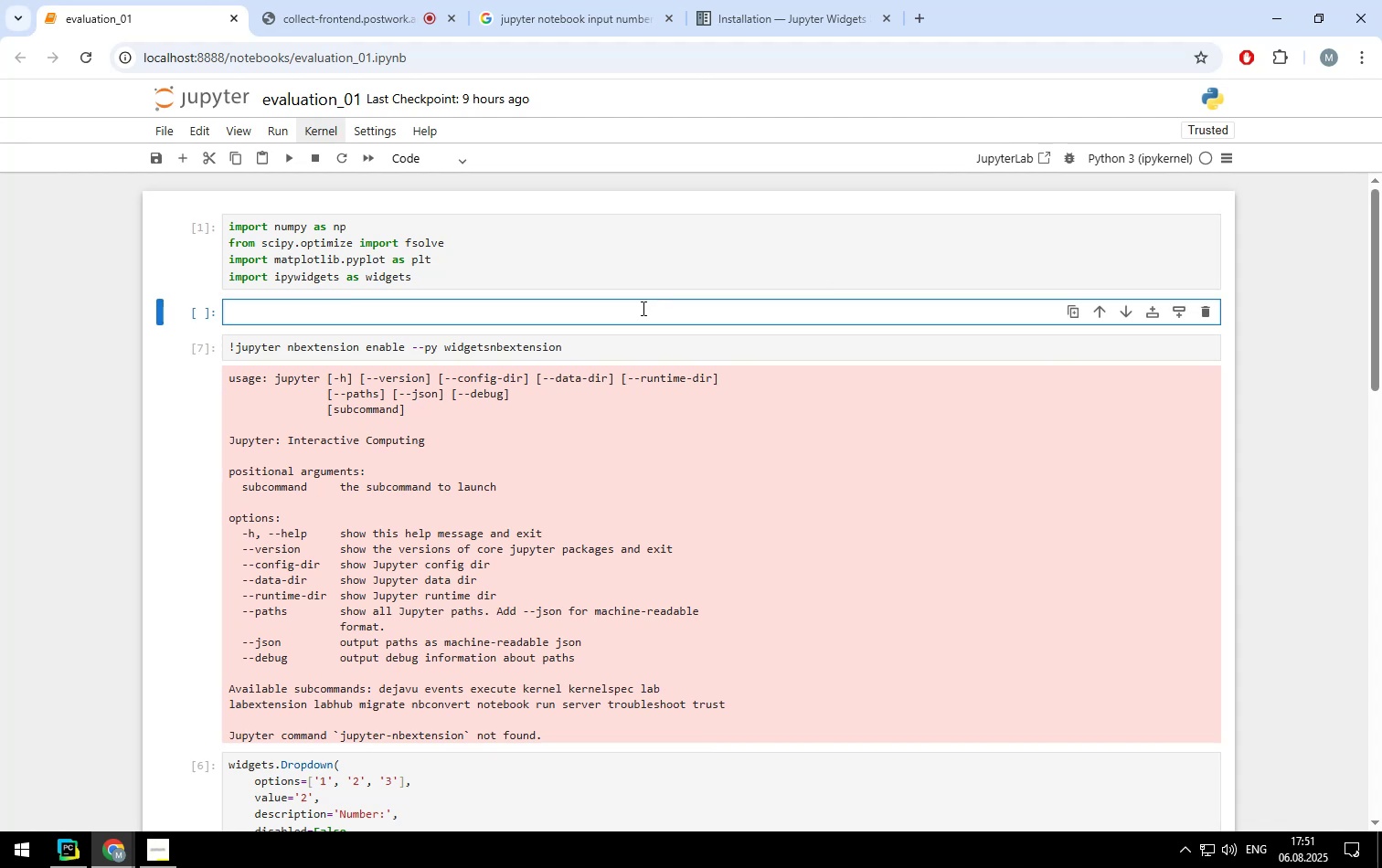 
key(Shift+ShiftLeft)
 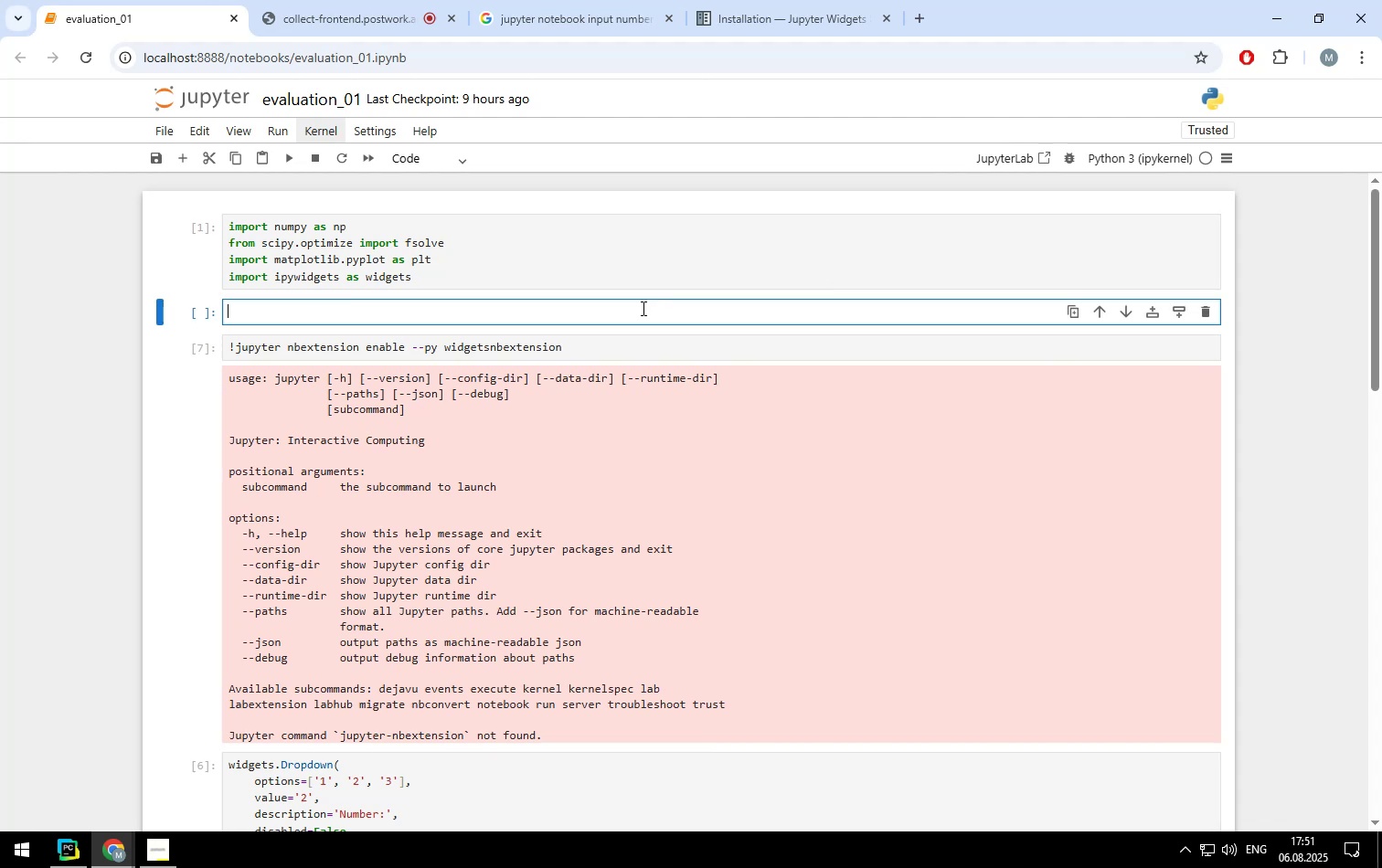 
key(Shift+5)
 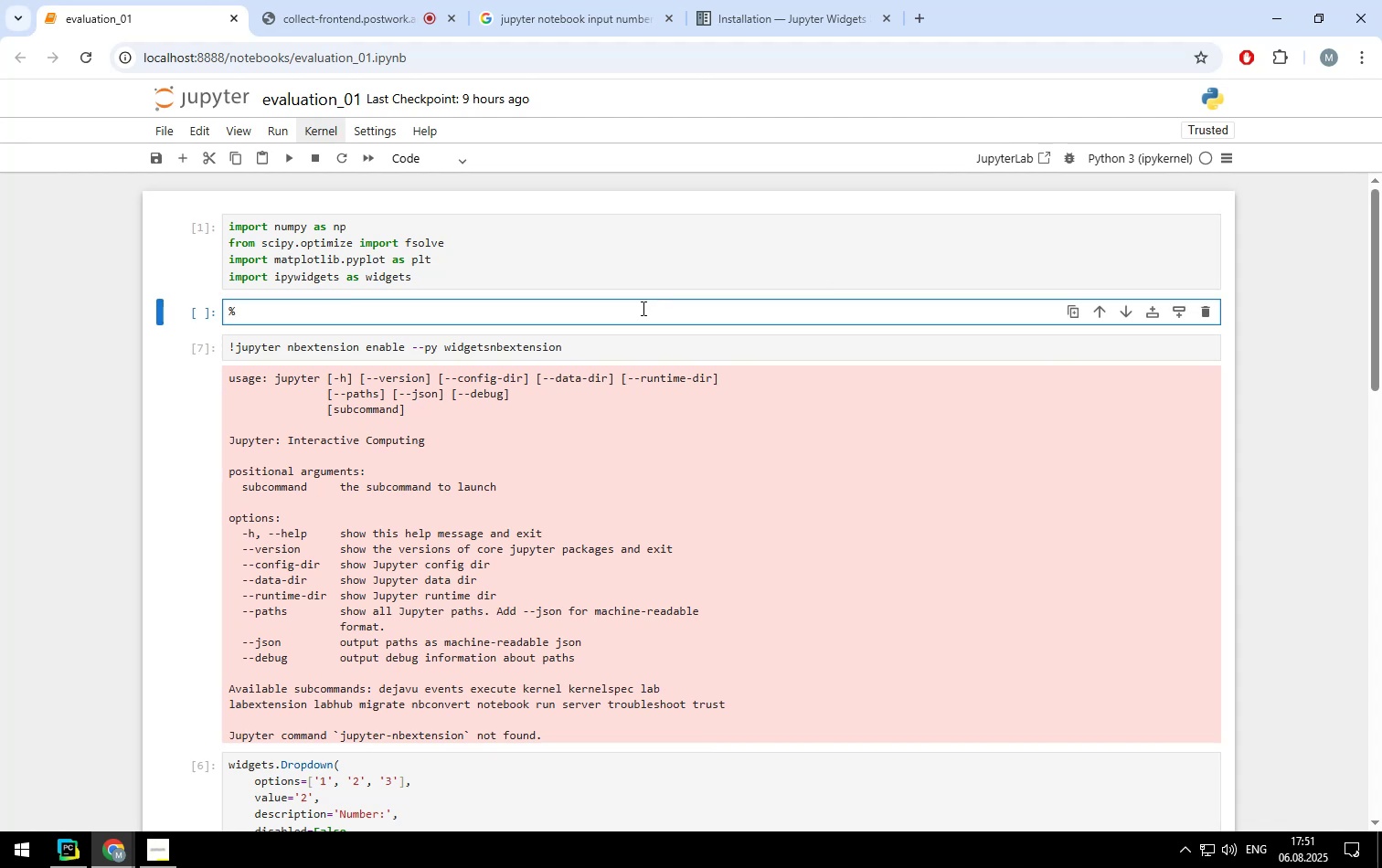 
key(Control+ControlLeft)
 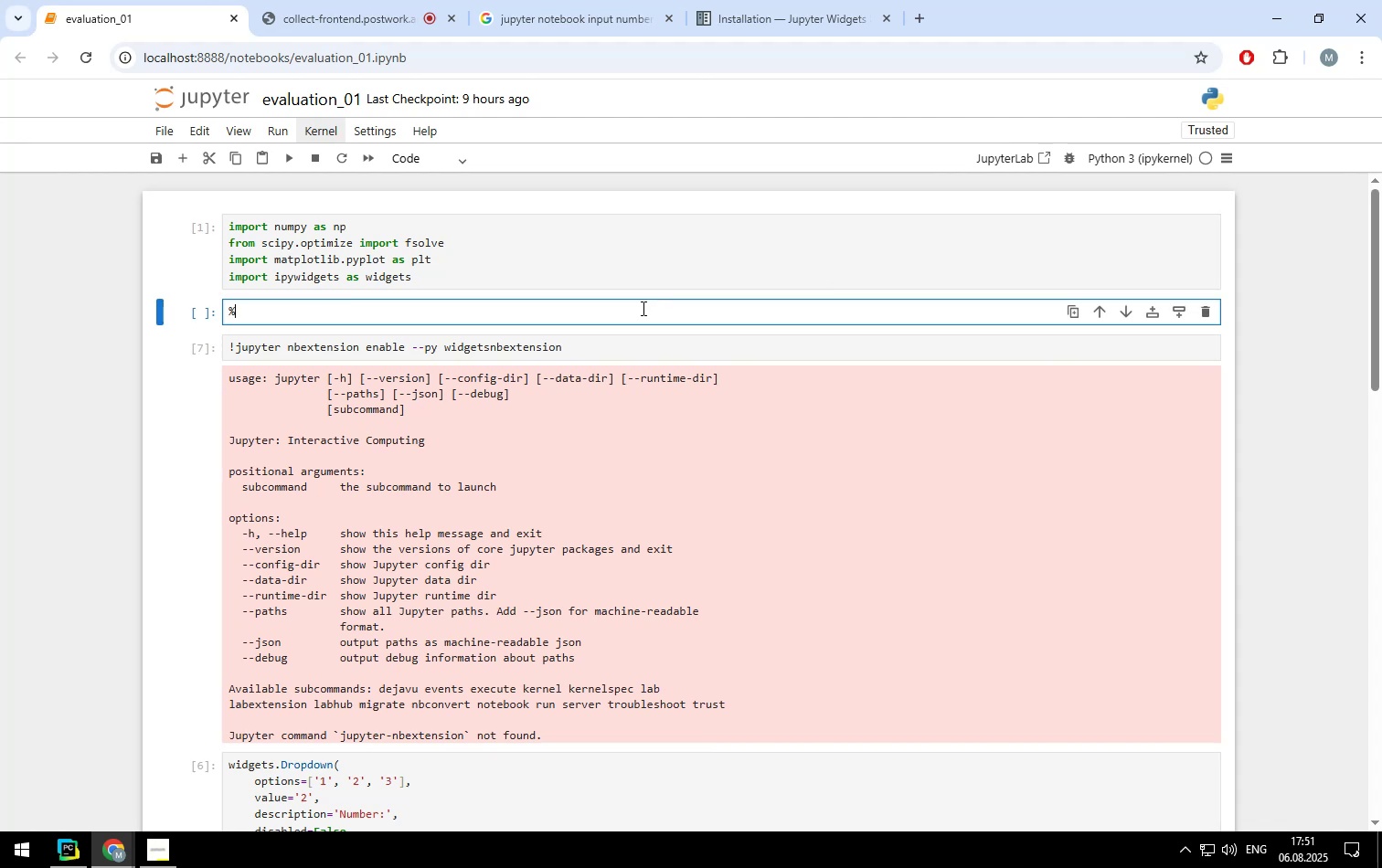 
key(Control+V)
 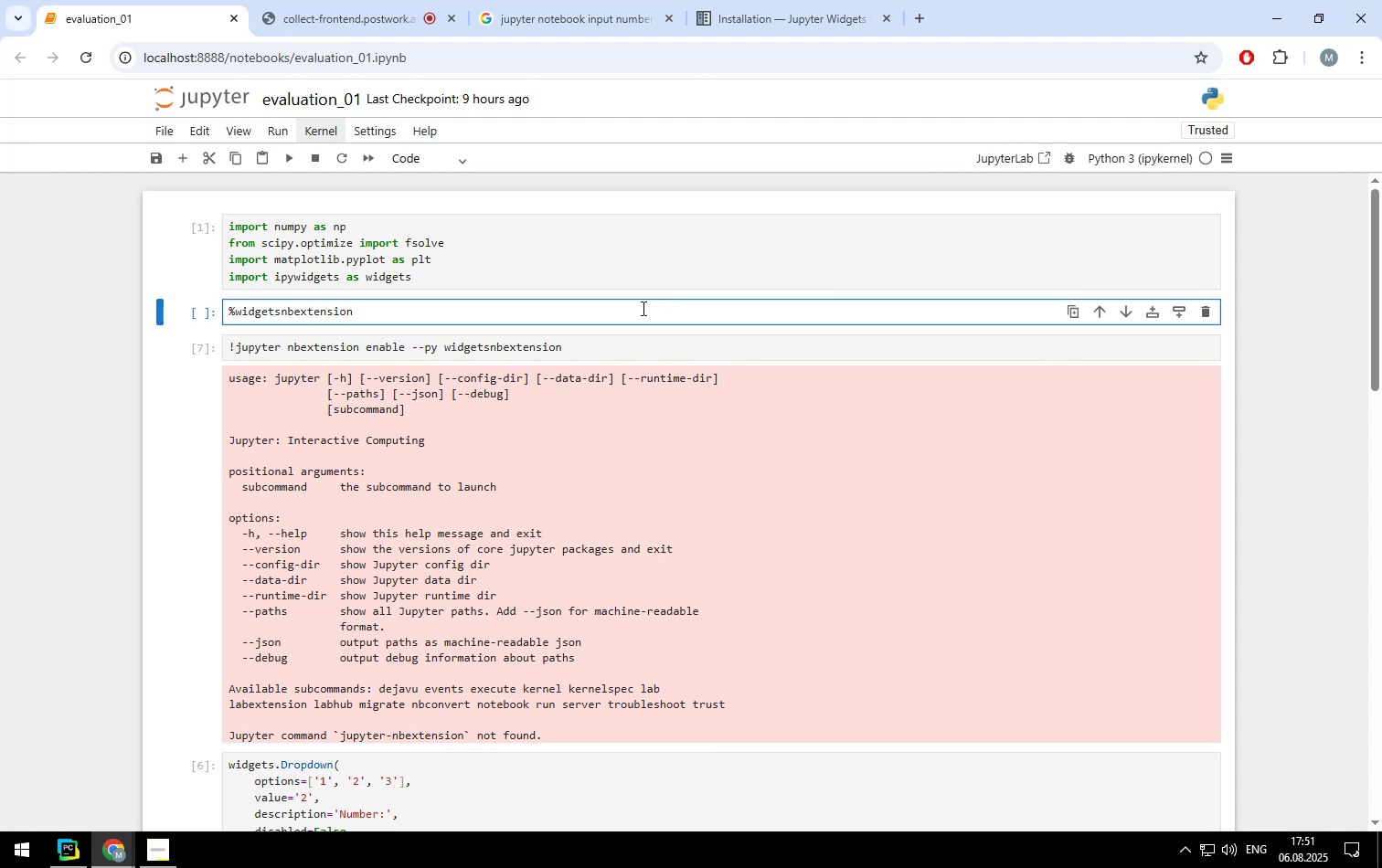 
hold_key(key=ArrowLeft, duration=1.51)
 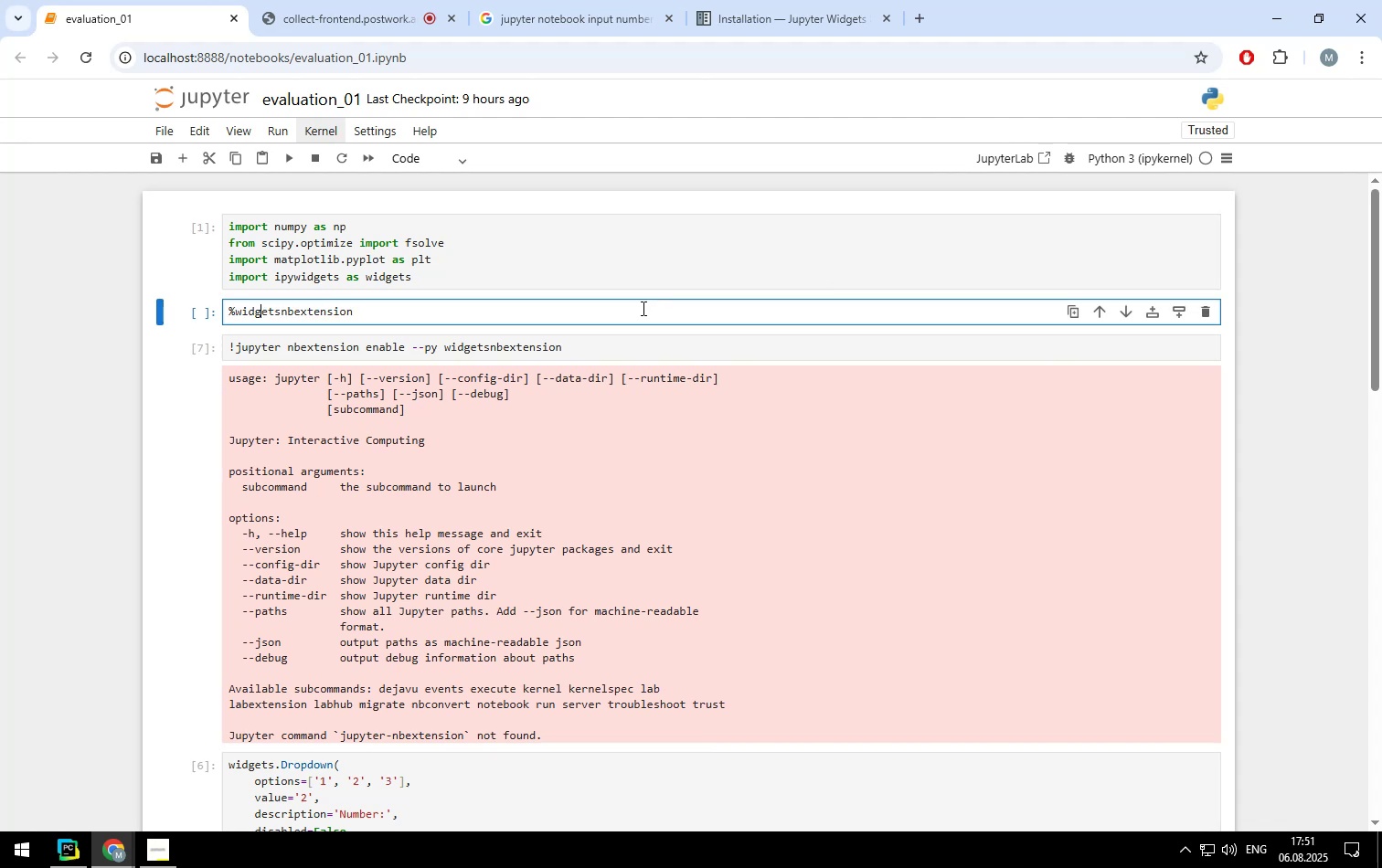 
key(ArrowLeft)
 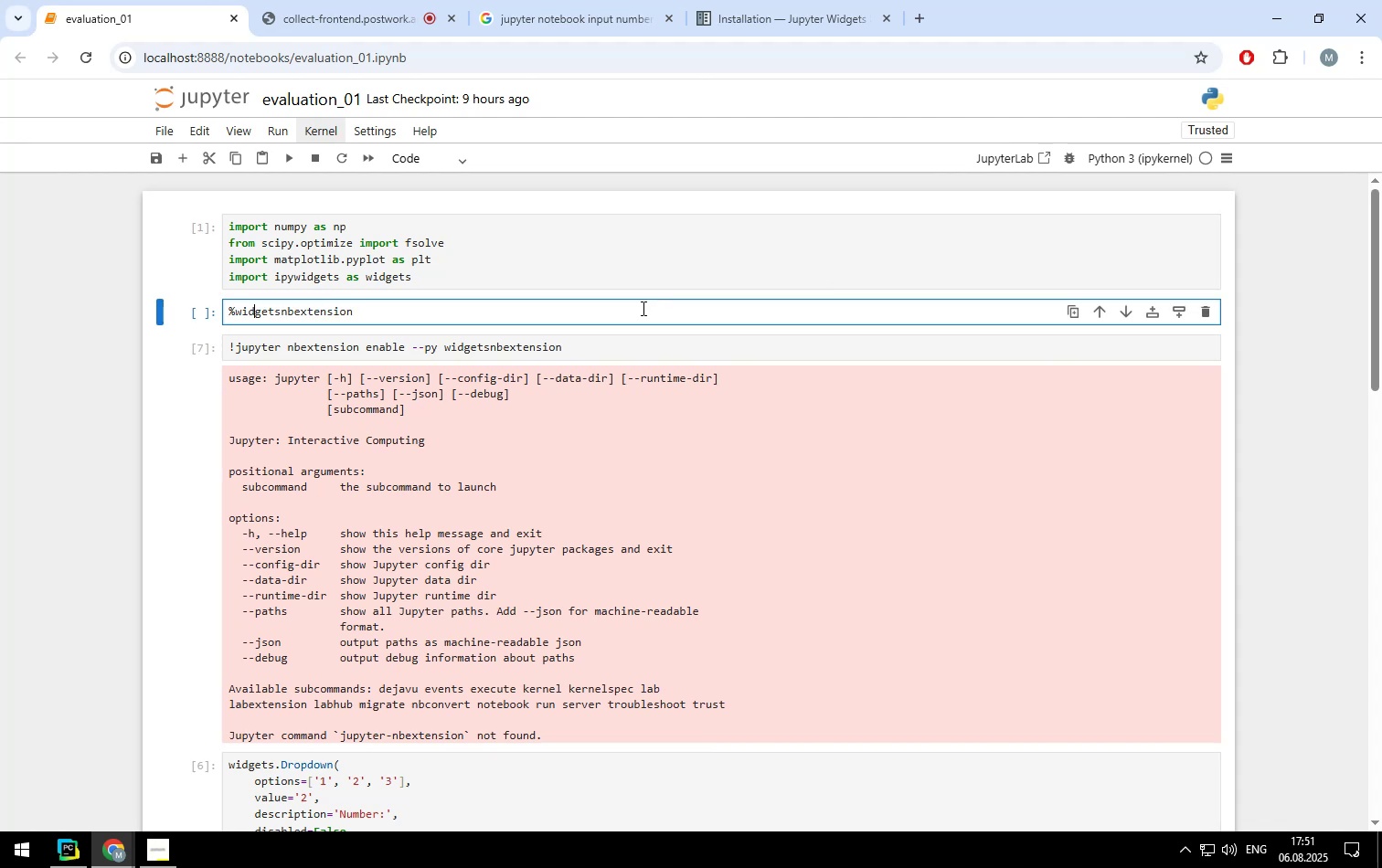 
key(ArrowLeft)
 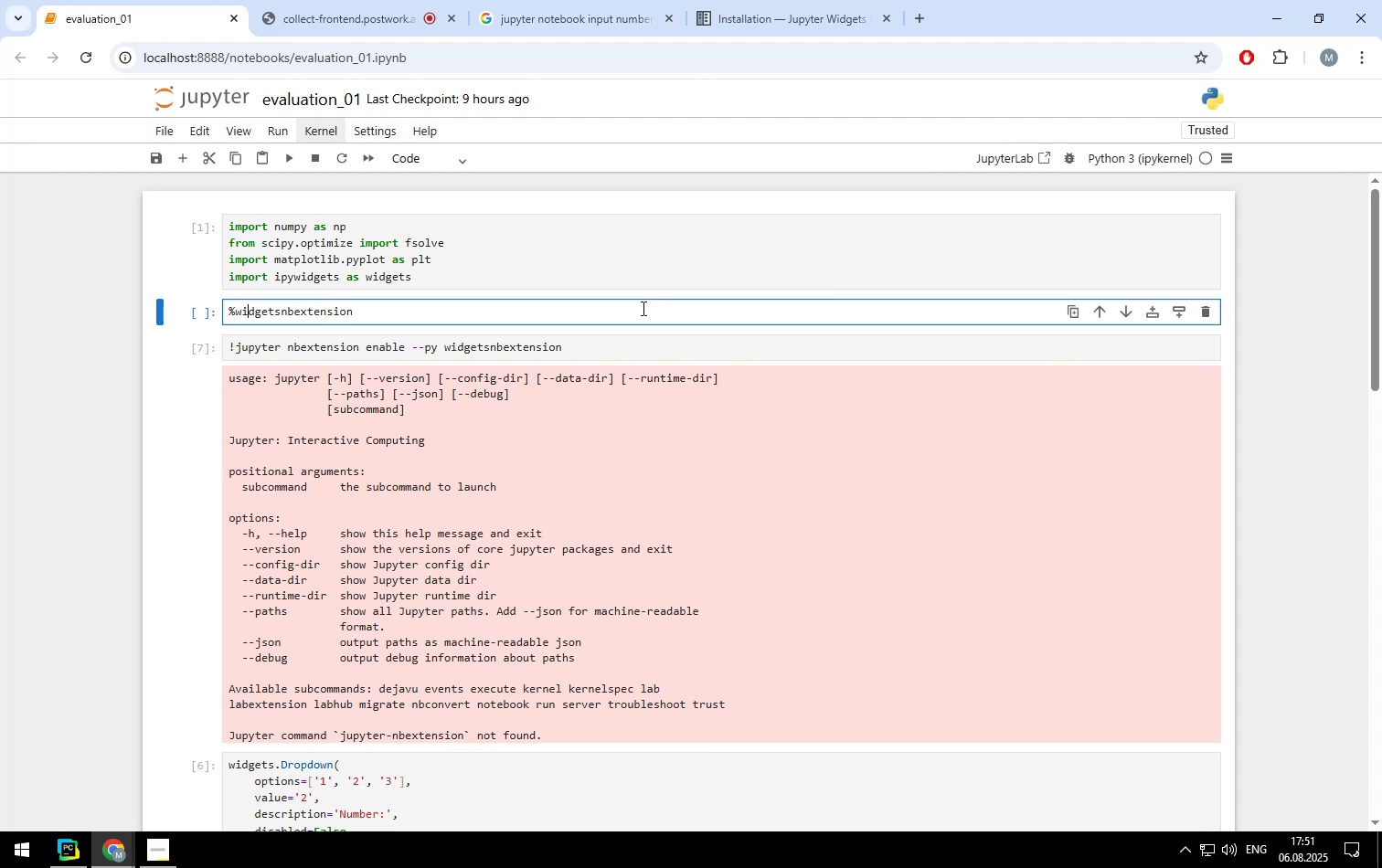 
key(ArrowLeft)
 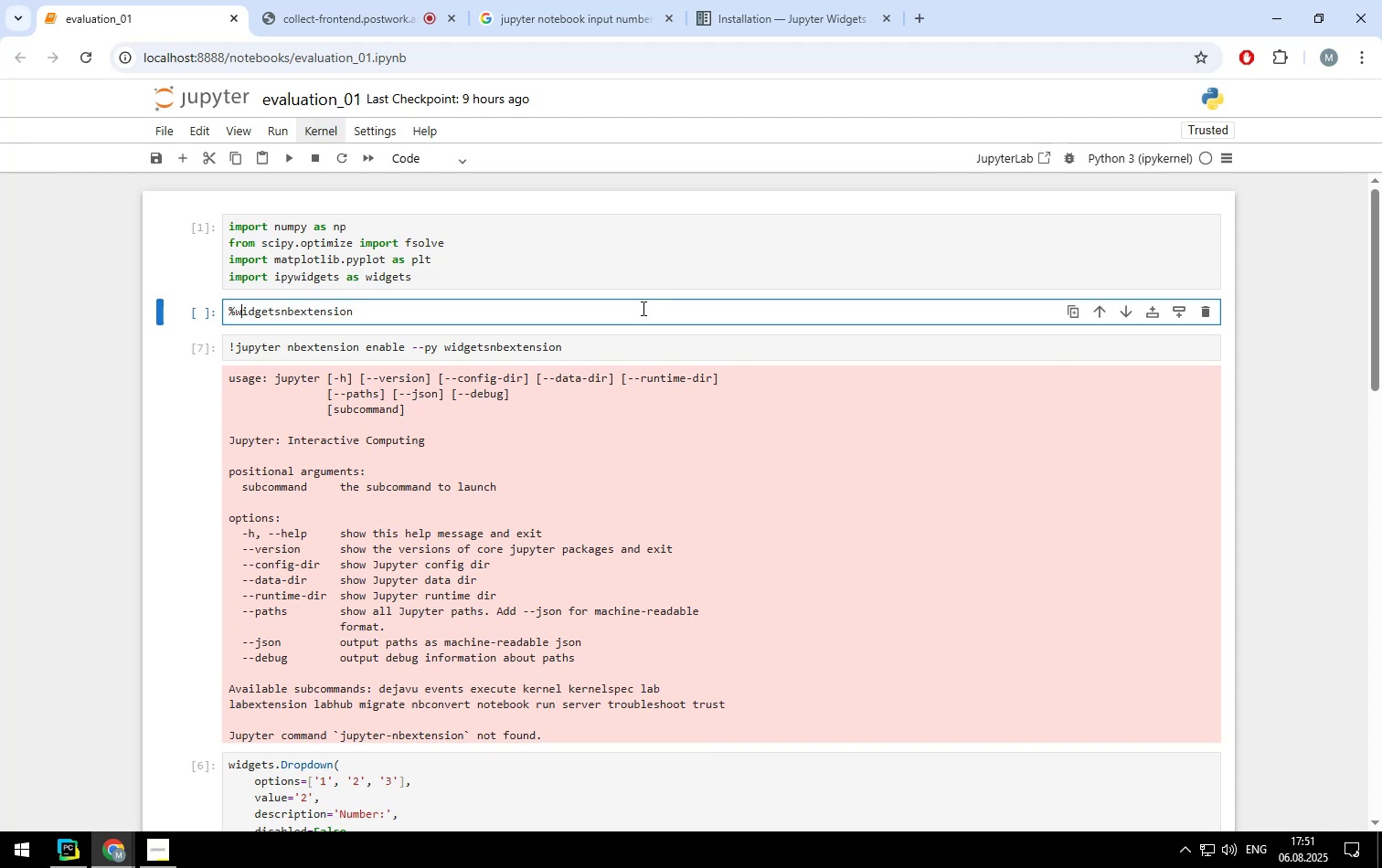 
key(ArrowLeft)
 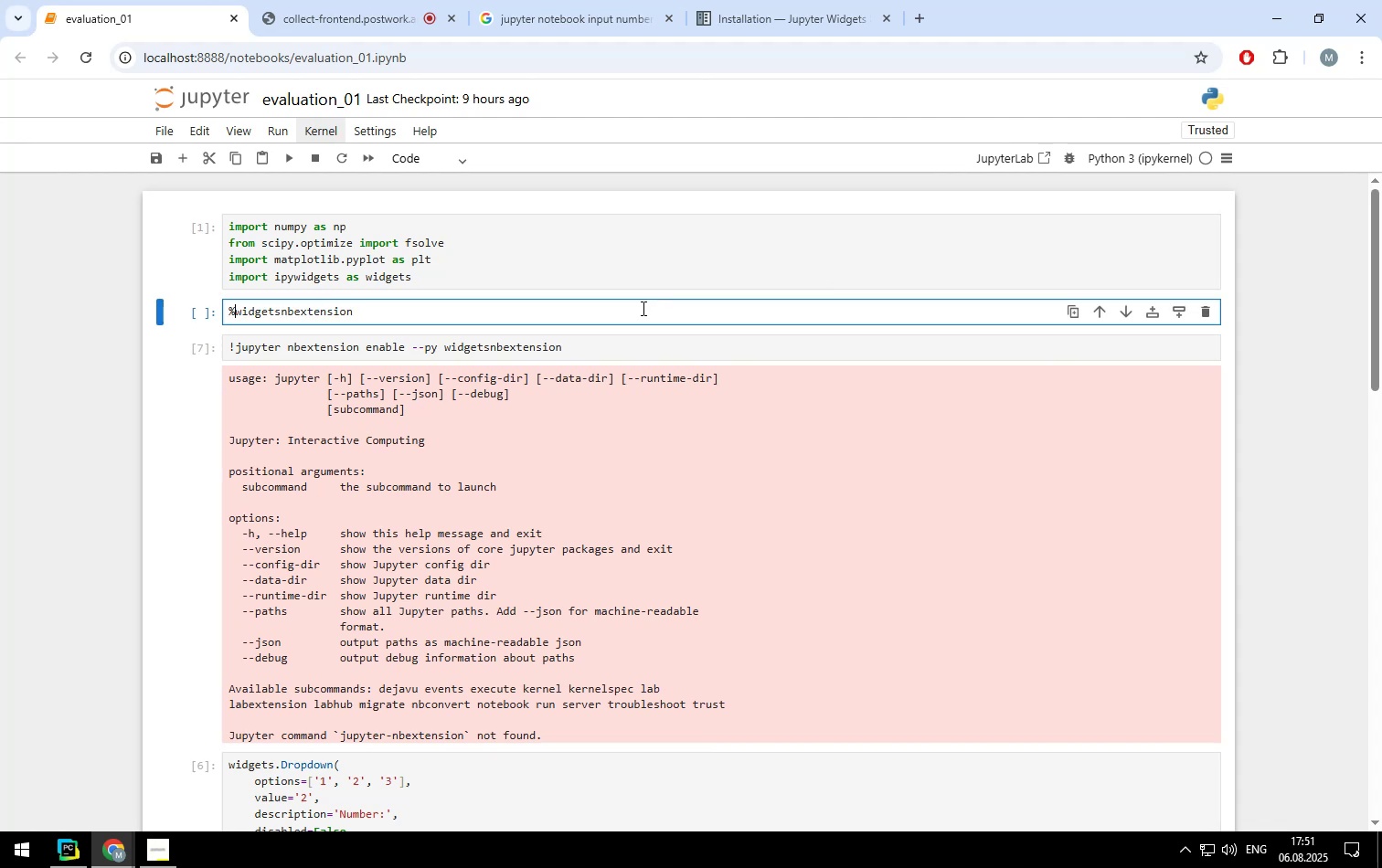 
type(pip install )
 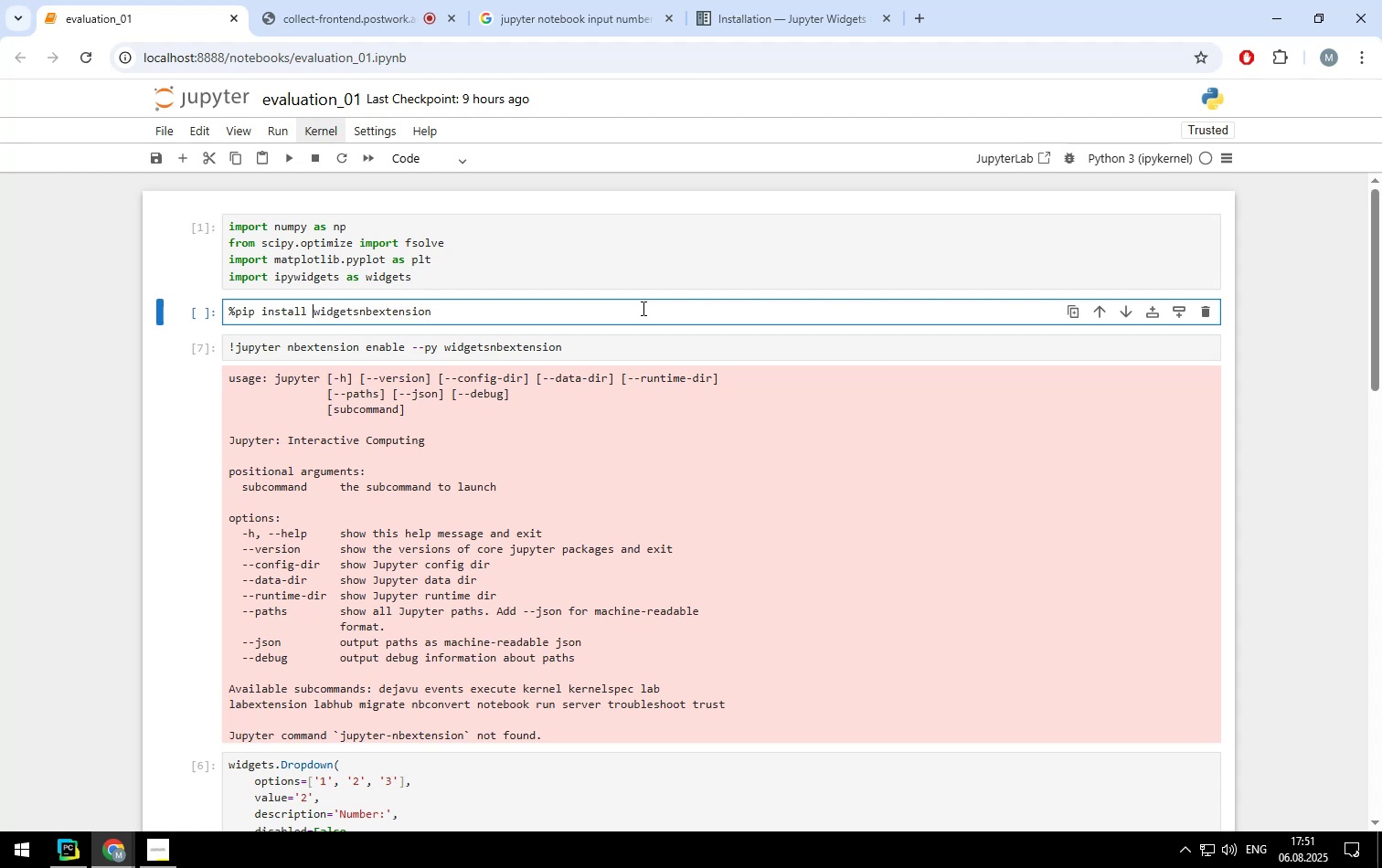 
key(Shift+Enter)
 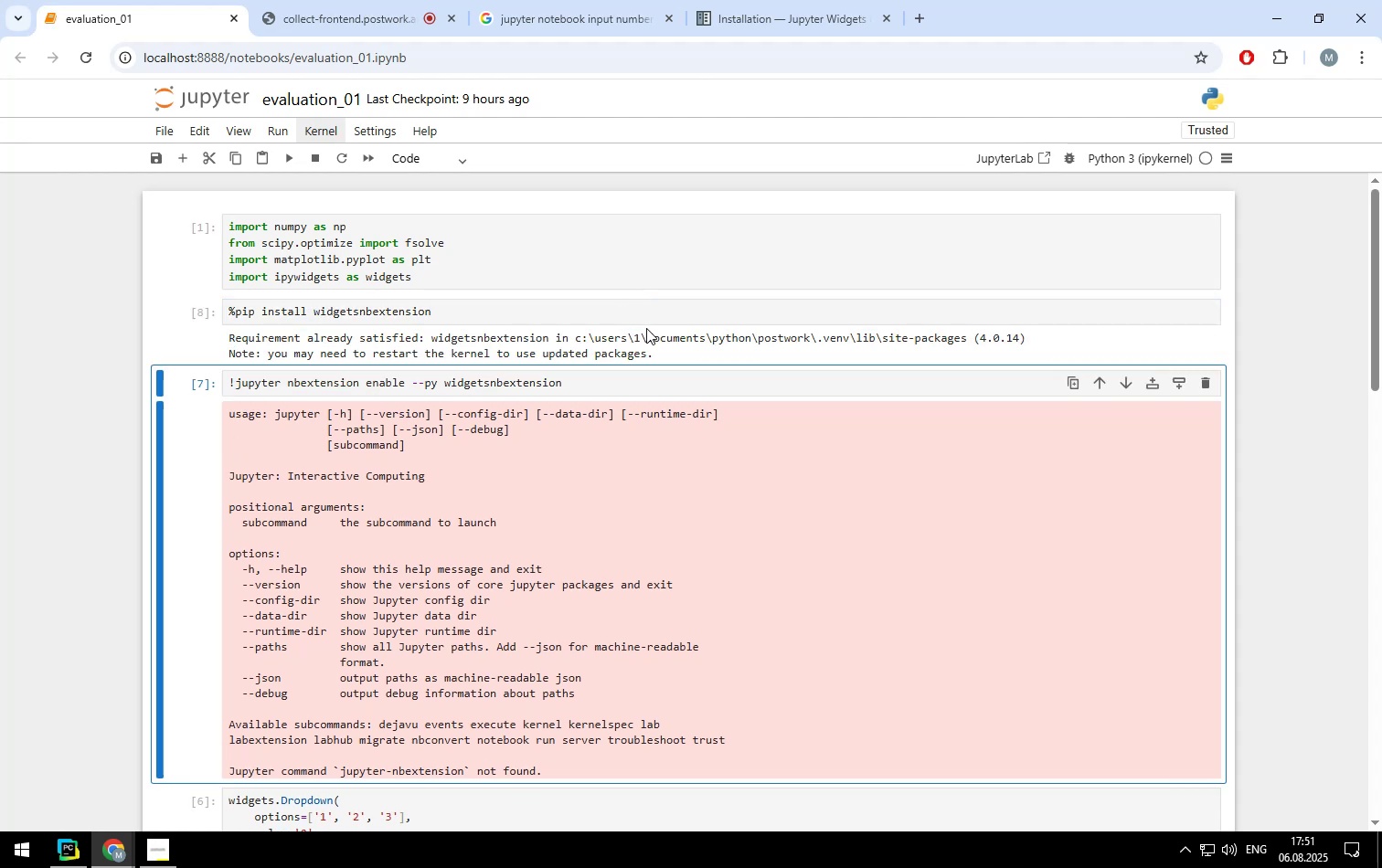 
left_click([622, 316])
 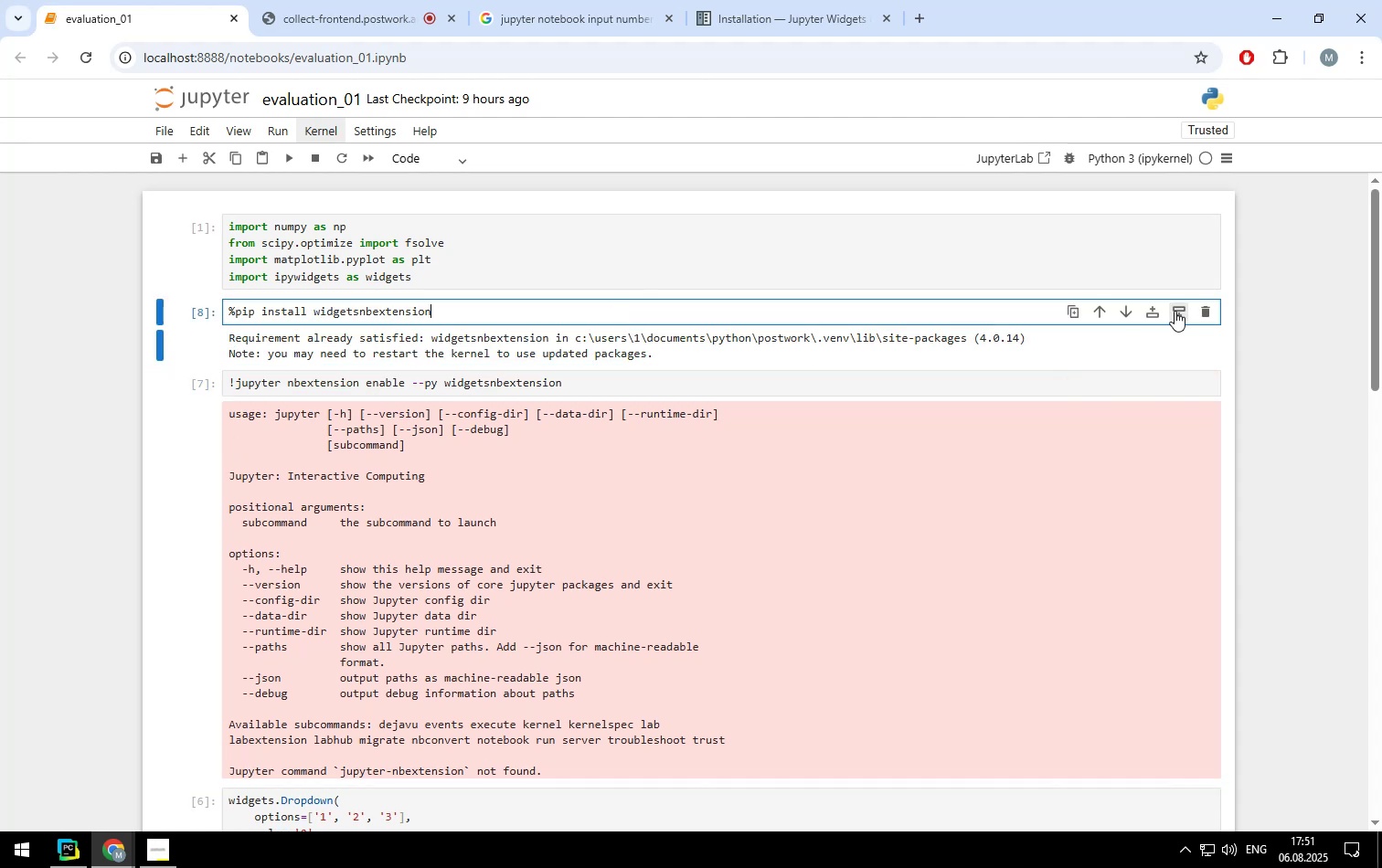 
left_click([1201, 312])
 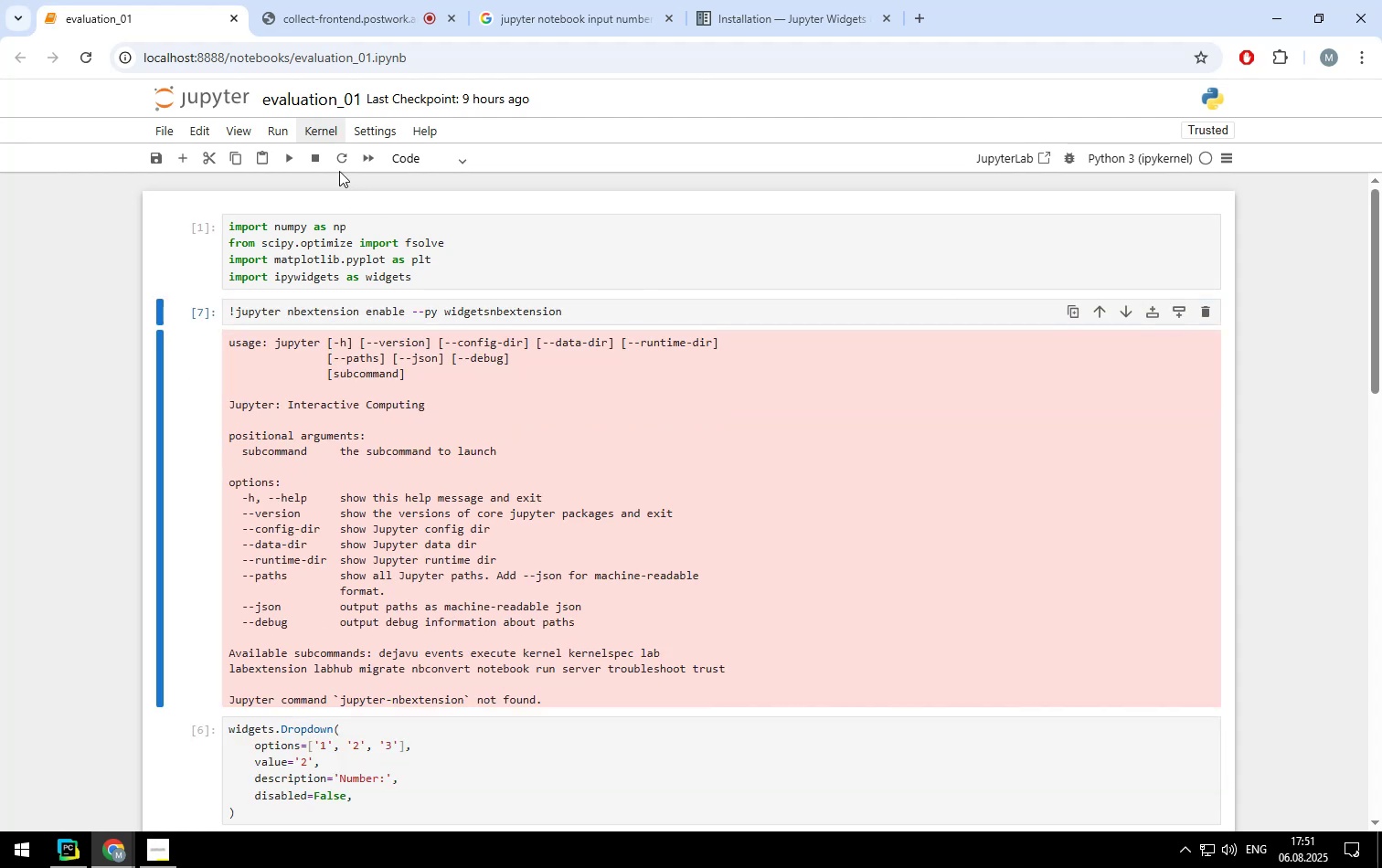 
left_click([337, 160])
 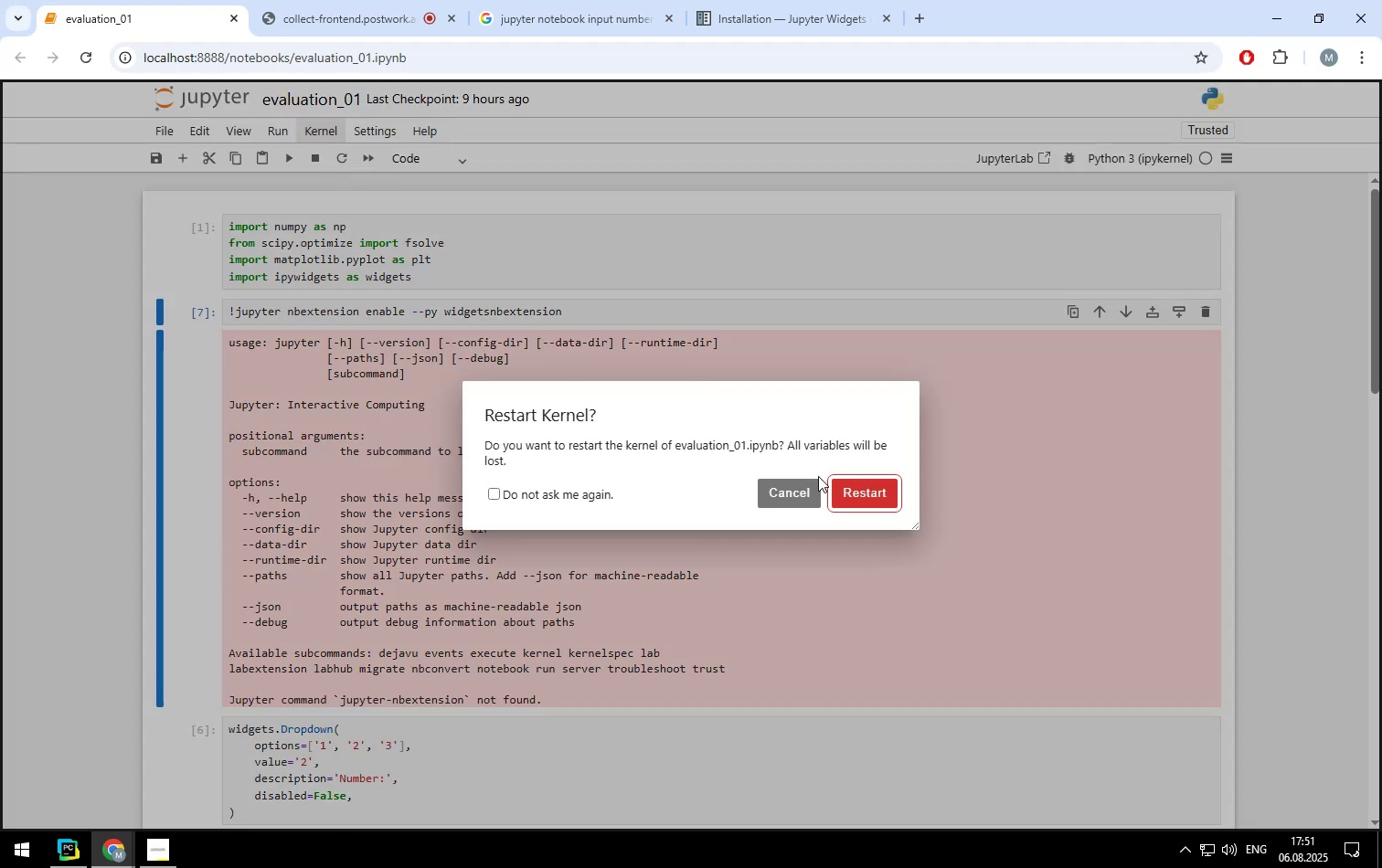 
left_click([861, 487])
 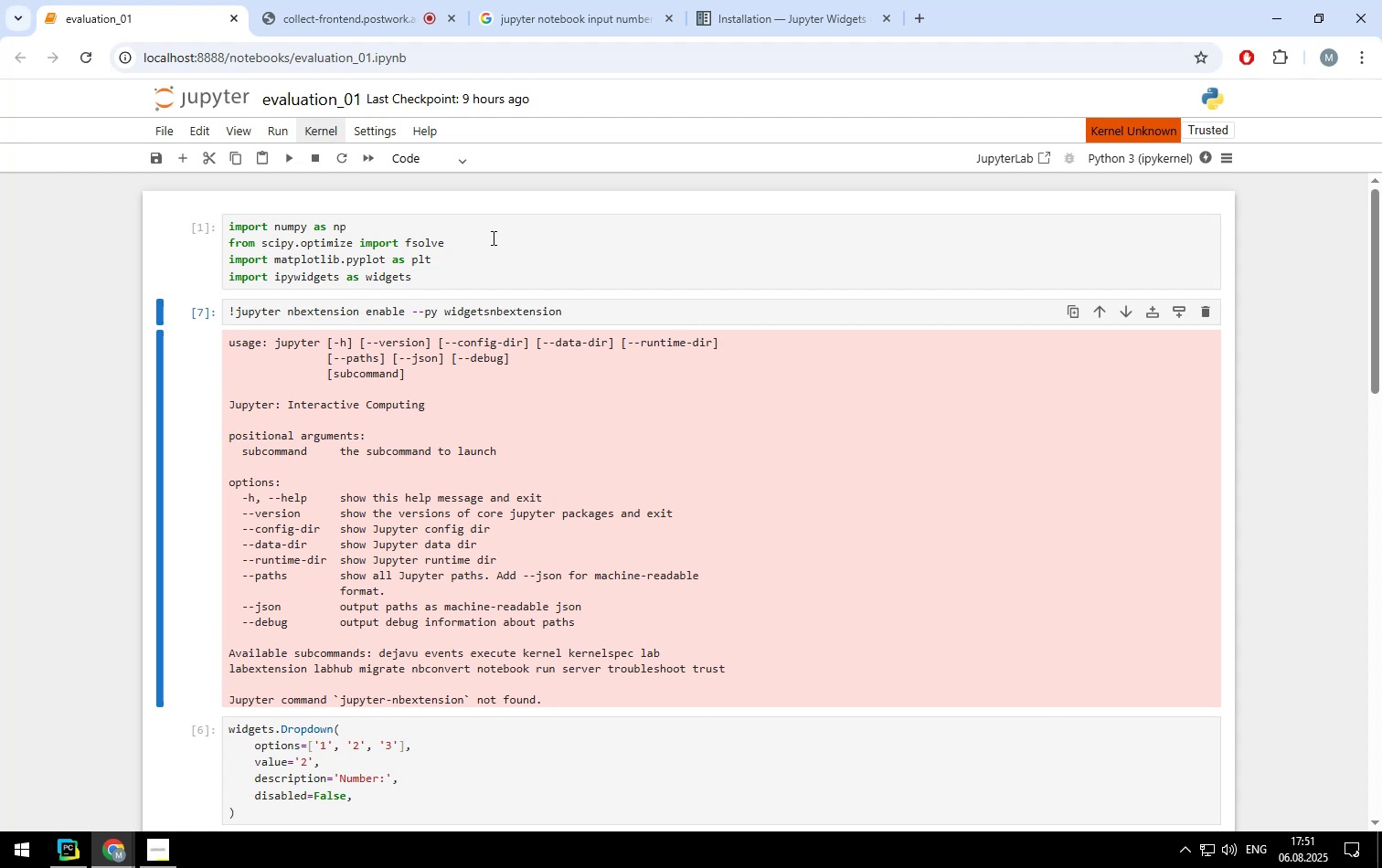 
left_click([492, 238])
 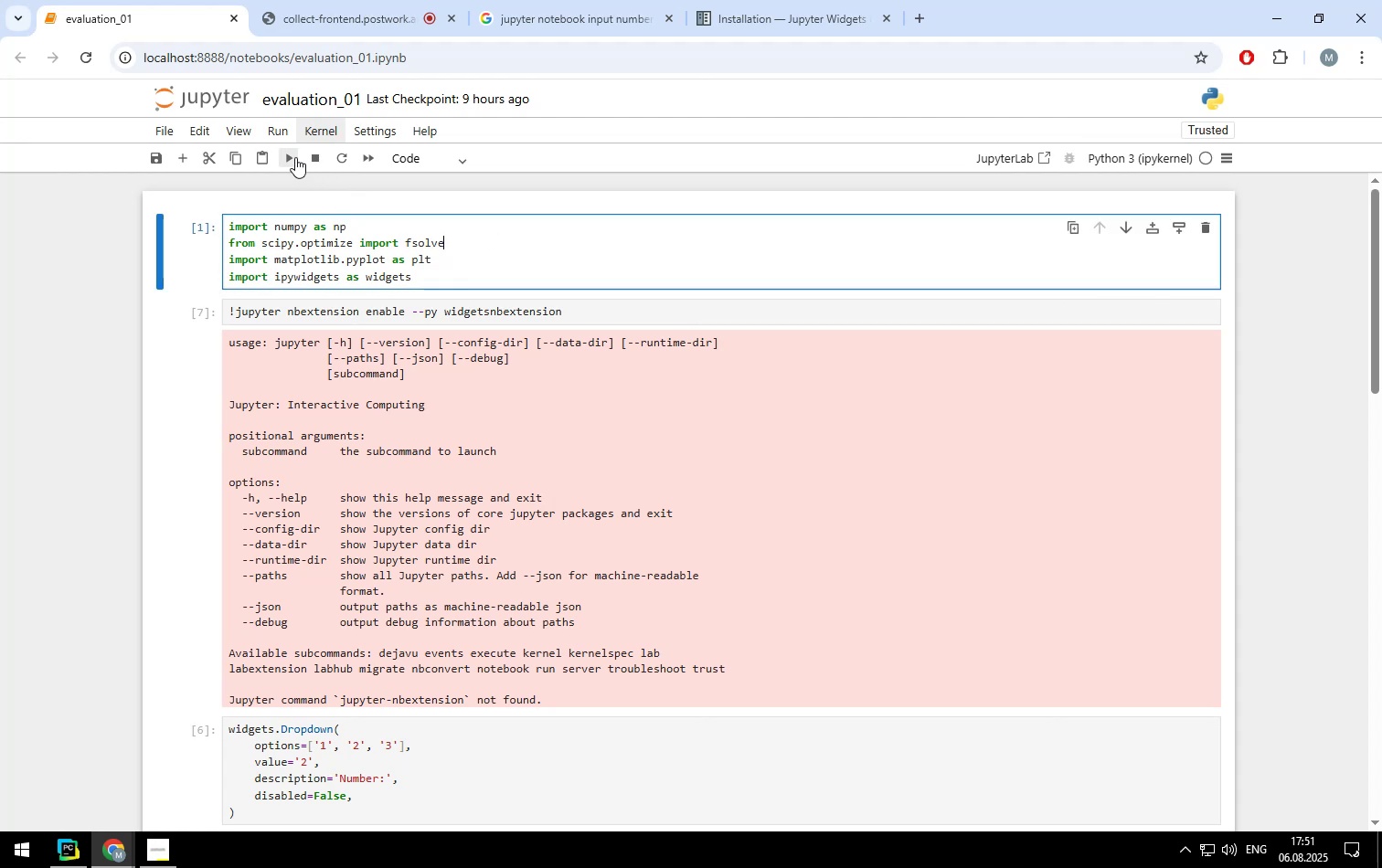 
left_click([289, 156])
 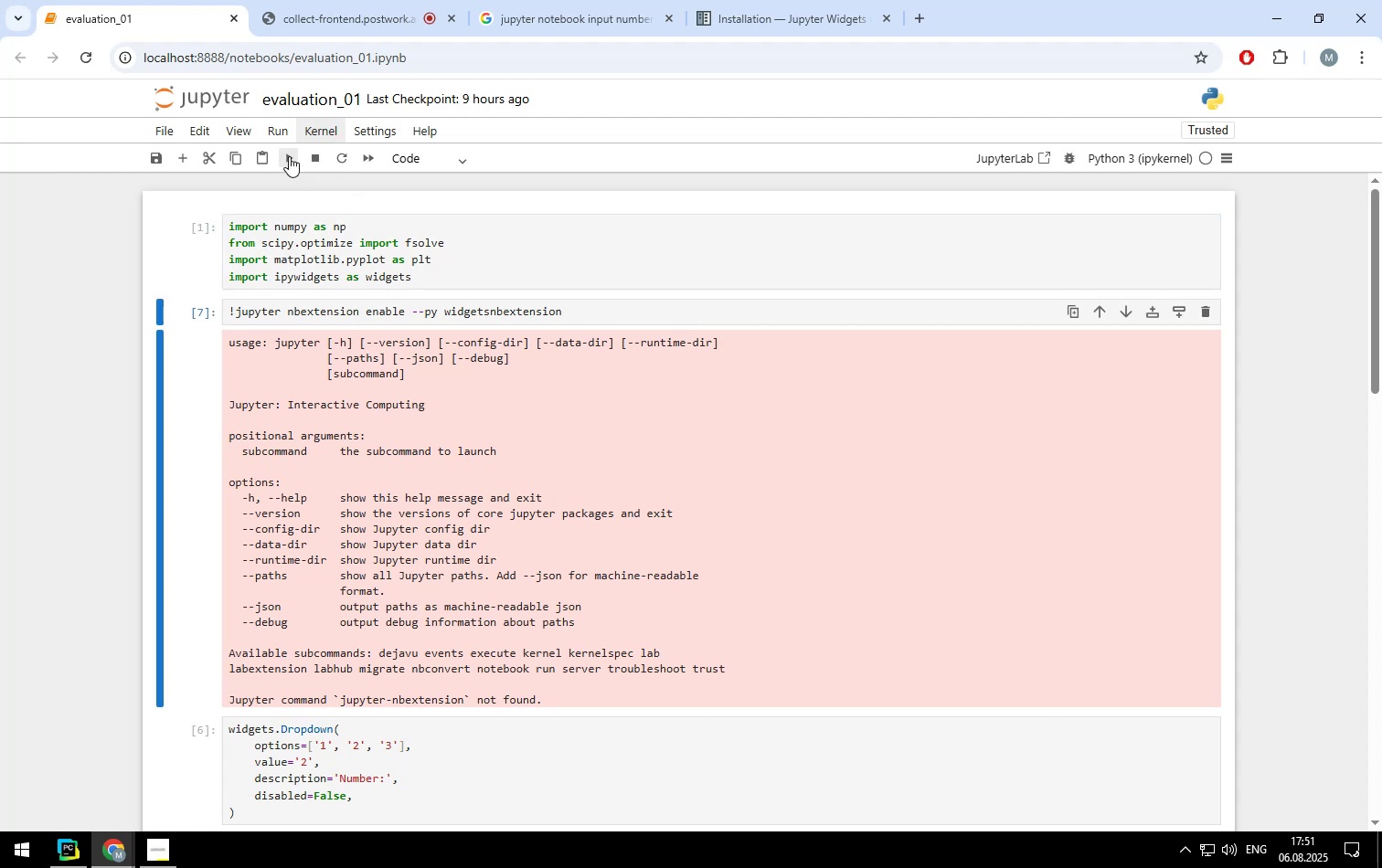 
left_click([289, 156])
 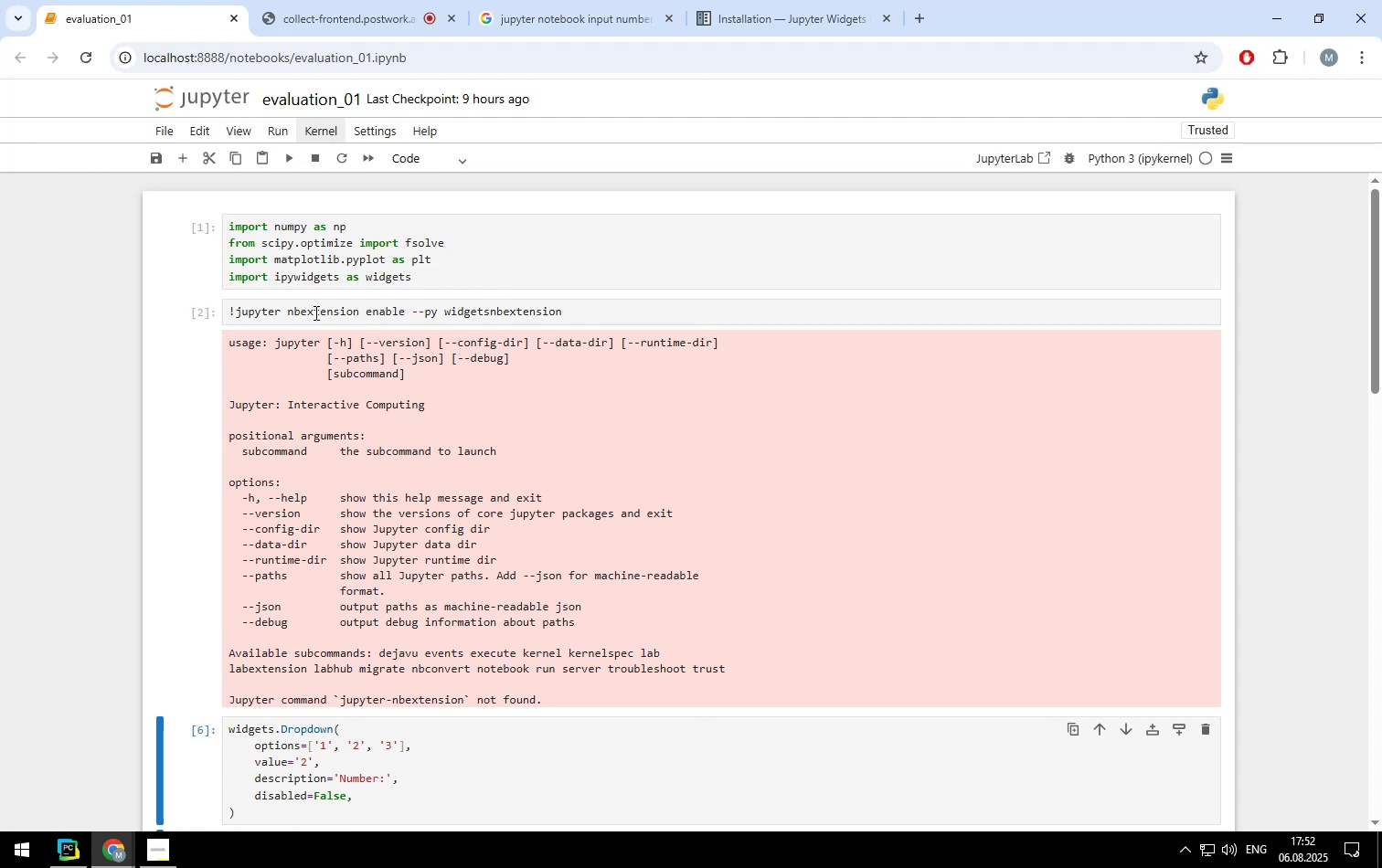 
wait(12.71)
 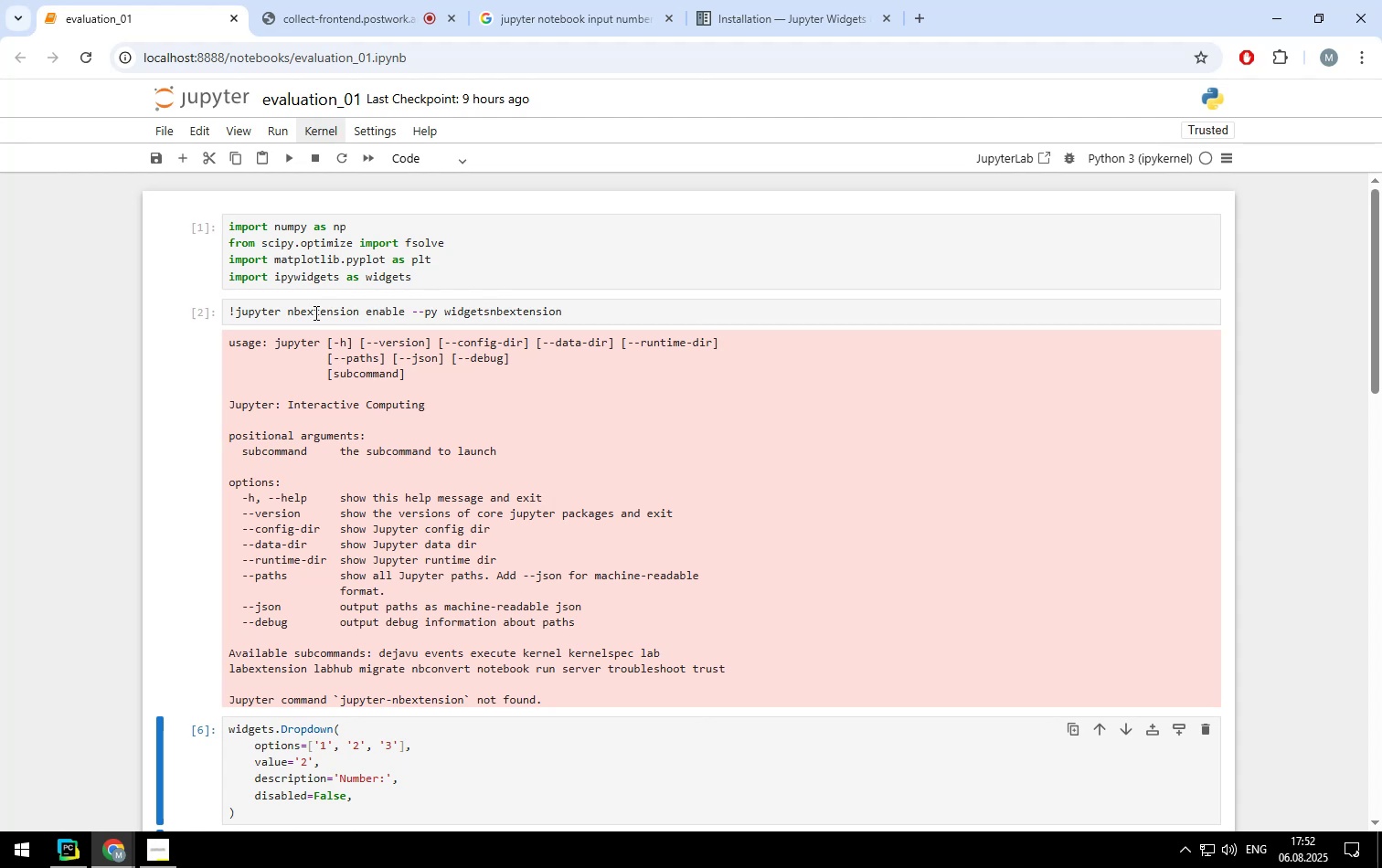 
left_click_drag(start_coordinate=[230, 699], to_coordinate=[546, 693])
 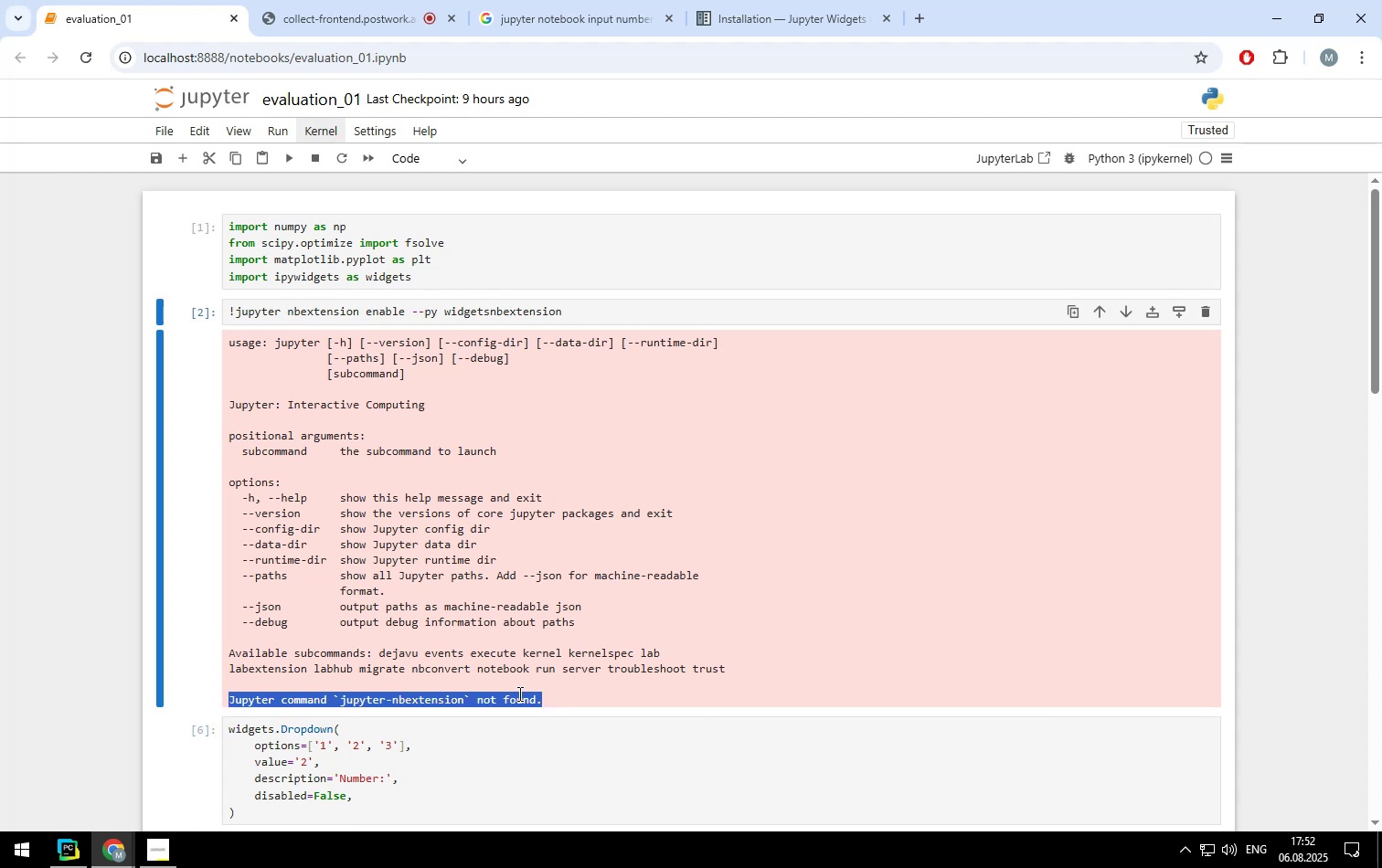 
right_click([518, 693])
 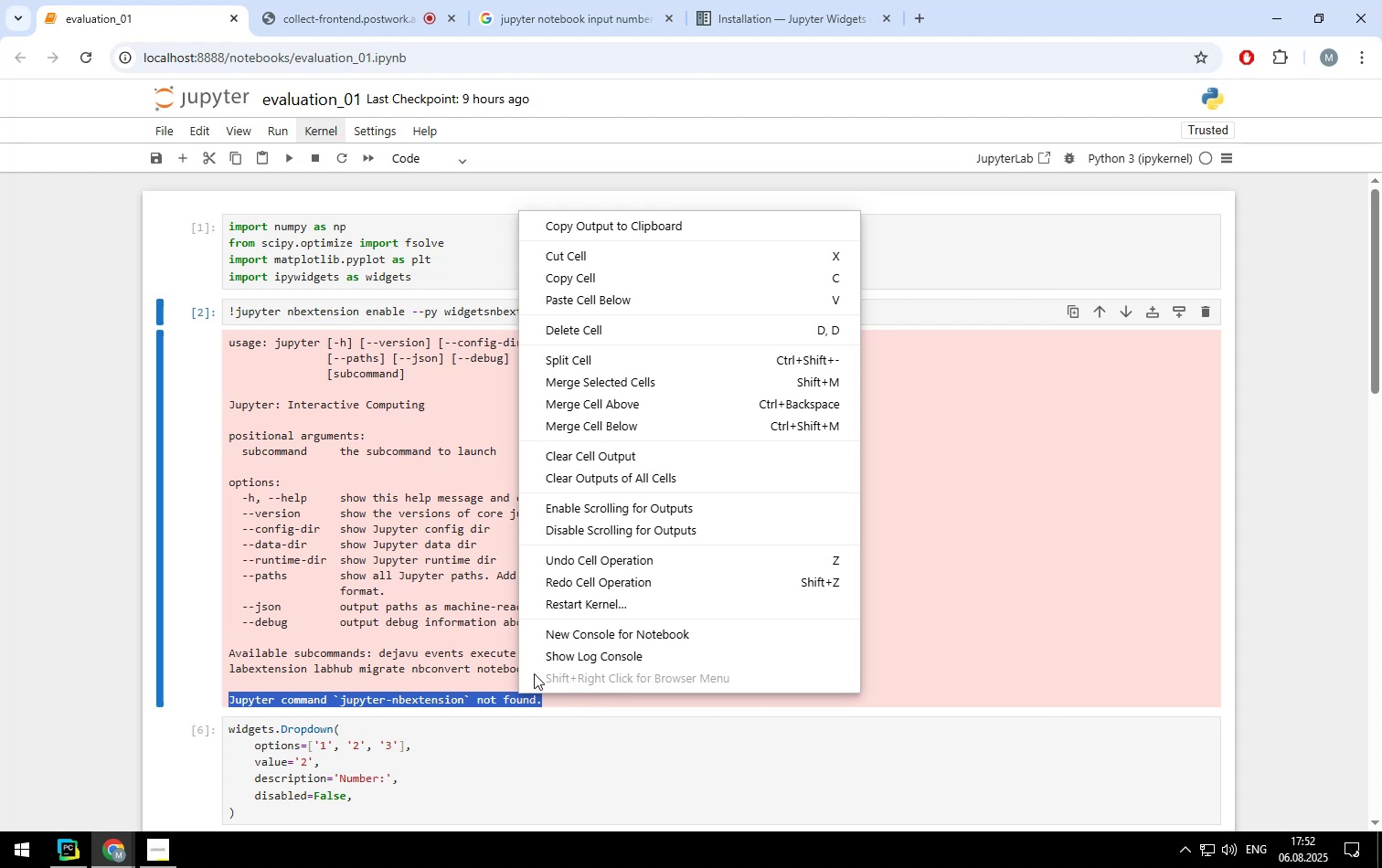 
hold_key(key=ShiftLeft, duration=3.92)
right_click([504, 696])
 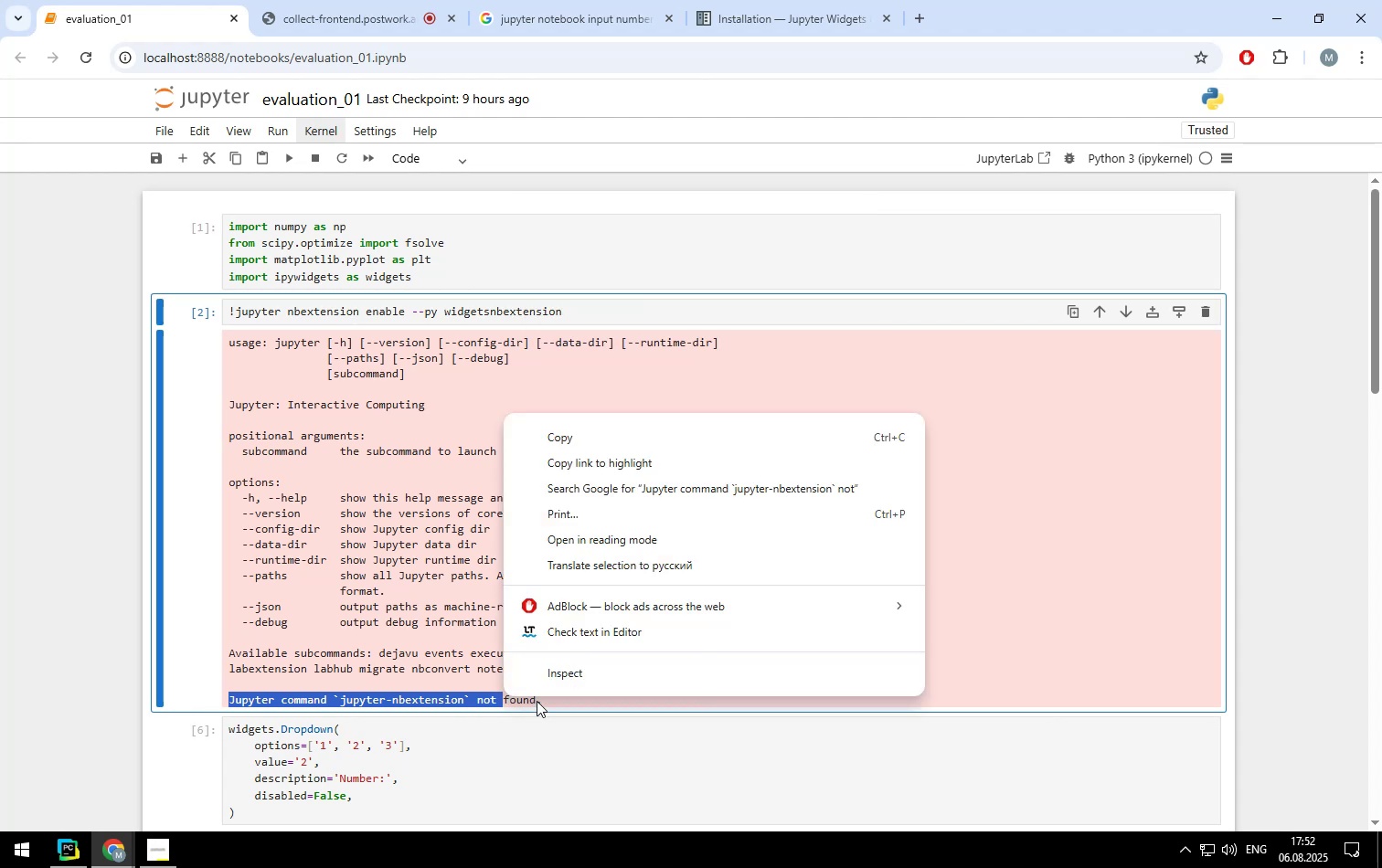 
right_click([537, 700])
 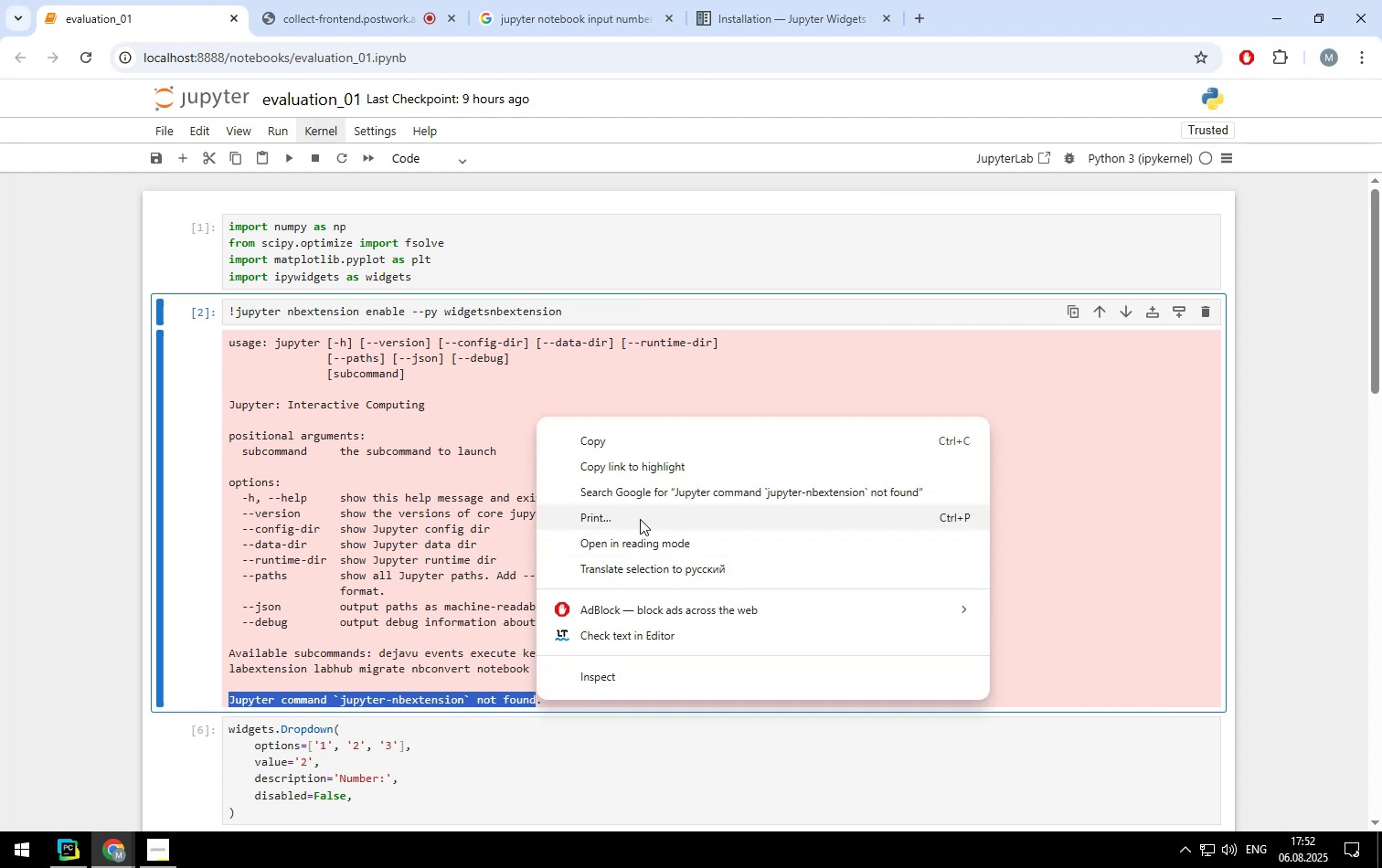 
left_click([642, 498])
 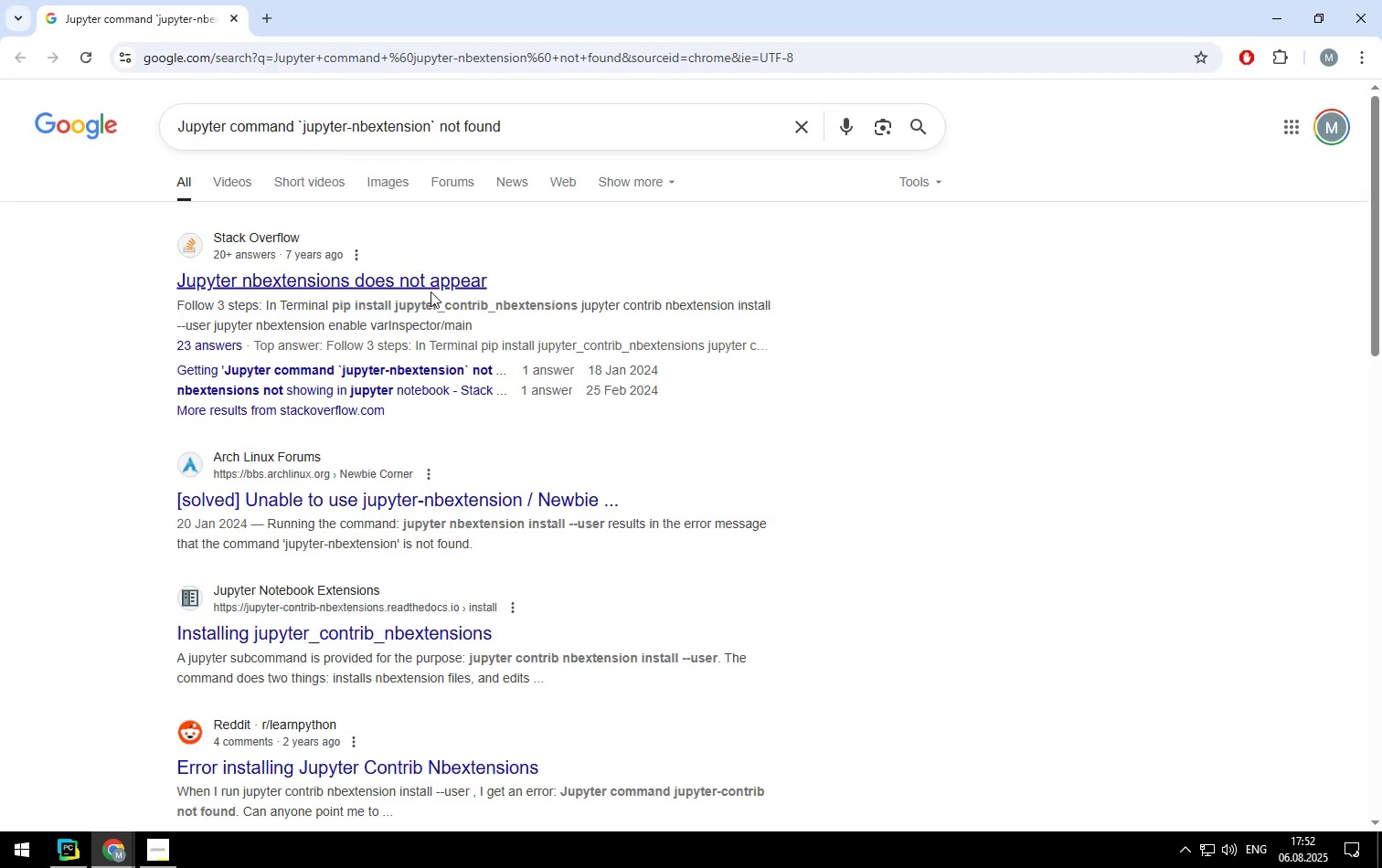 
left_click([430, 285])
 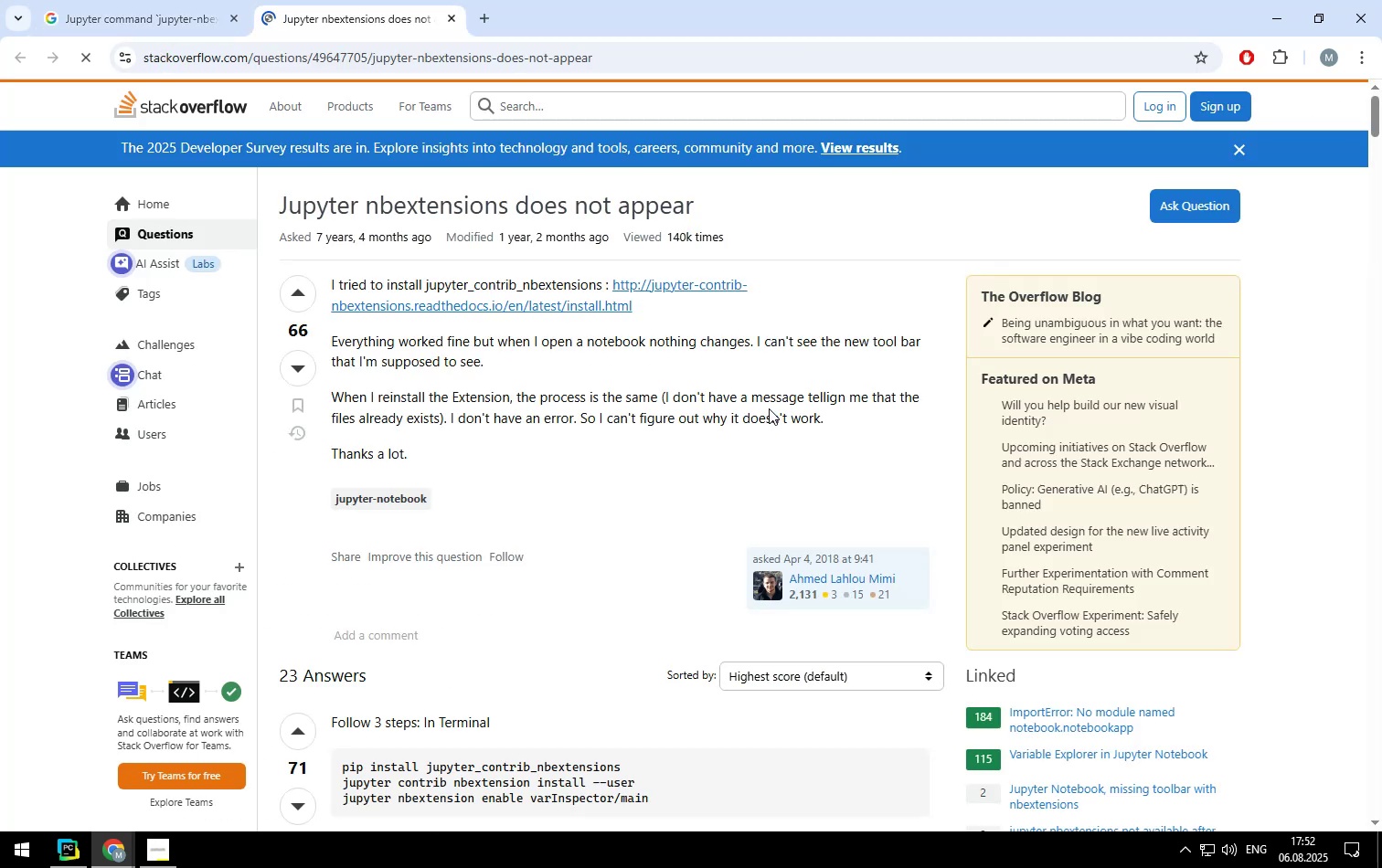 
scroll: coordinate [645, 378], scroll_direction: down, amount: 3.0
 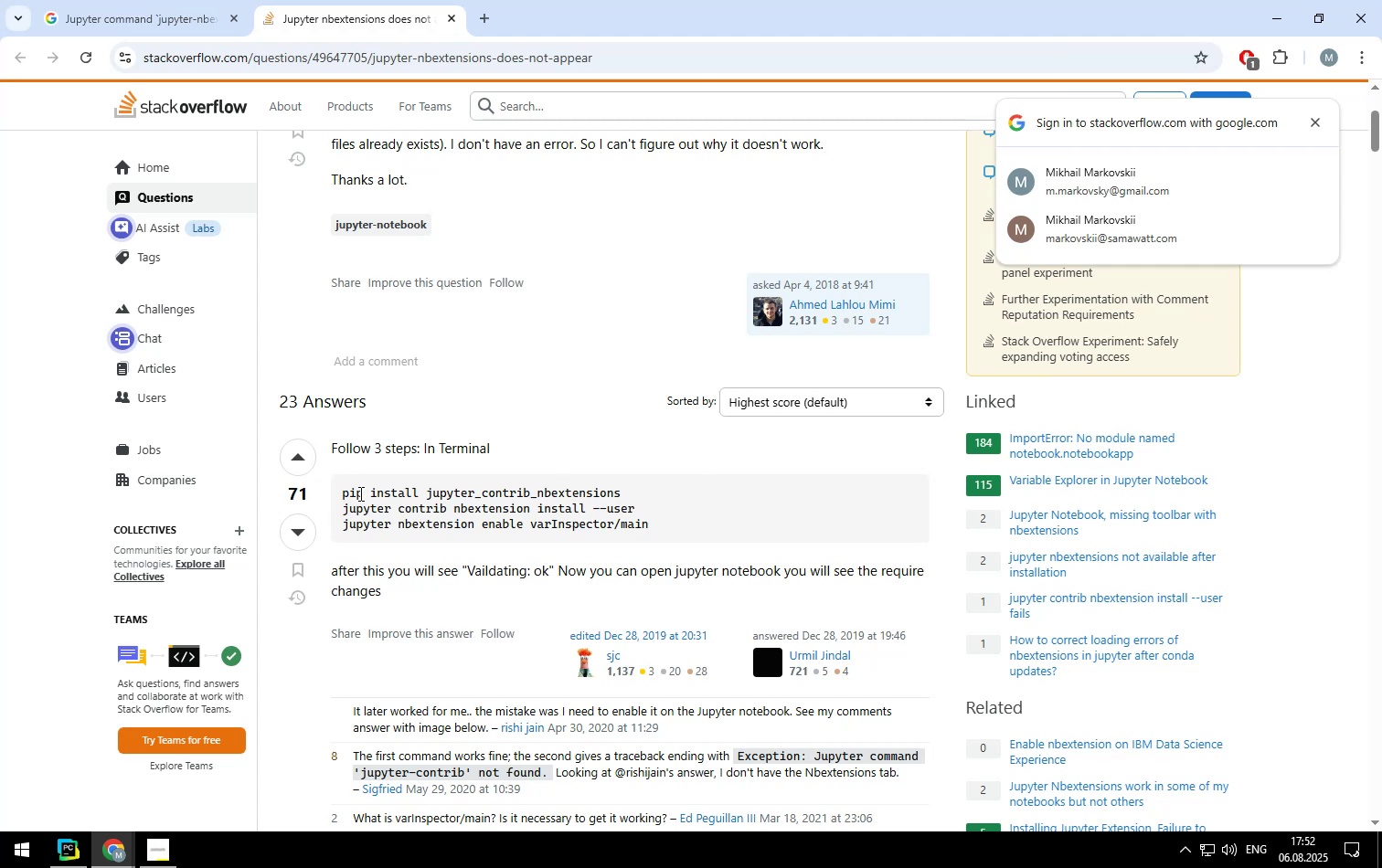 
wait(9.18)
 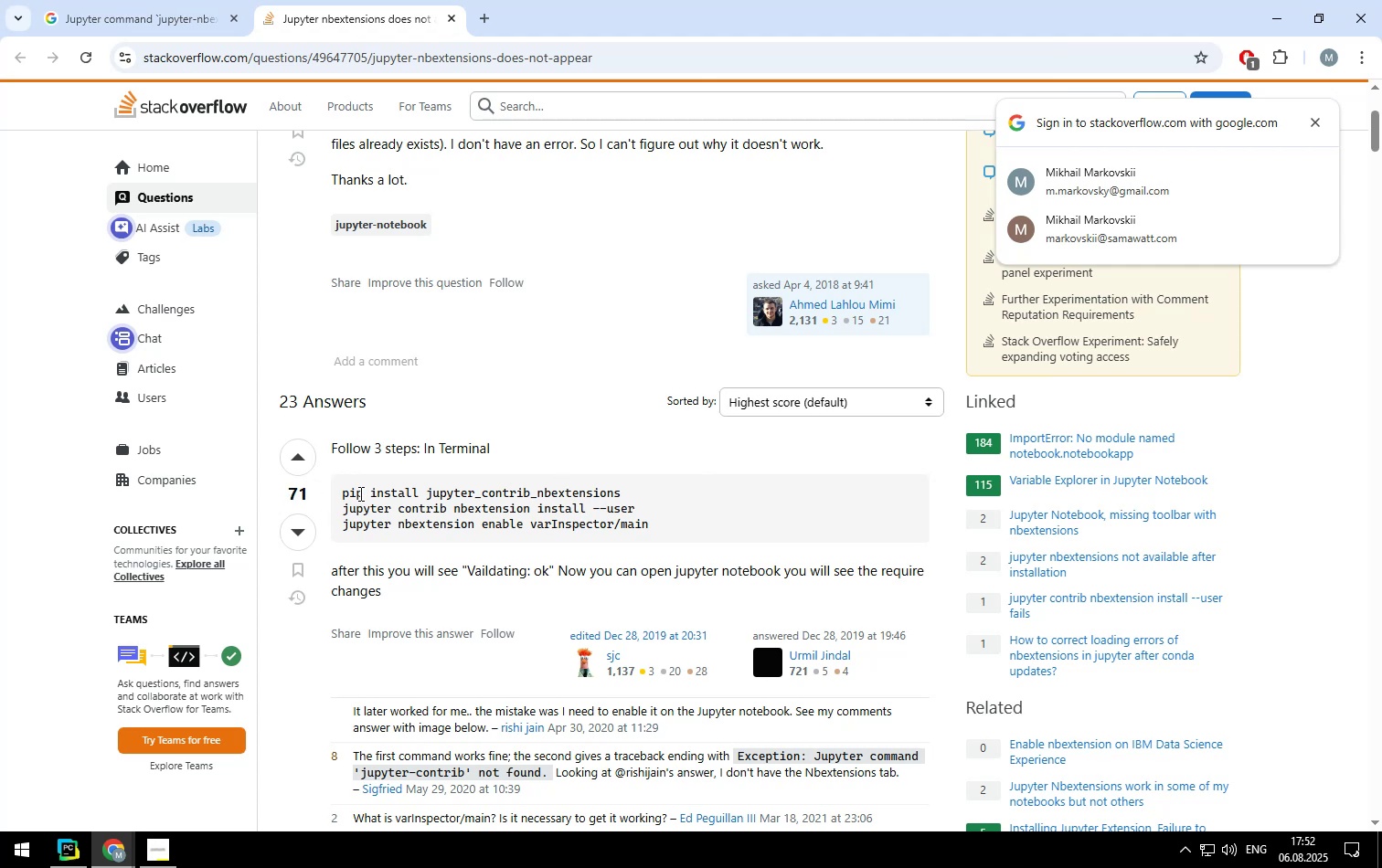 
left_click_drag(start_coordinate=[344, 492], to_coordinate=[650, 519])
 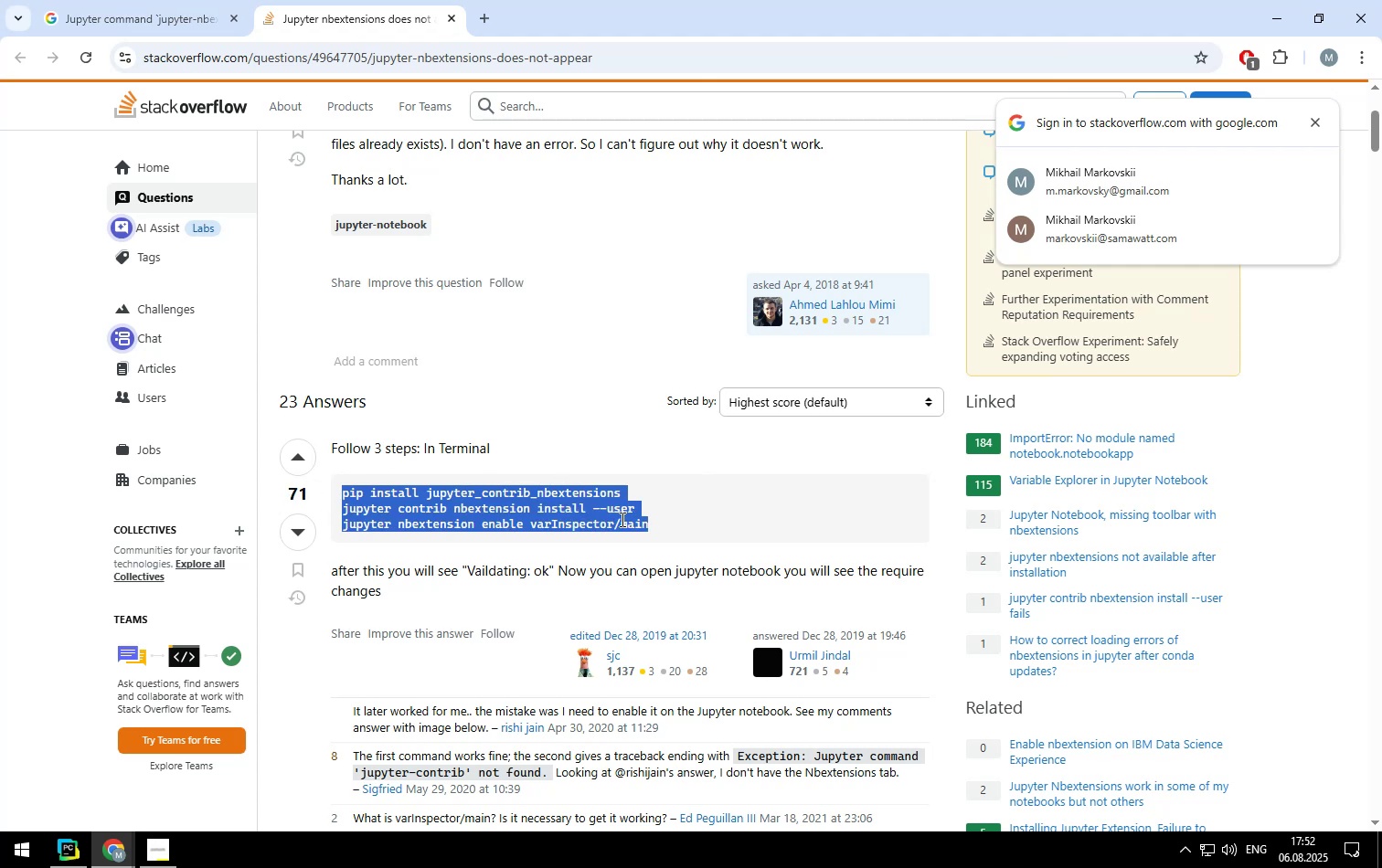 
right_click([621, 519])
 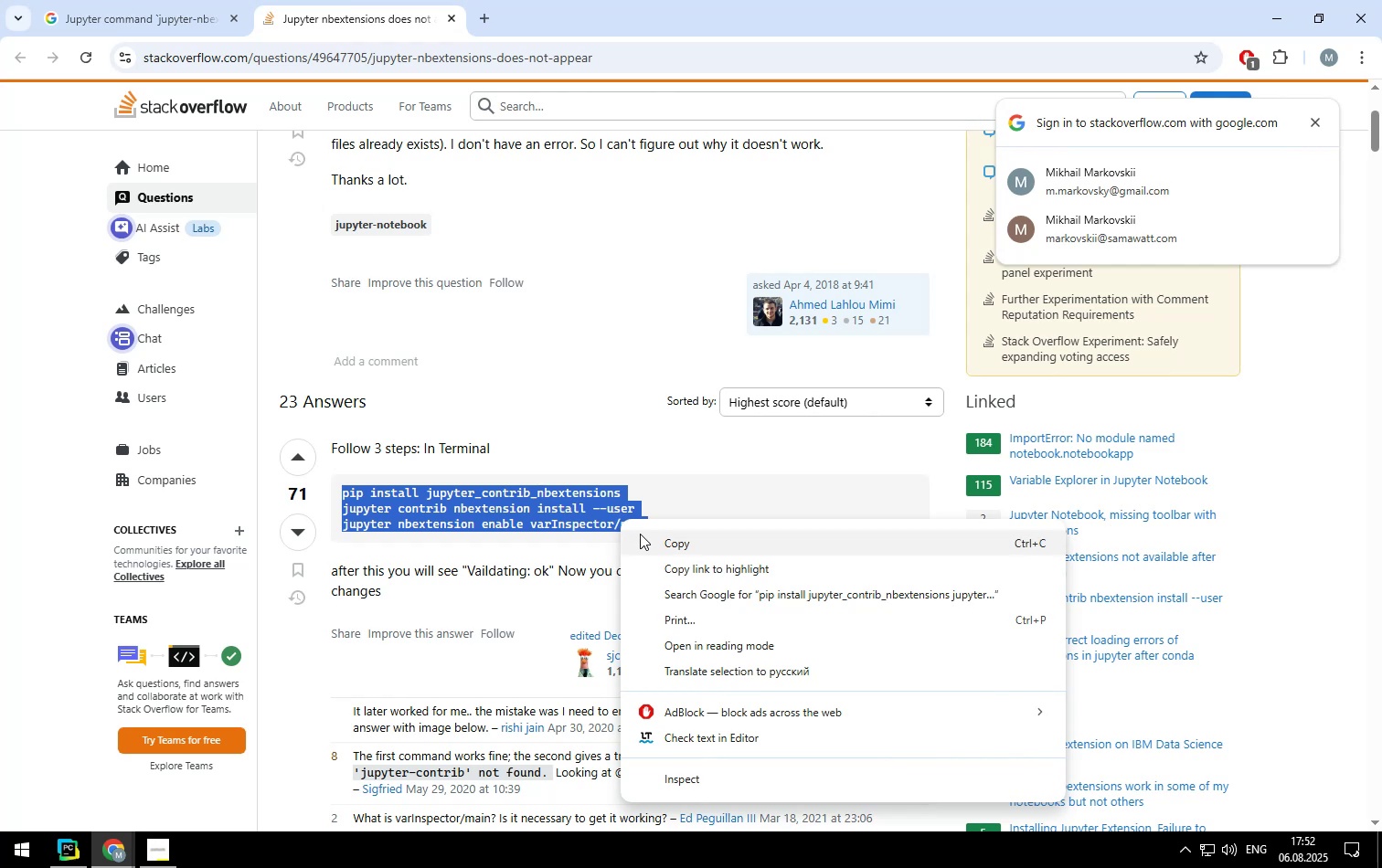 
left_click([640, 534])
 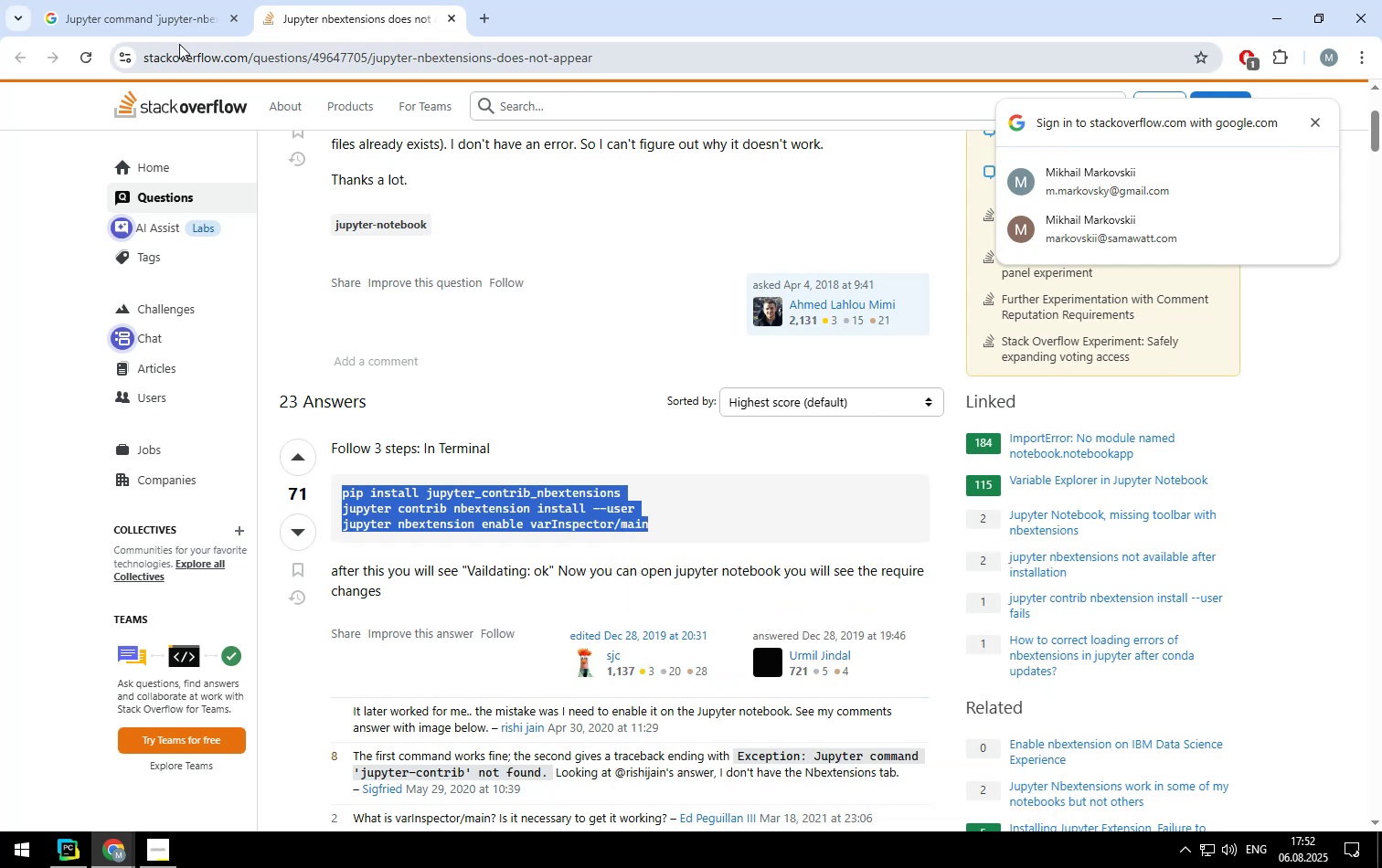 
left_click([176, 28])
 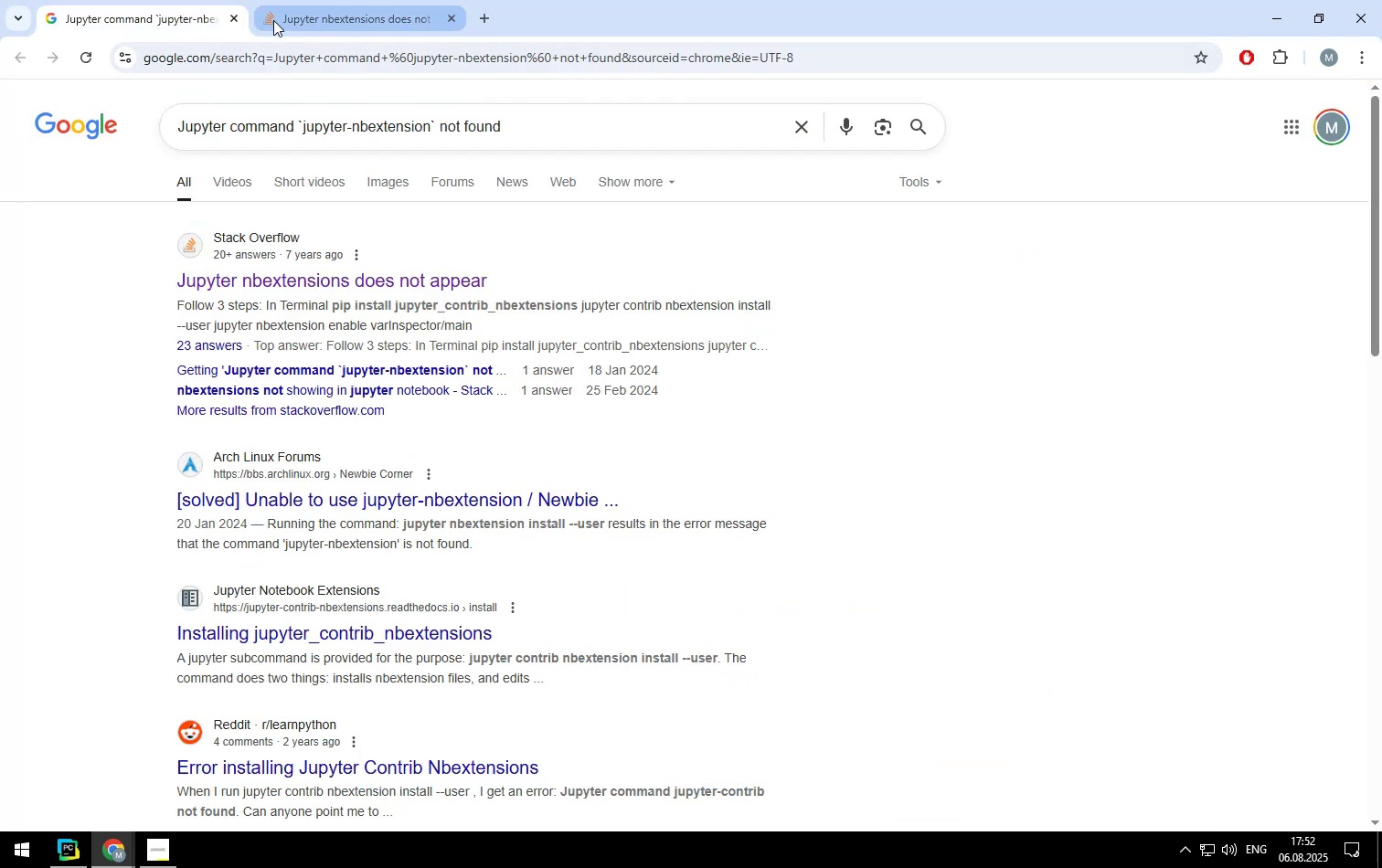 
left_click([273, 20])
 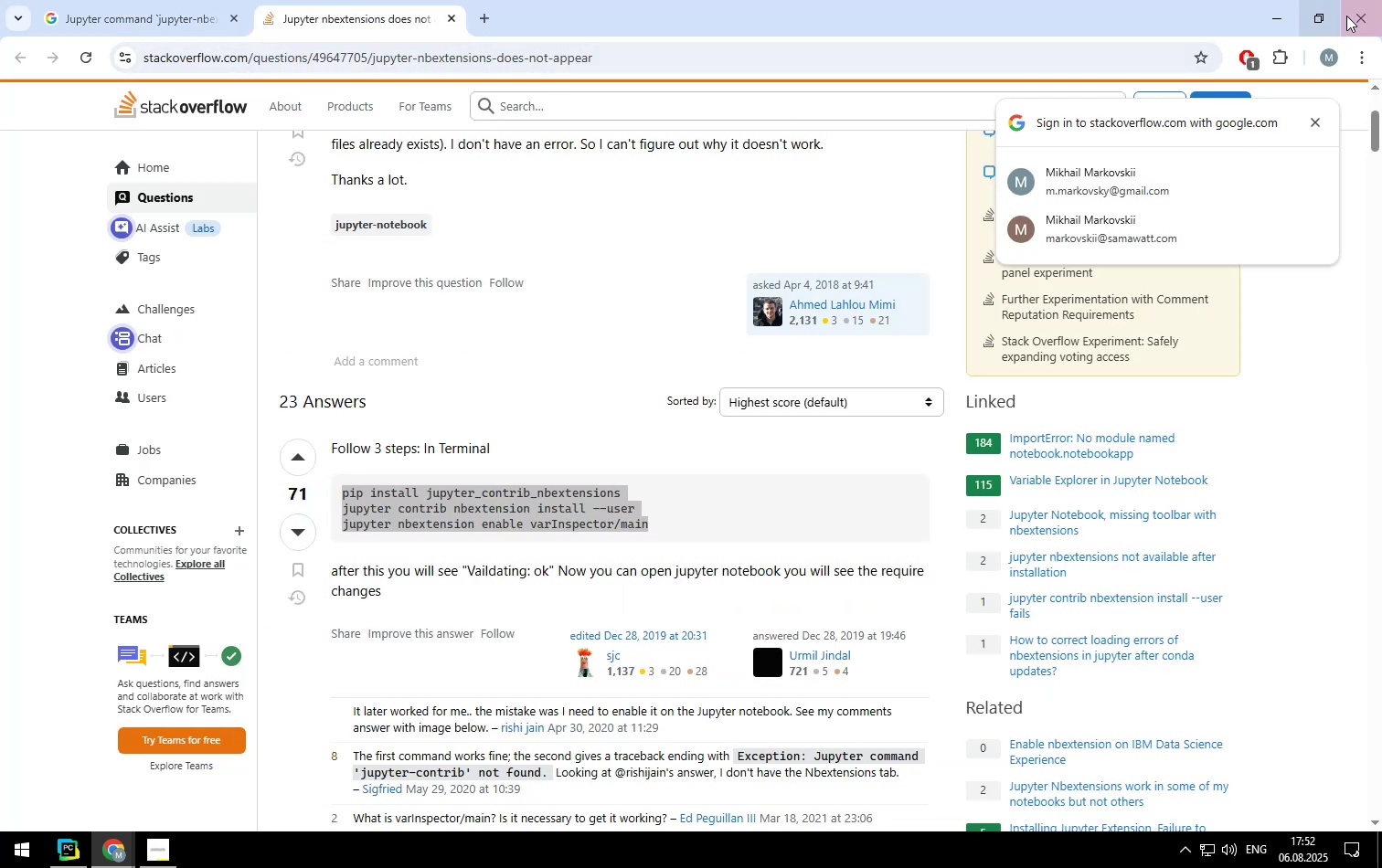 
left_click([1358, 15])
 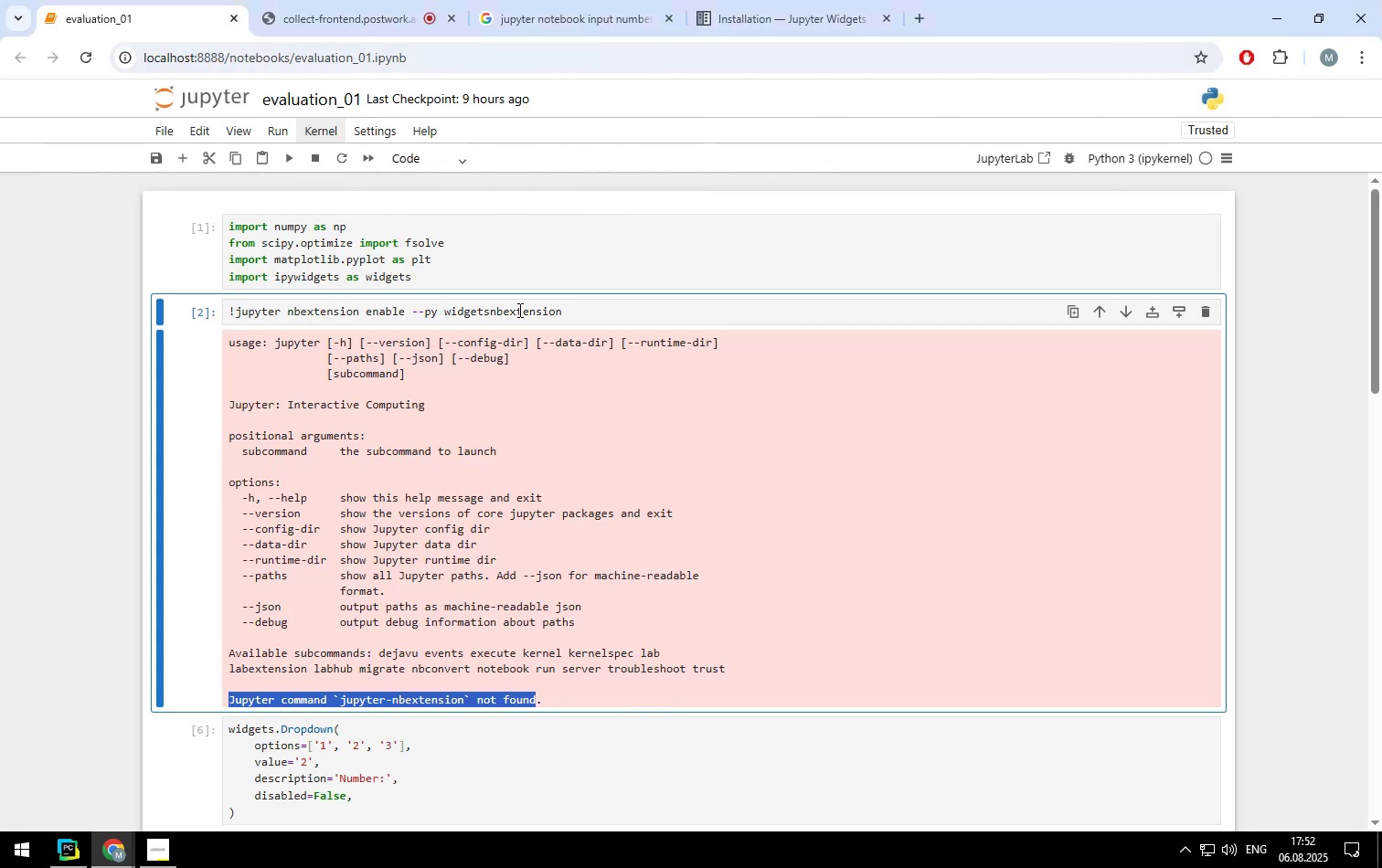 
left_click_drag(start_coordinate=[573, 312], to_coordinate=[237, 308])
 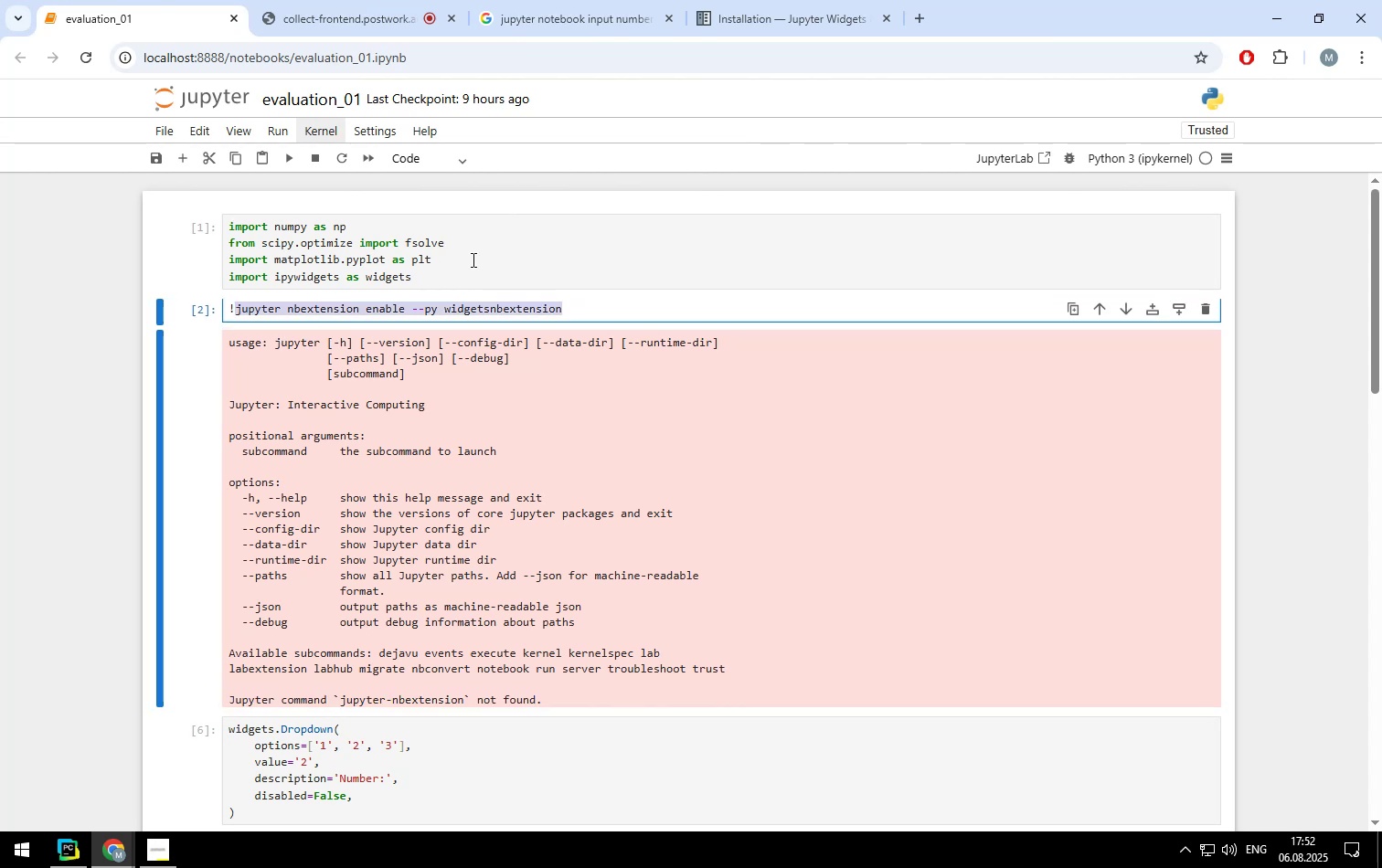 
key(Control+V)
 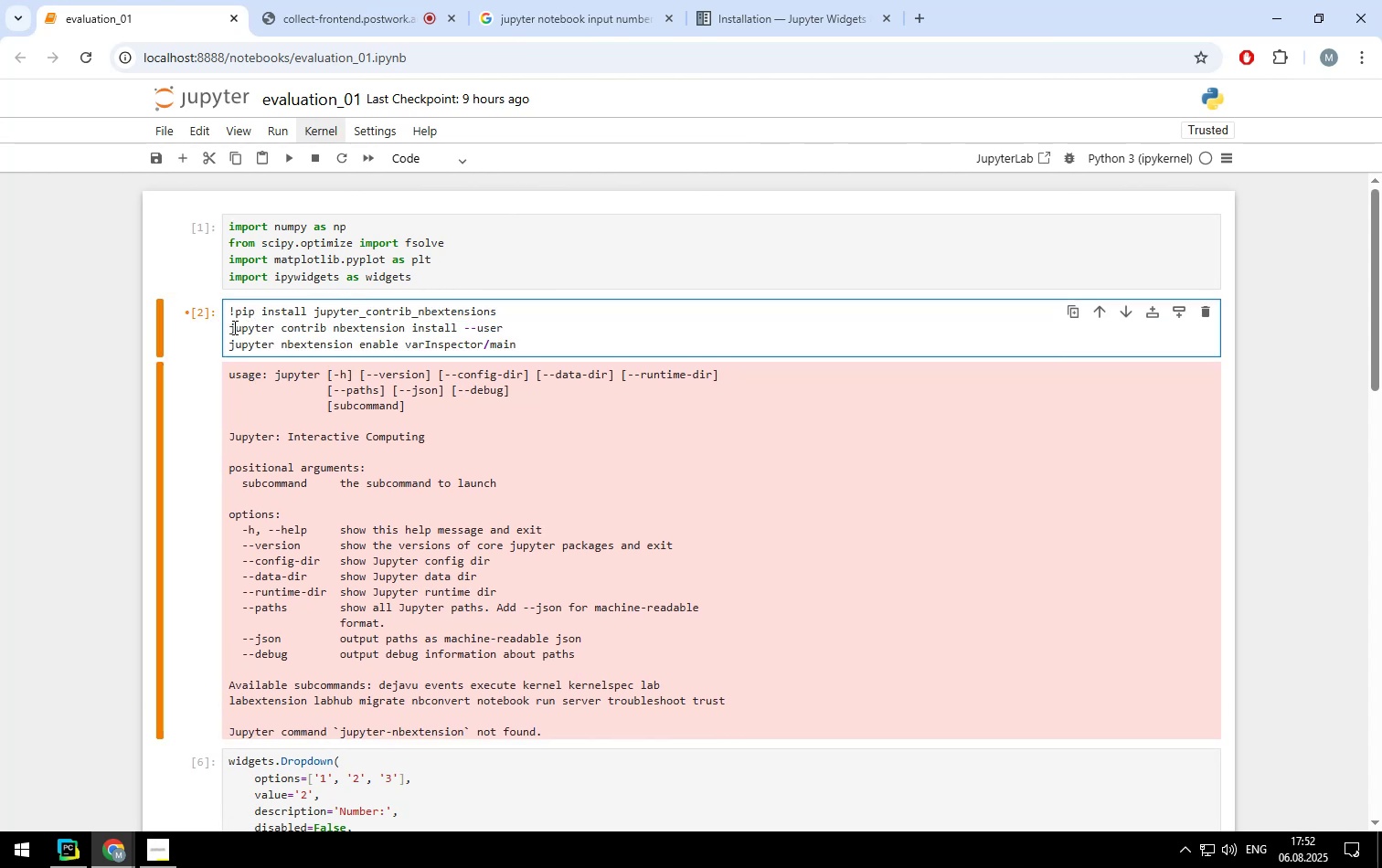 
left_click([228, 327])
 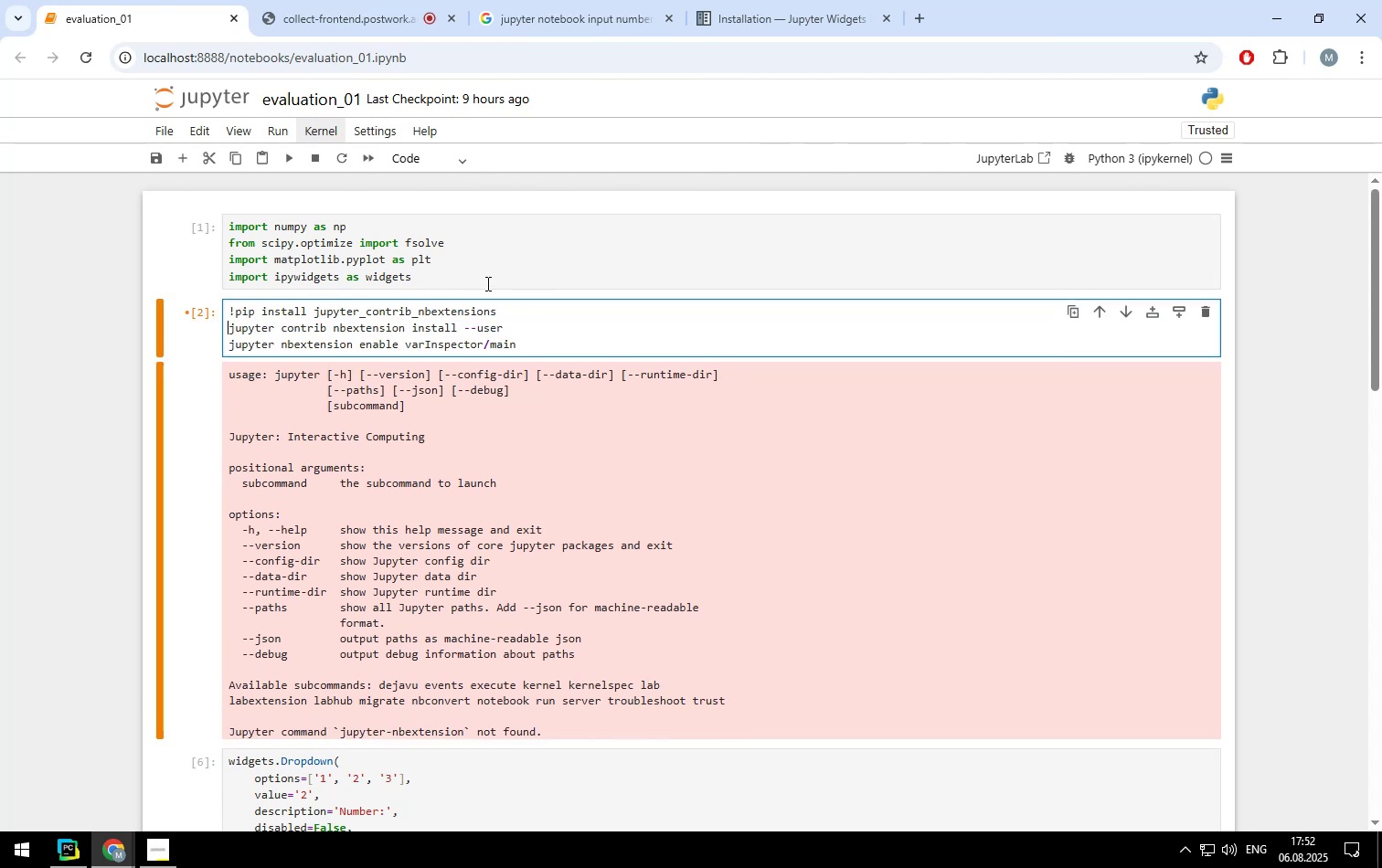 
key(Shift+1)
 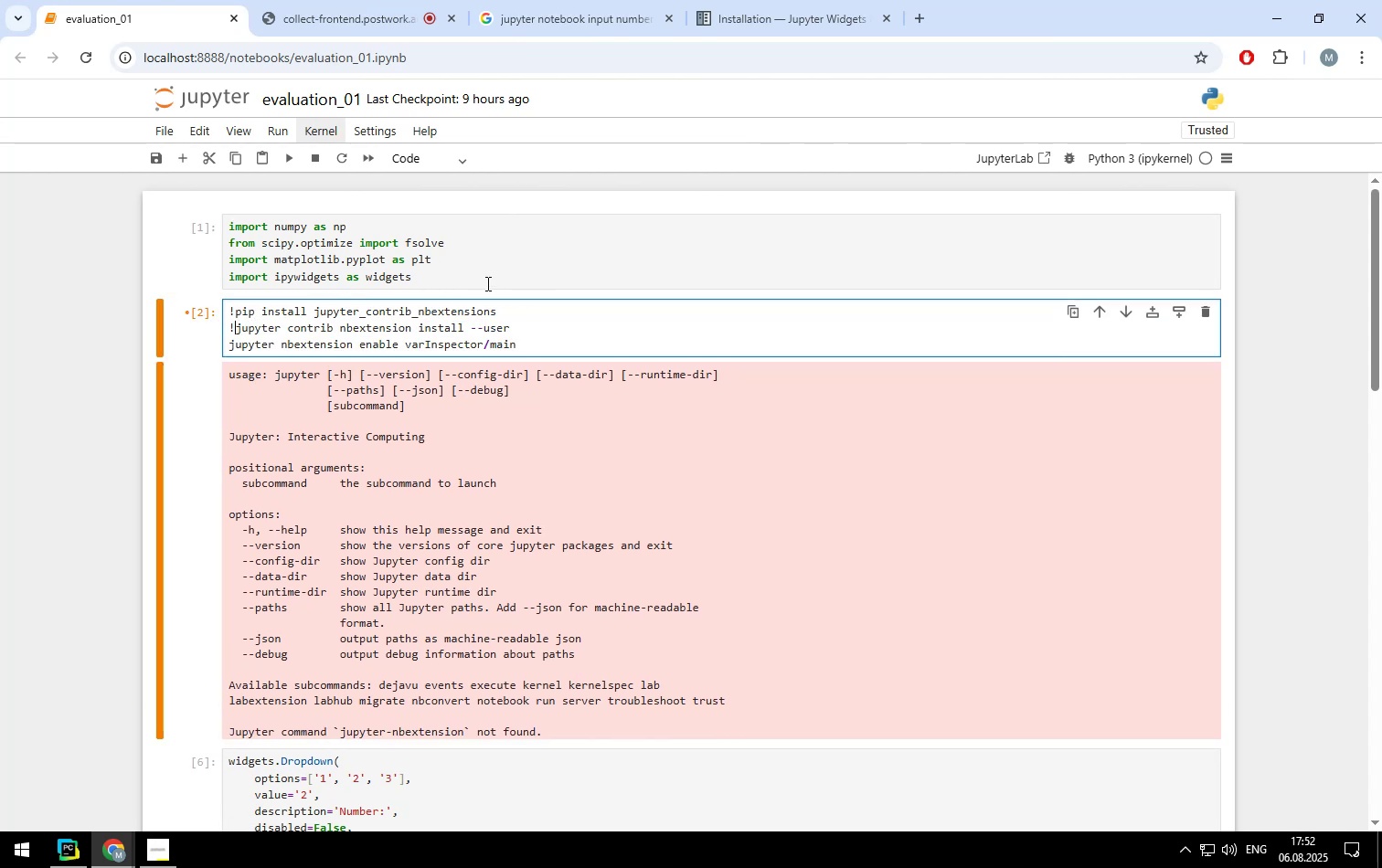 
key(ArrowDown)
 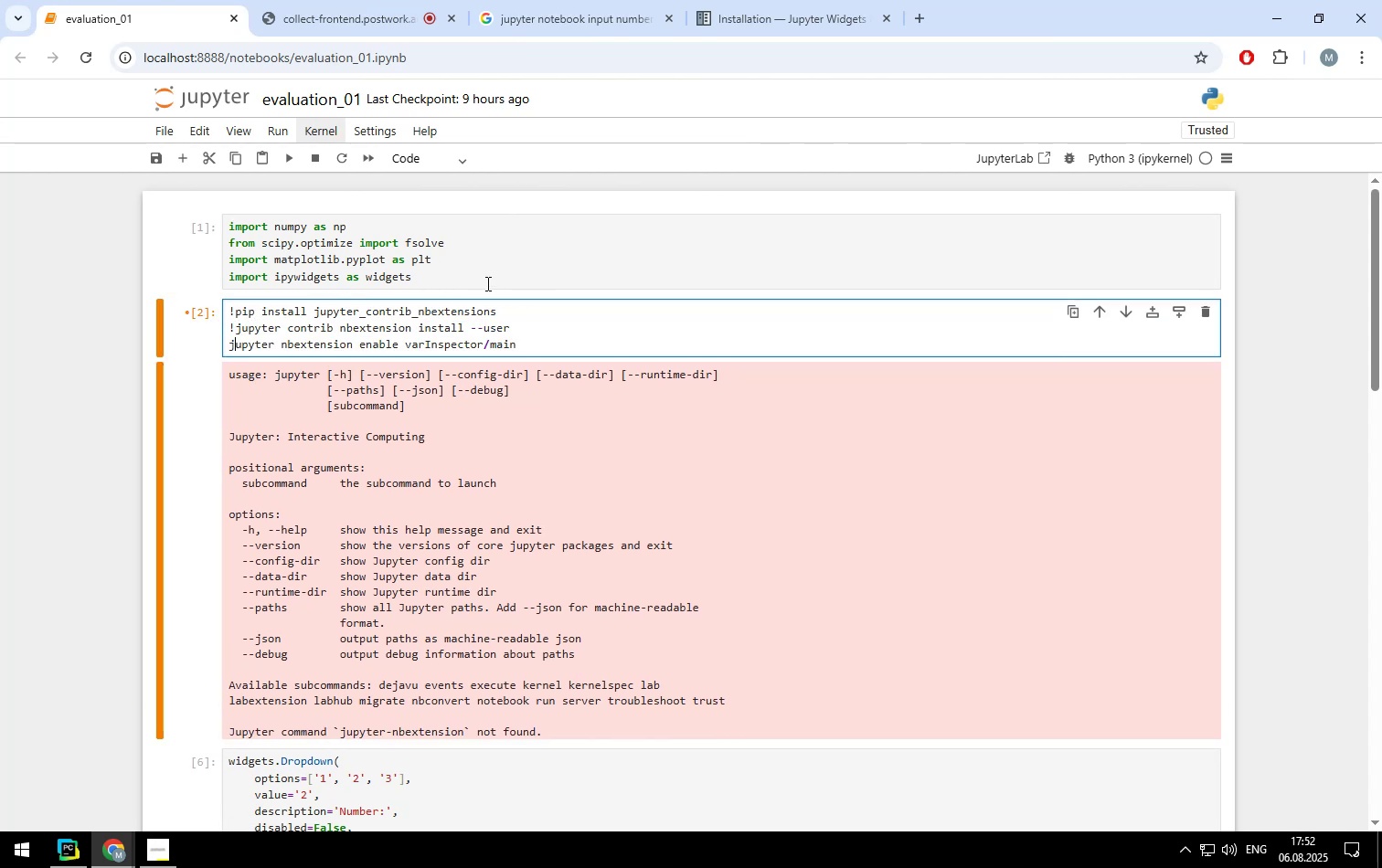 
key(ArrowLeft)
 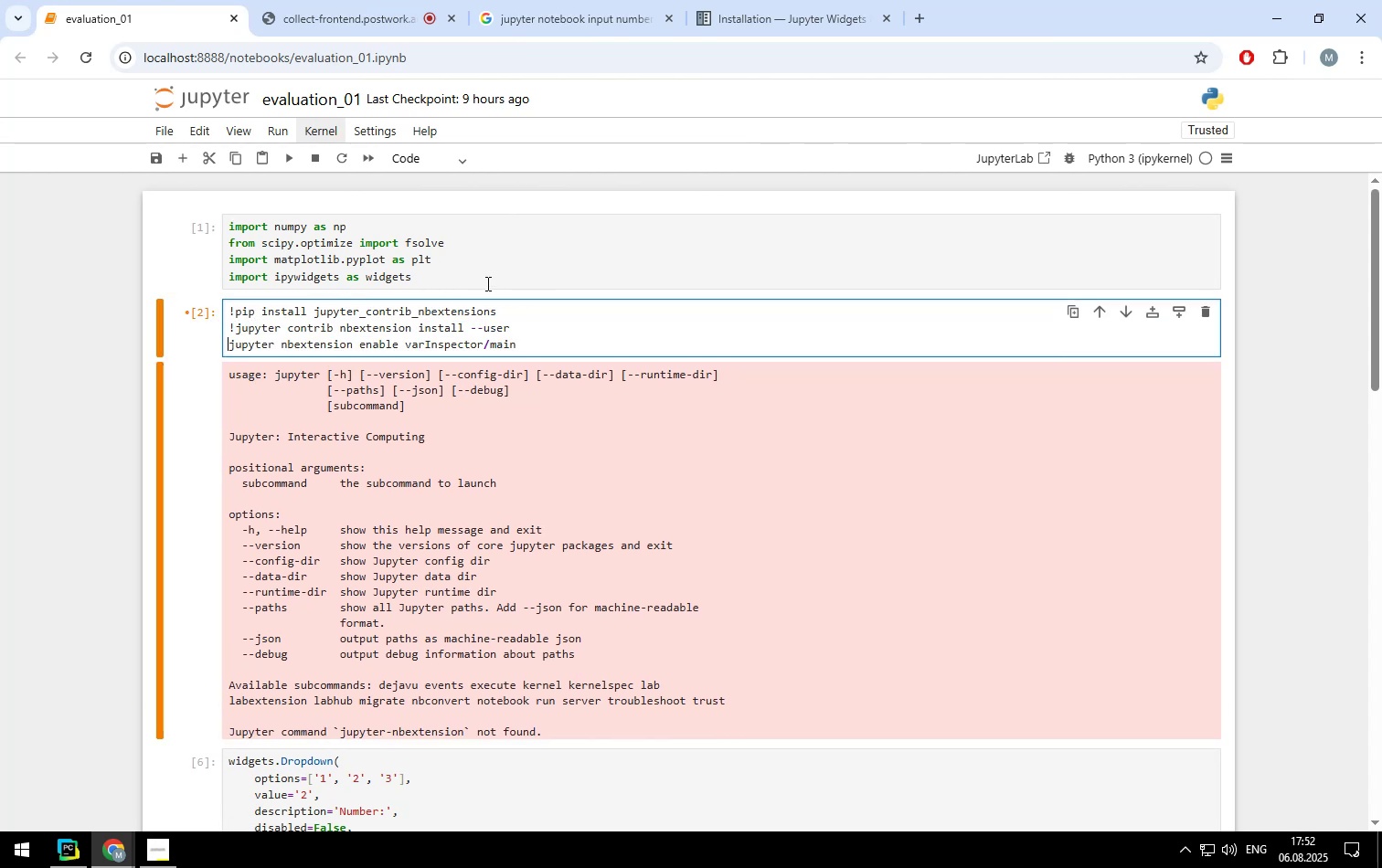 
key(Shift+1)
 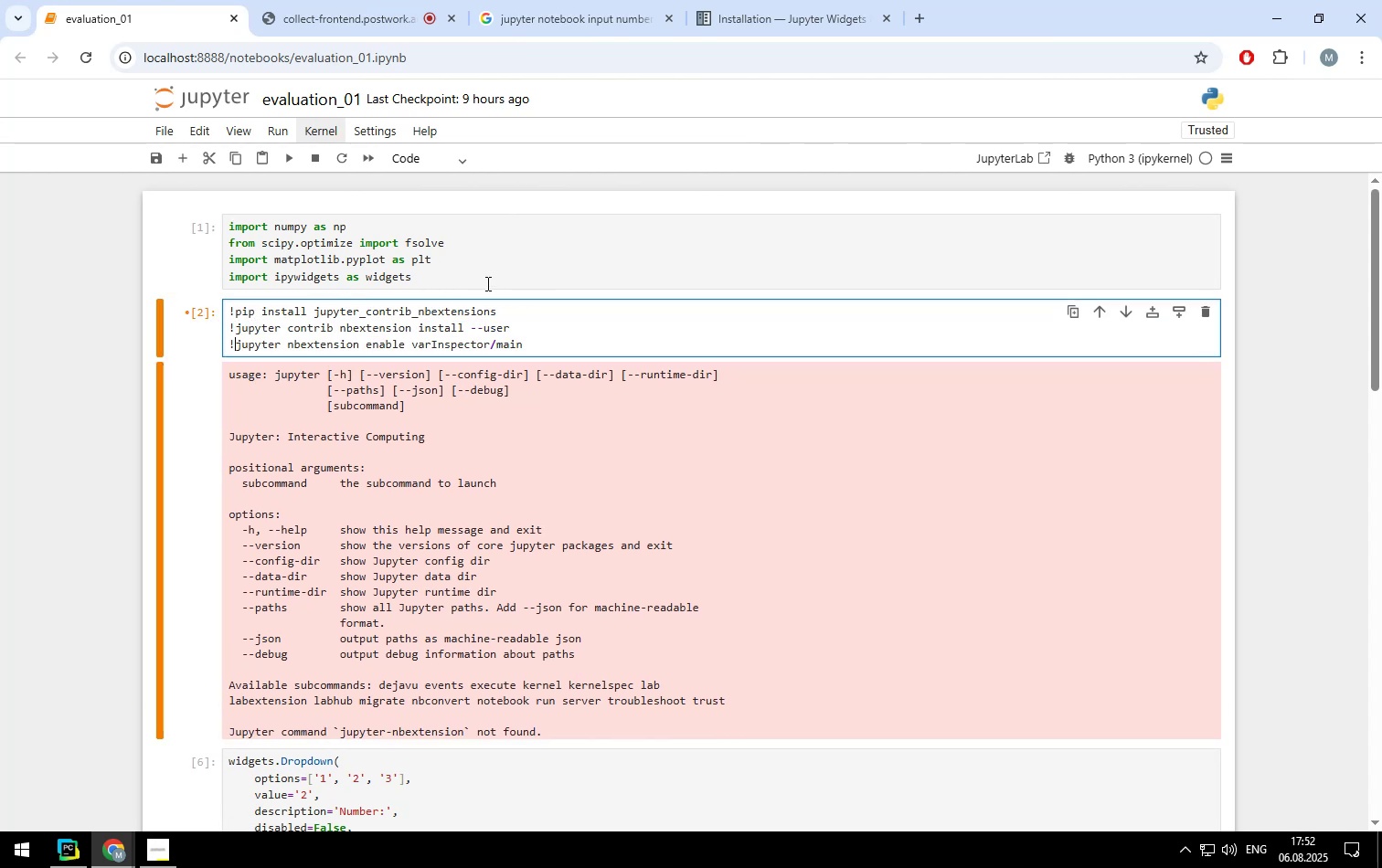 
key(Shift+Enter)
 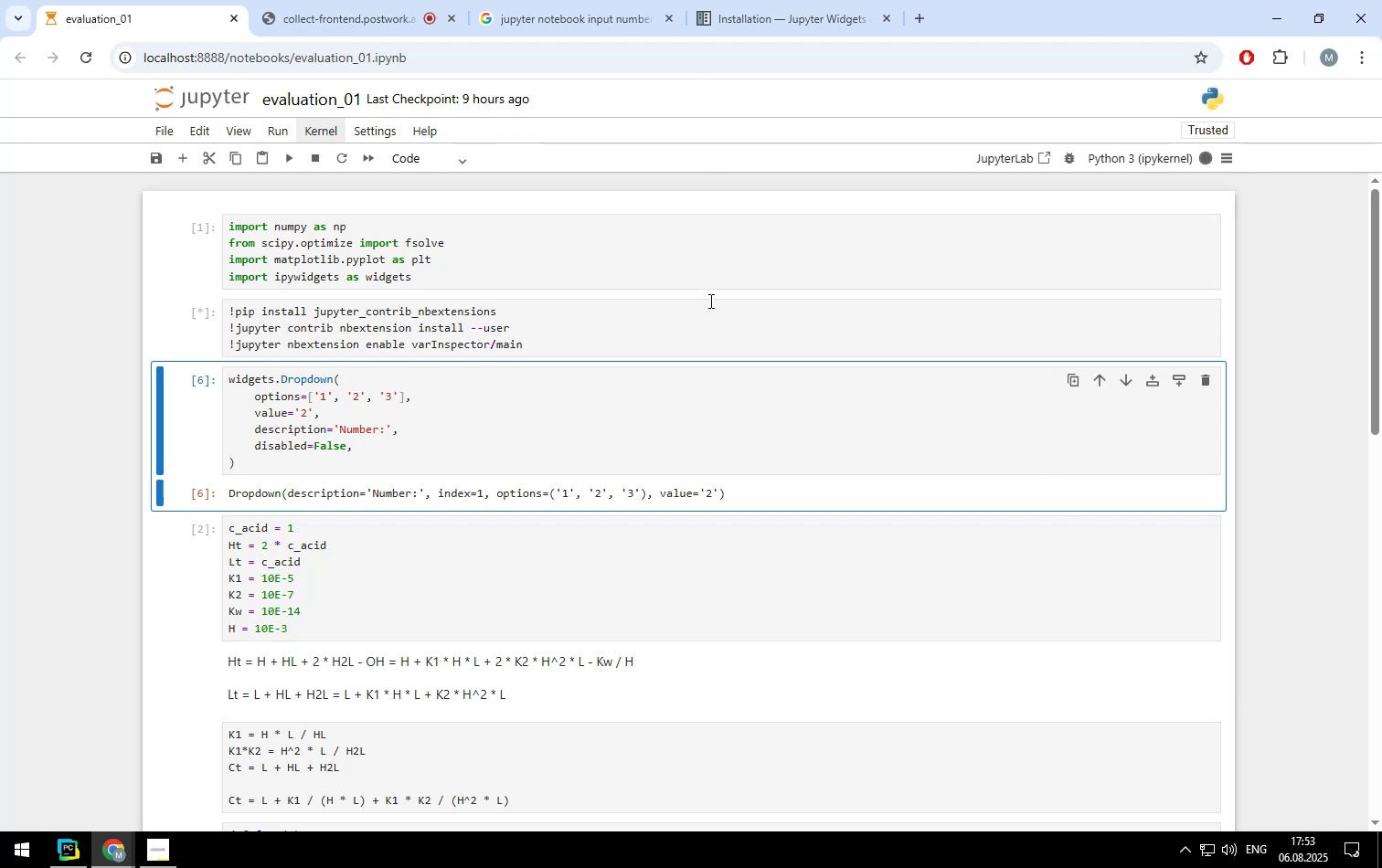 
wait(14.42)
 